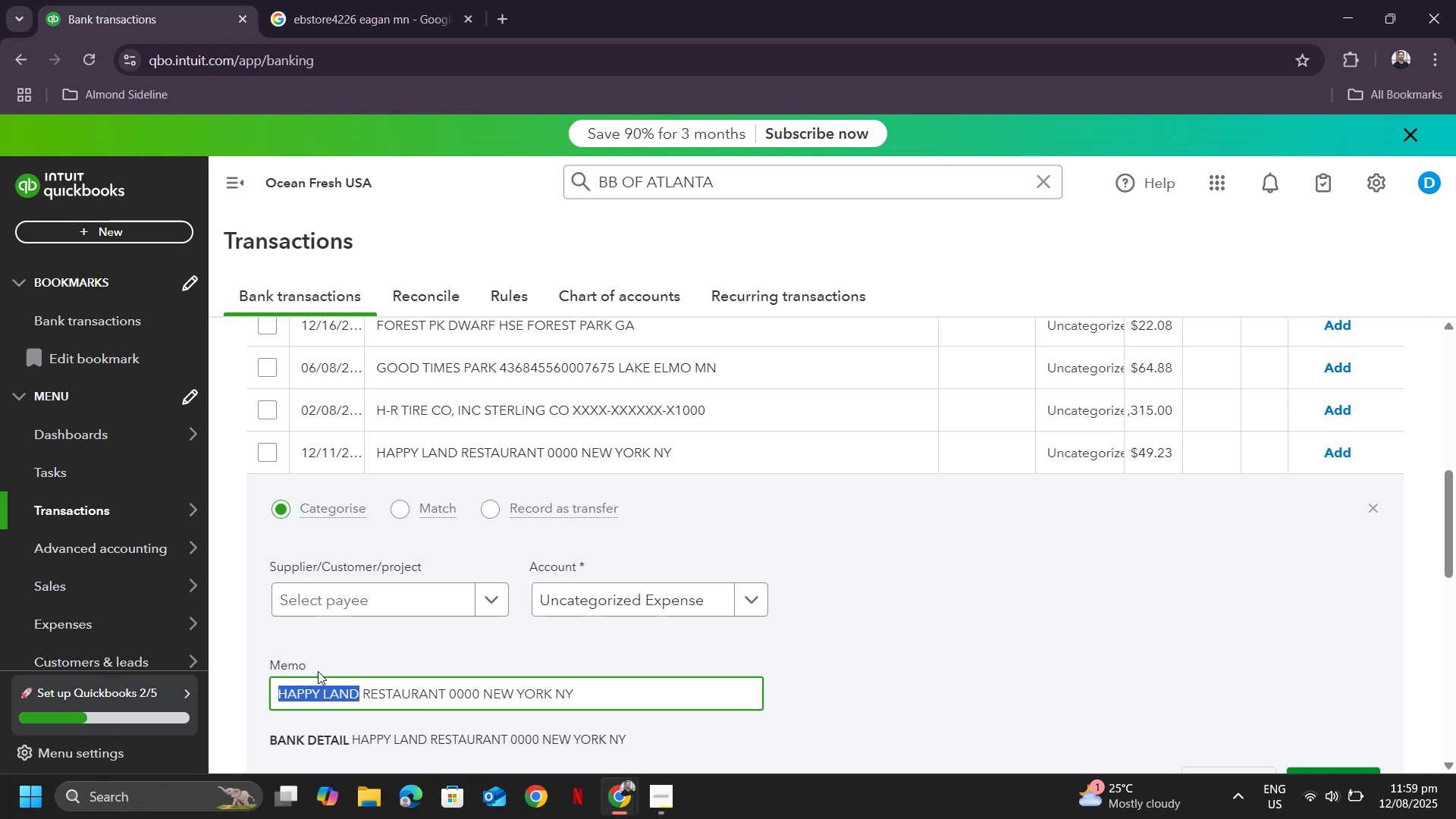 
key(Control+ControlLeft)
 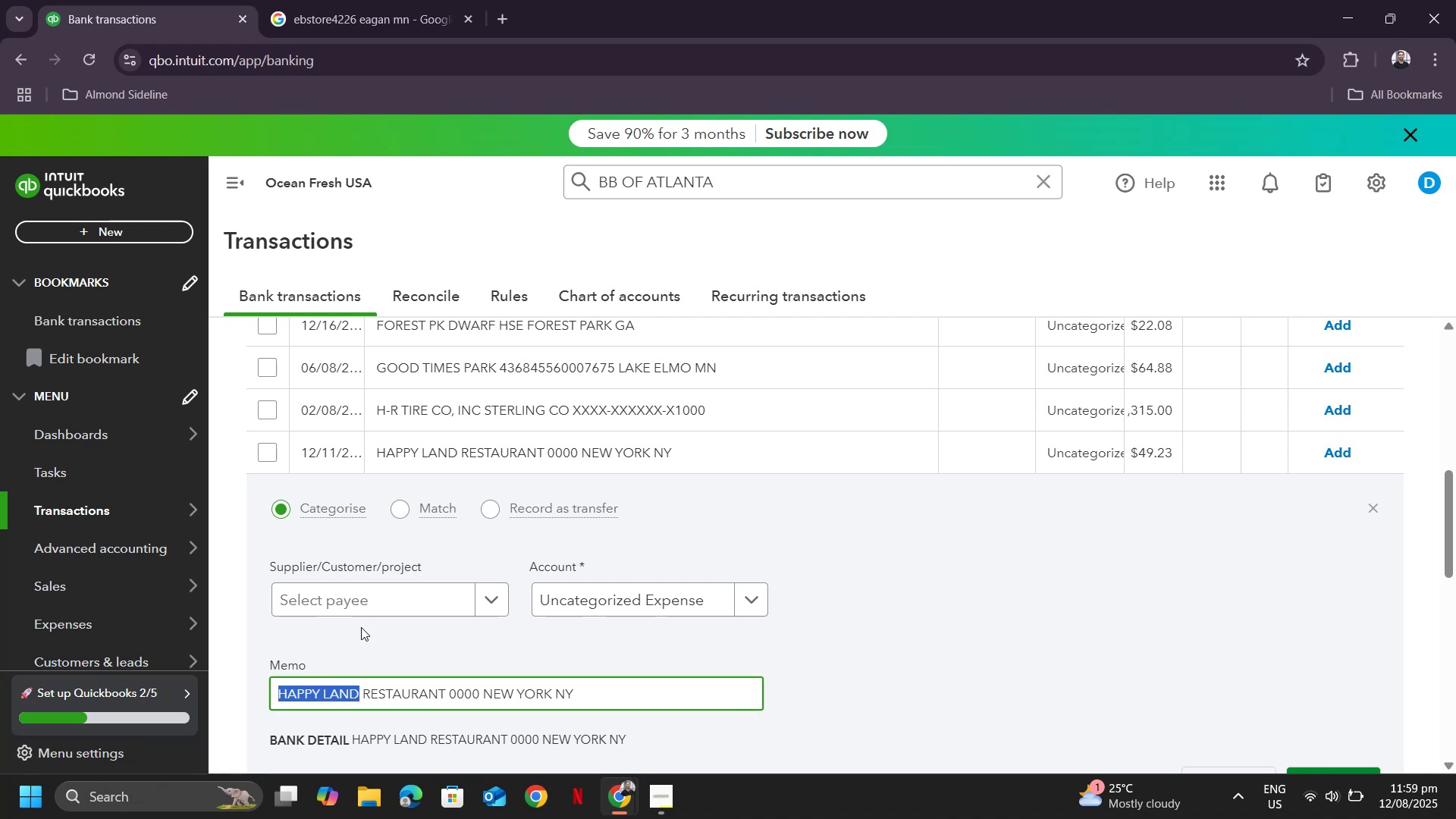 
key(Control+C)
 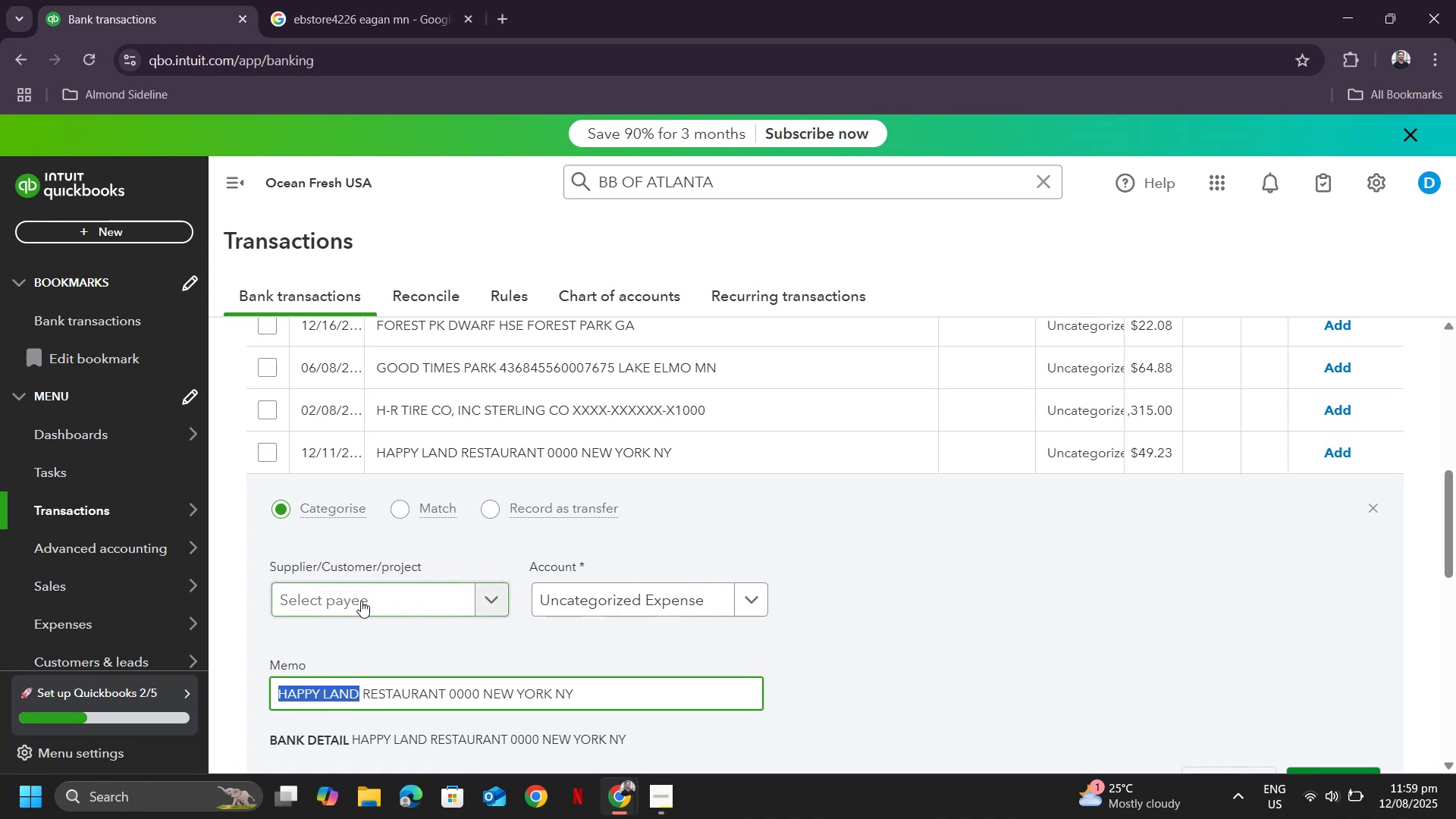 
left_click([361, 601])
 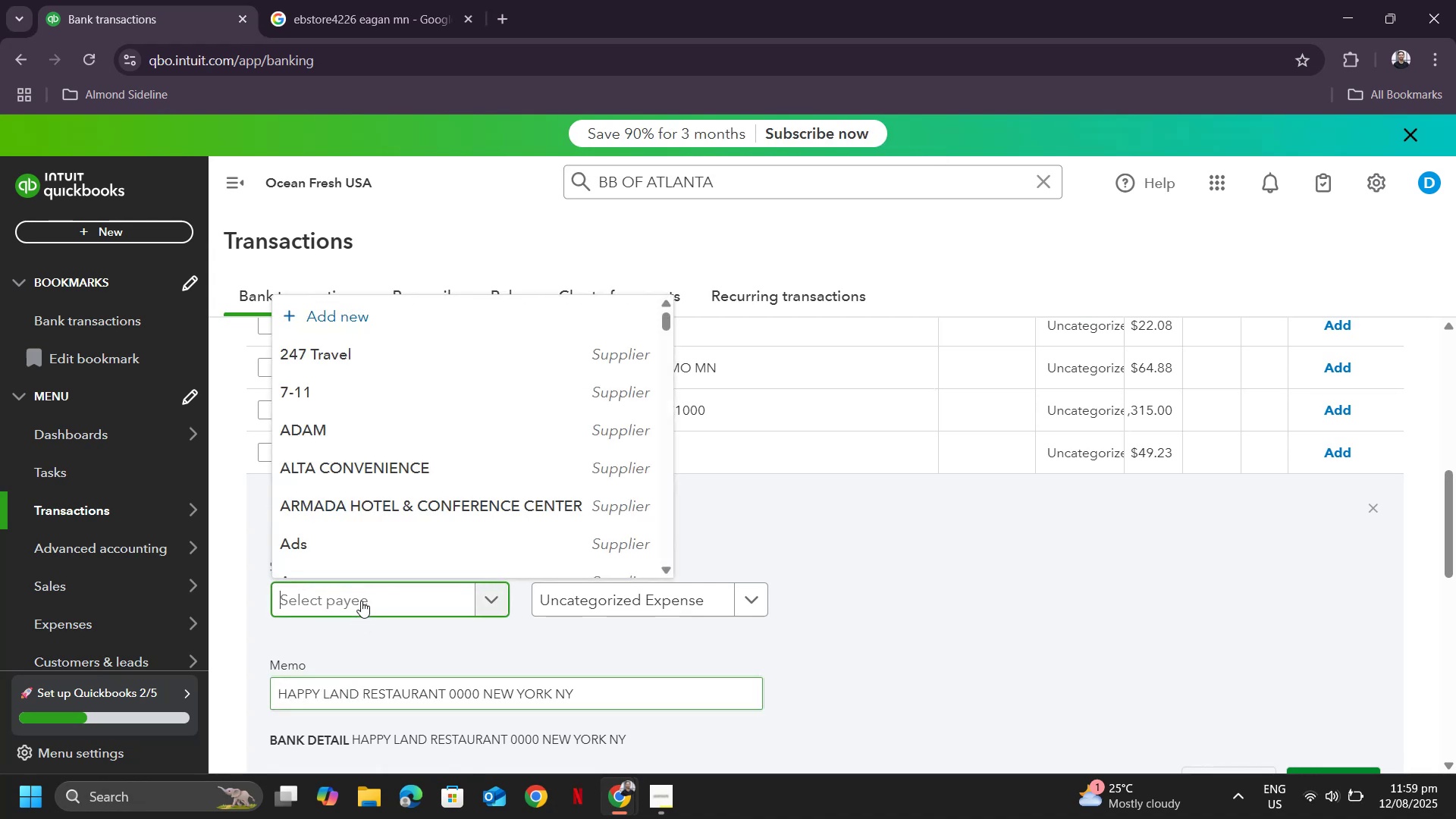 
key(Control+ControlLeft)
 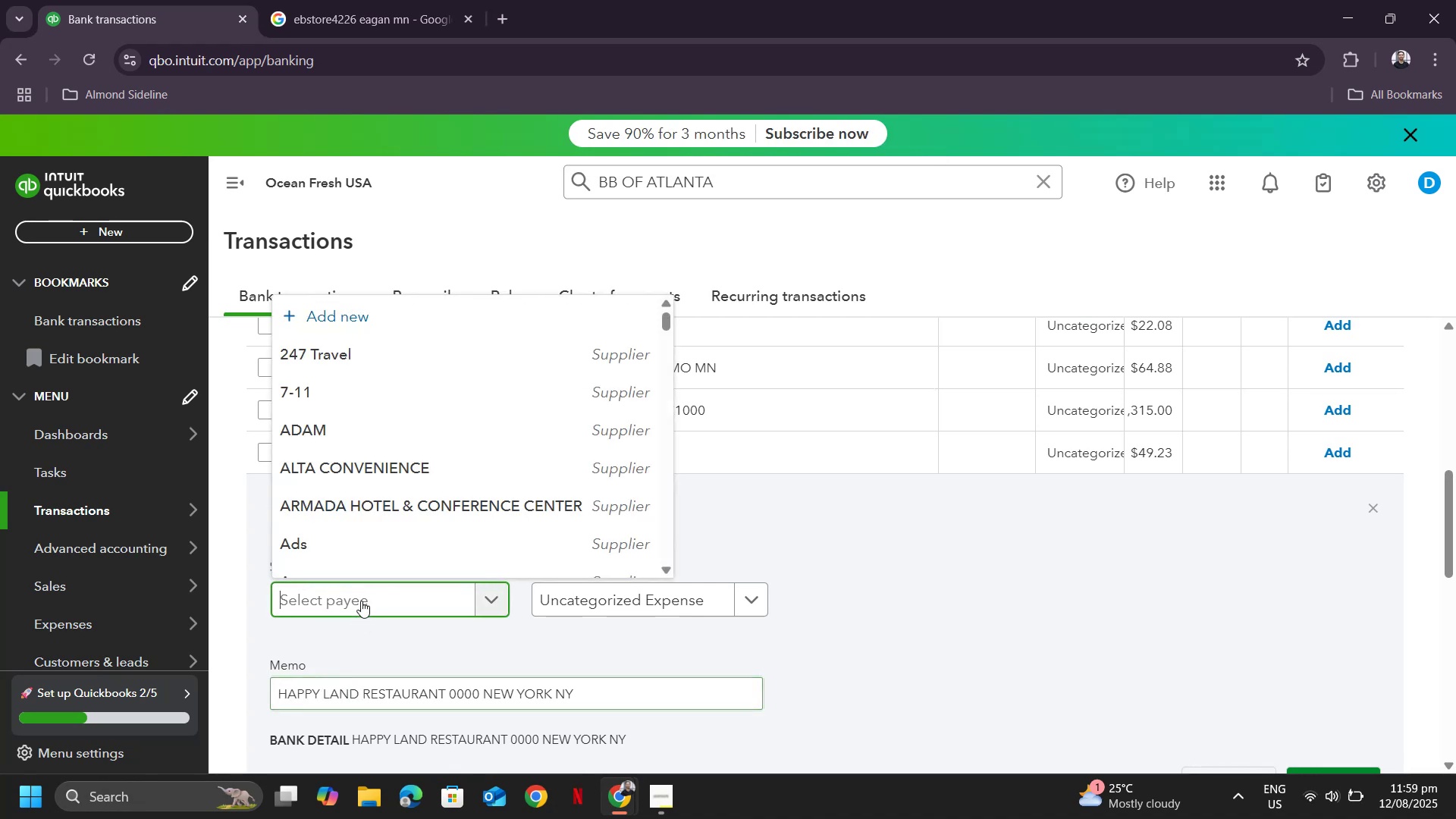 
key(Control+V)
 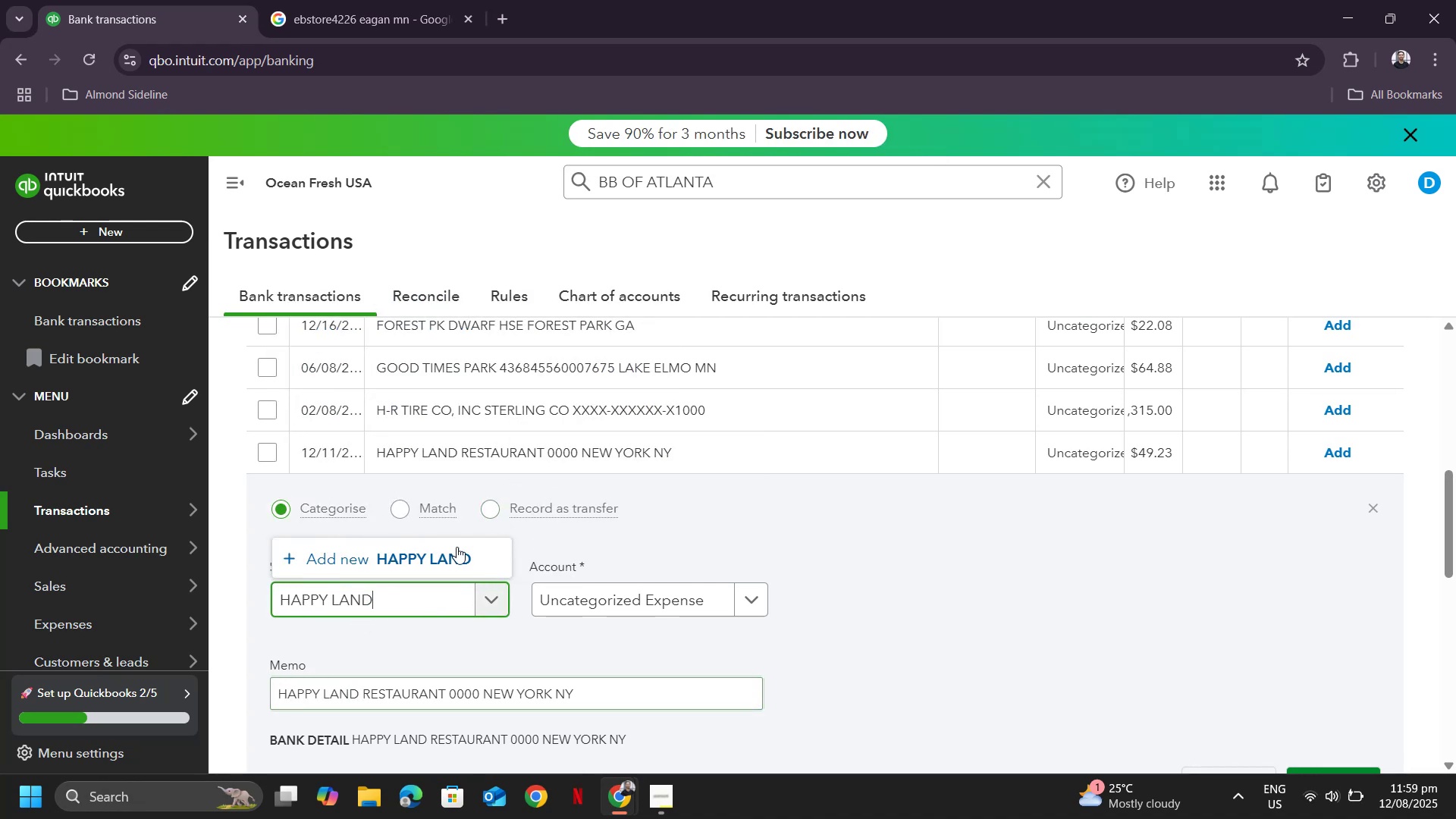 
left_click([426, 566])
 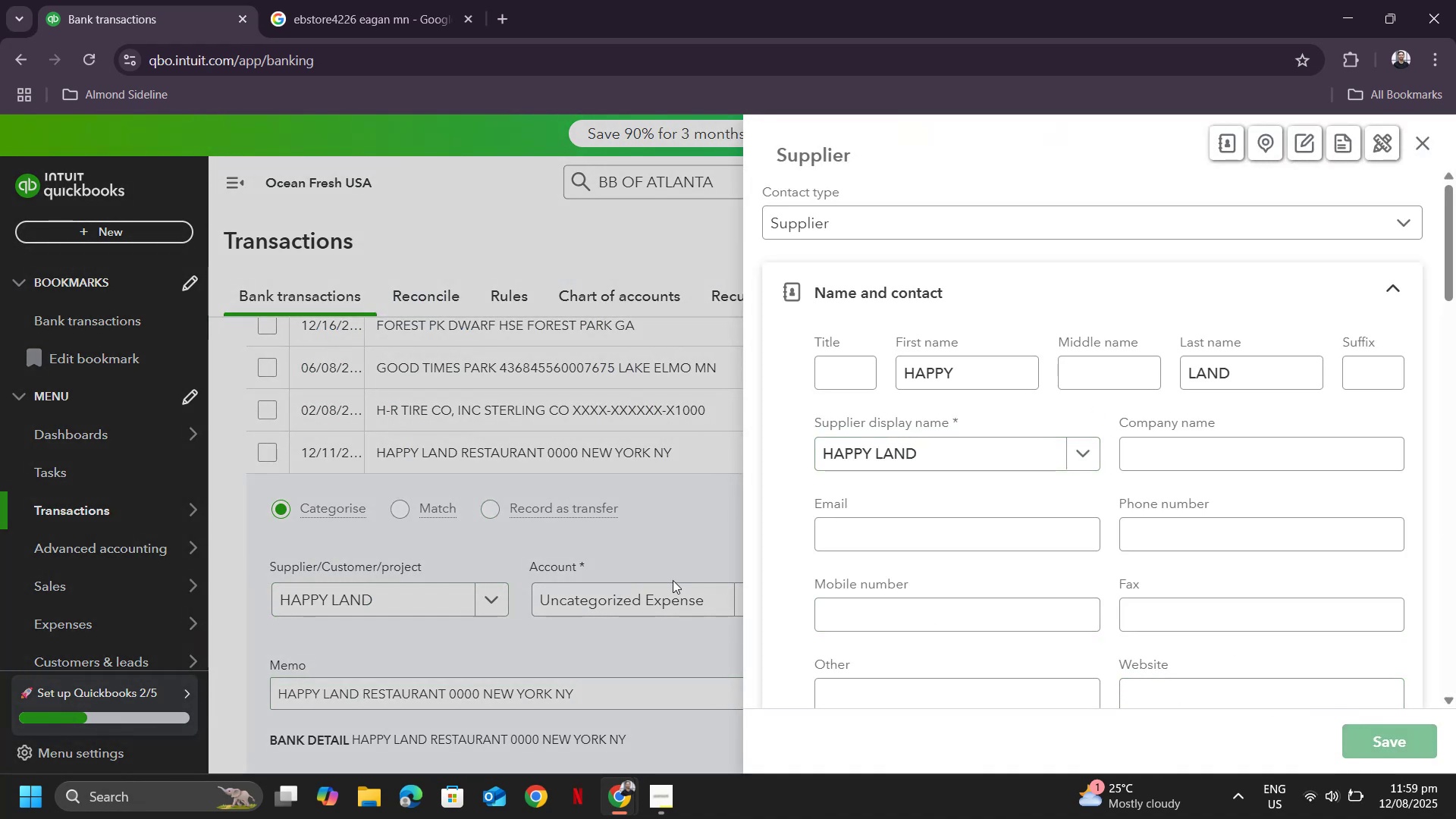 
left_click([622, 605])
 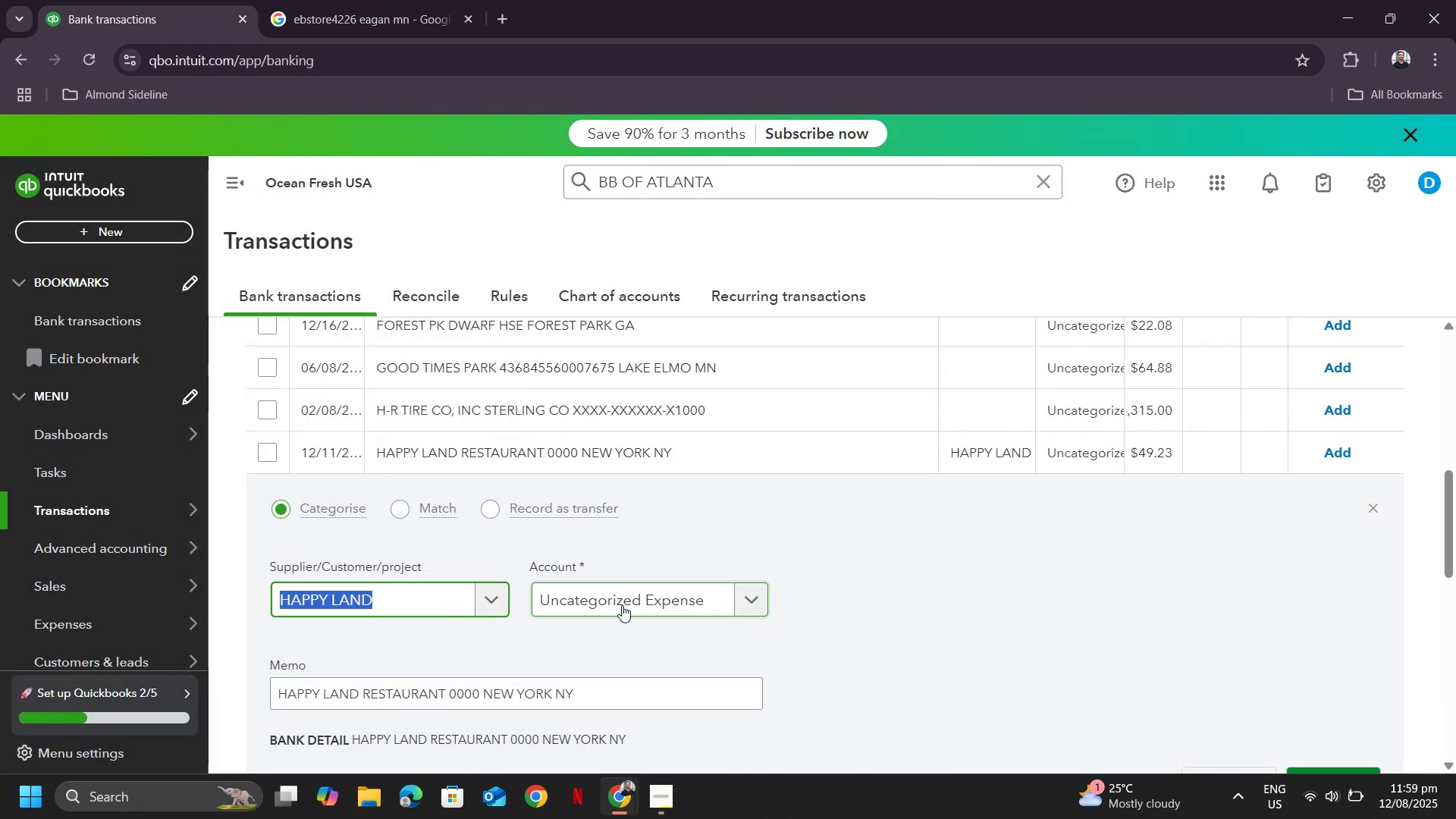 
key(Tab)
type(meal)
 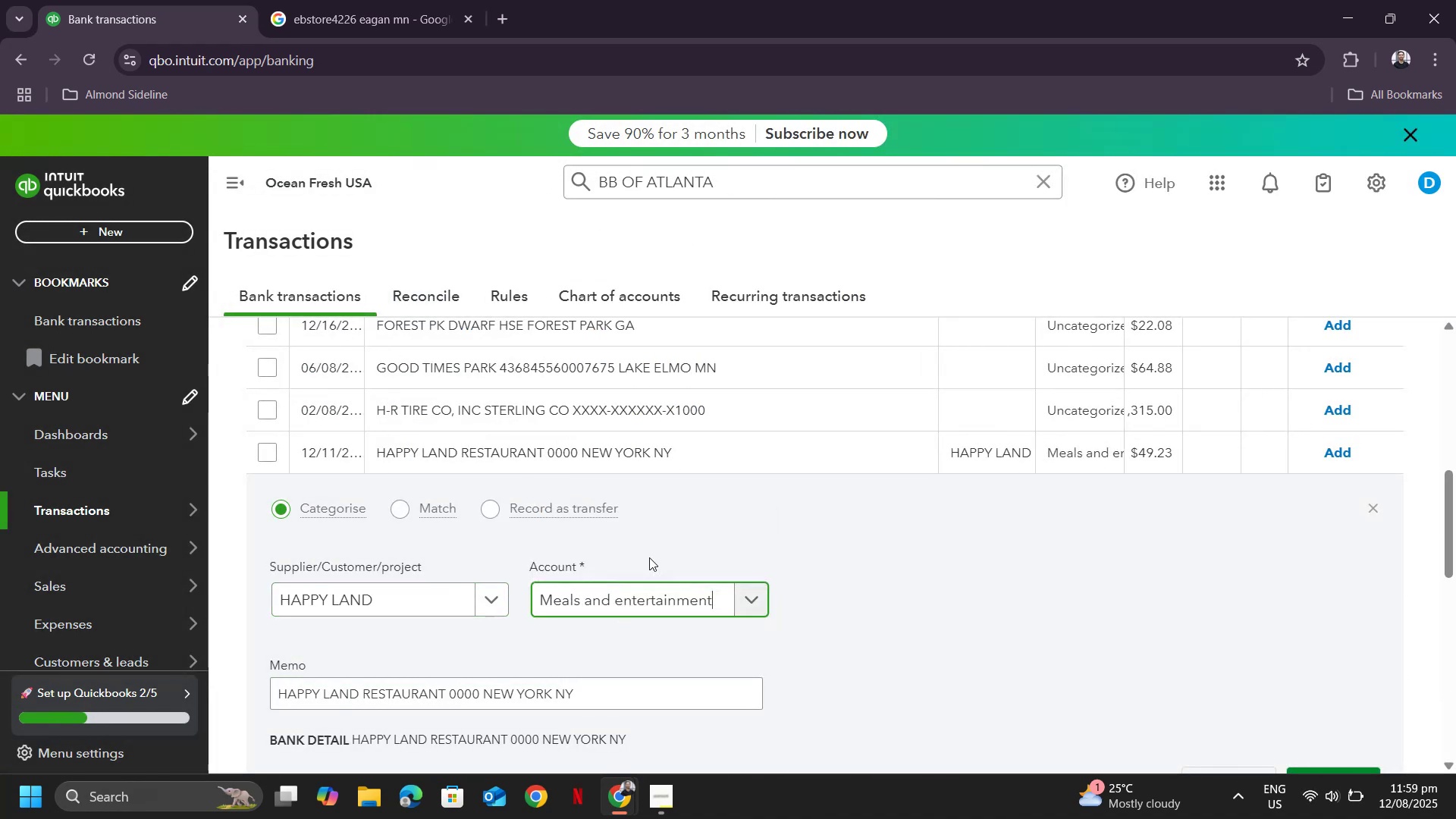 
scroll: coordinate [1428, 534], scroll_direction: down, amount: 1.0
 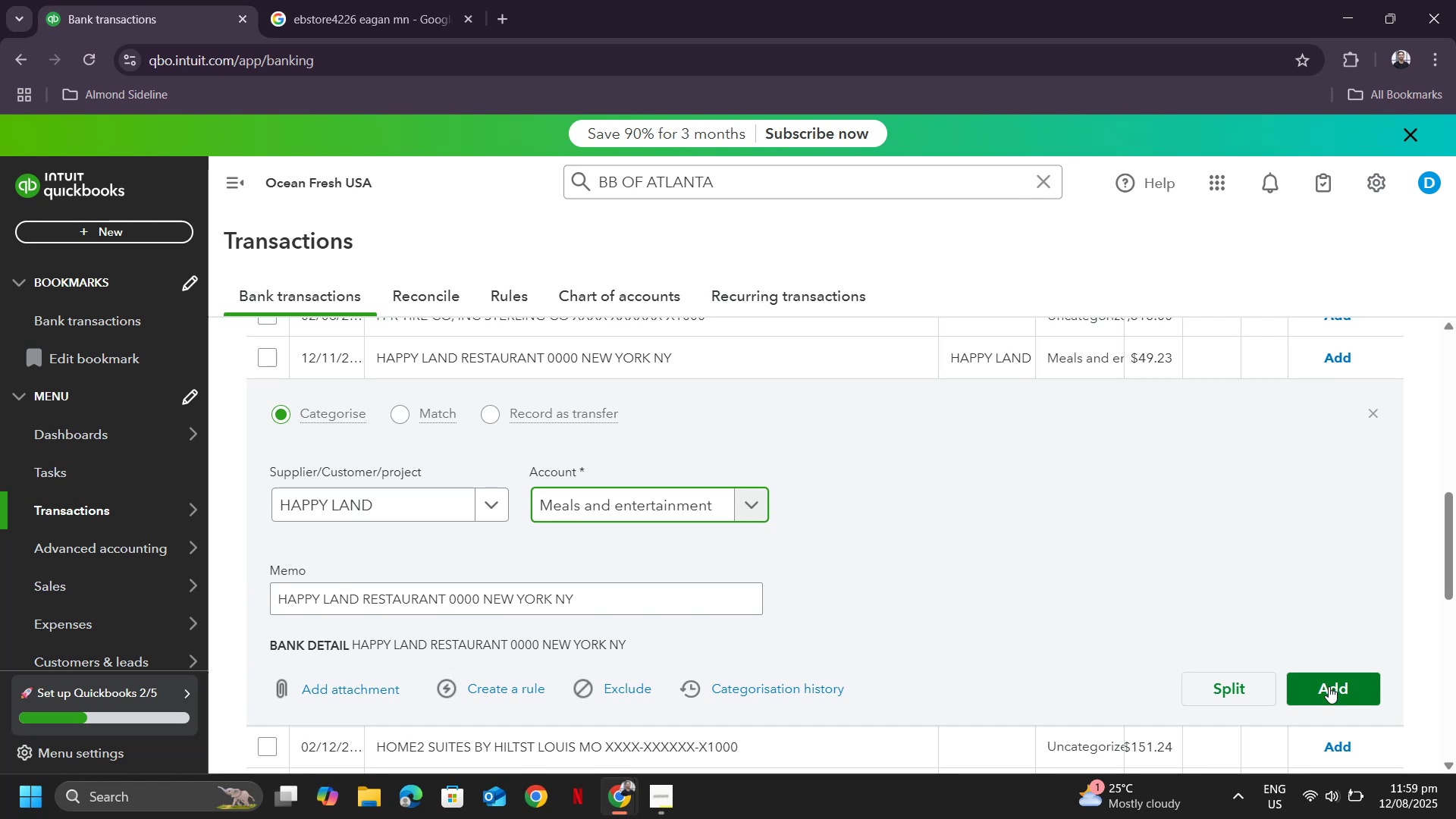 
left_click([1329, 686])
 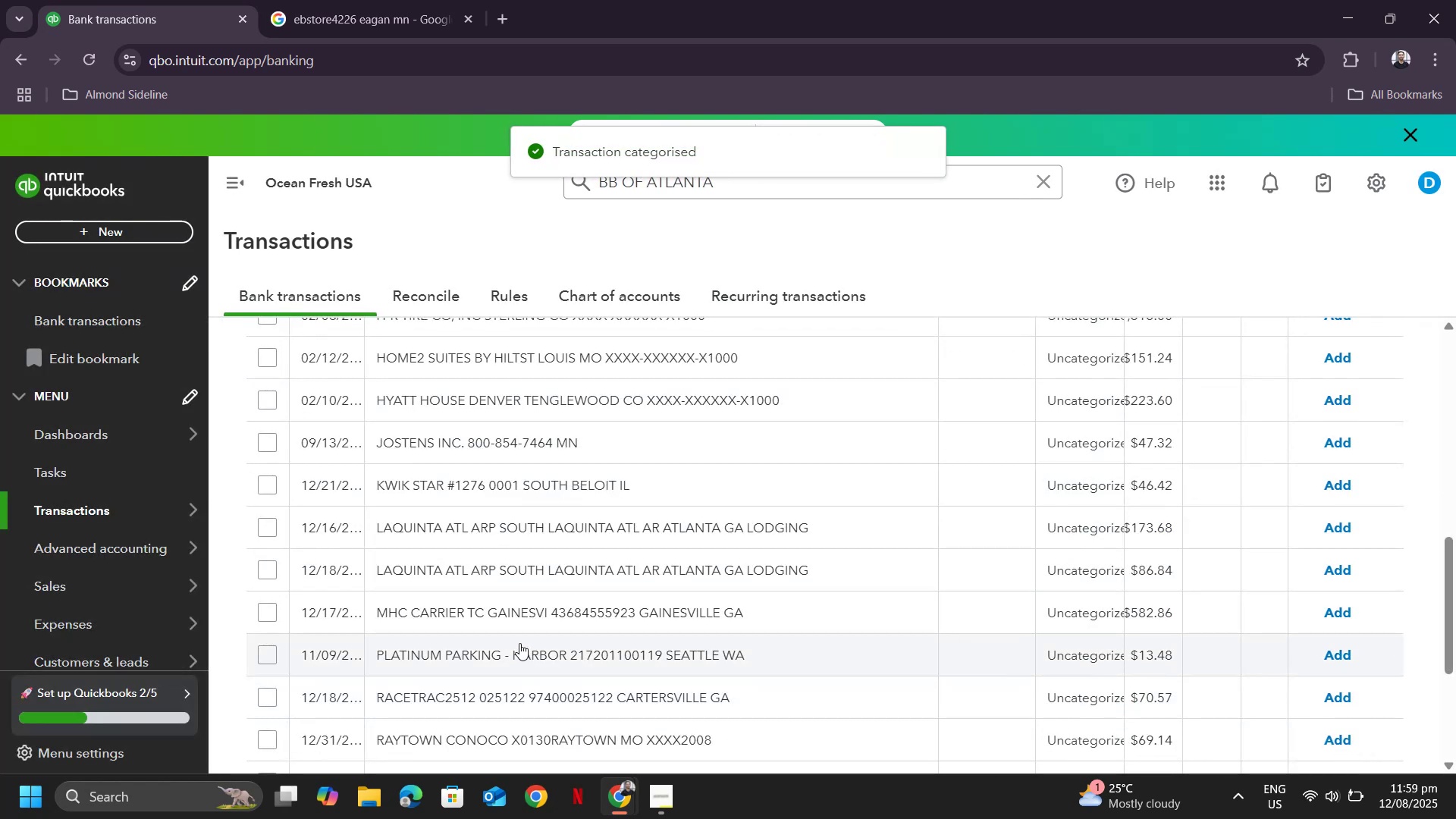 
left_click([507, 655])
 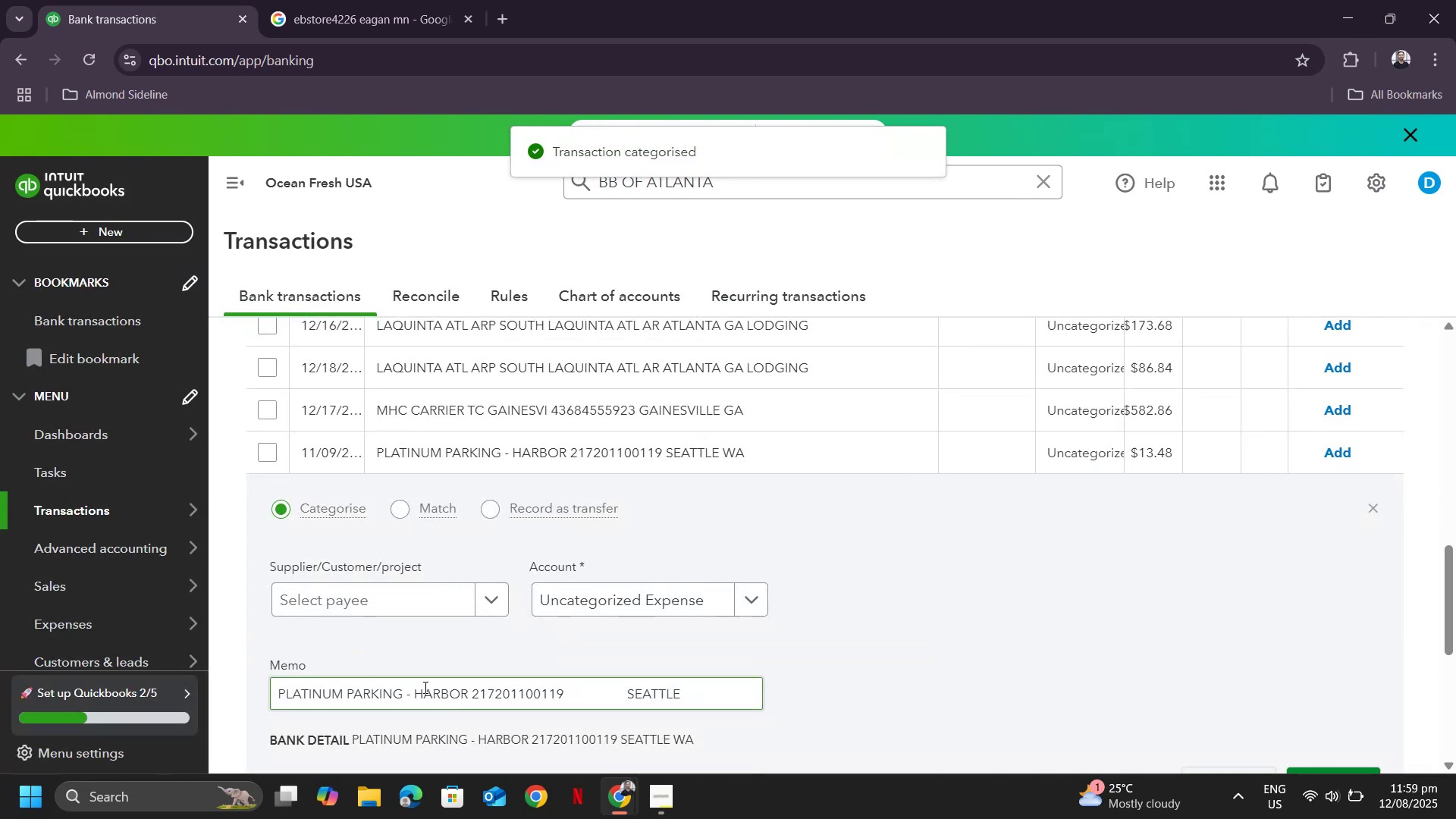 
left_click_drag(start_coordinate=[403, 692], to_coordinate=[240, 683])
 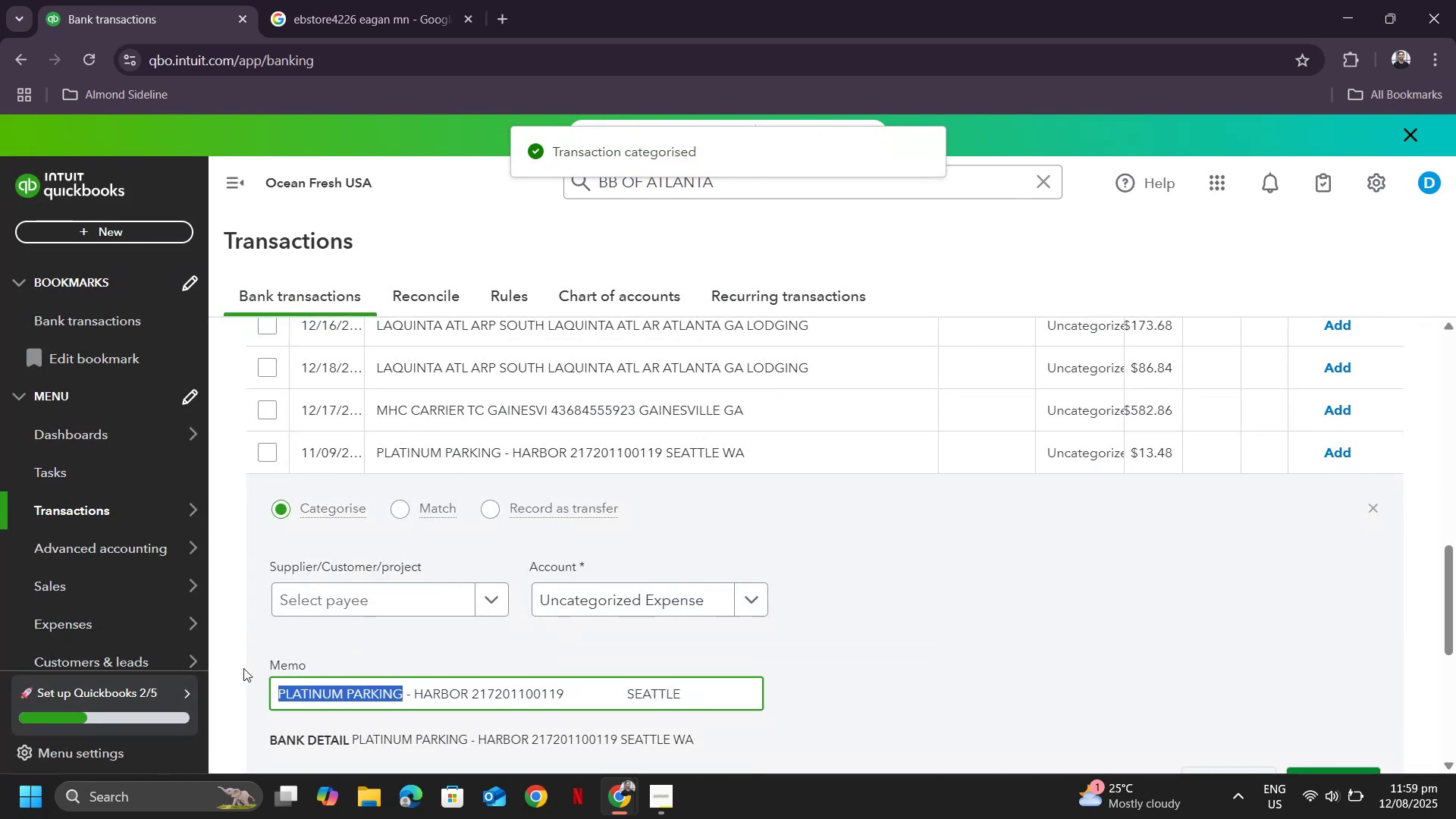 
key(Control+ControlLeft)
 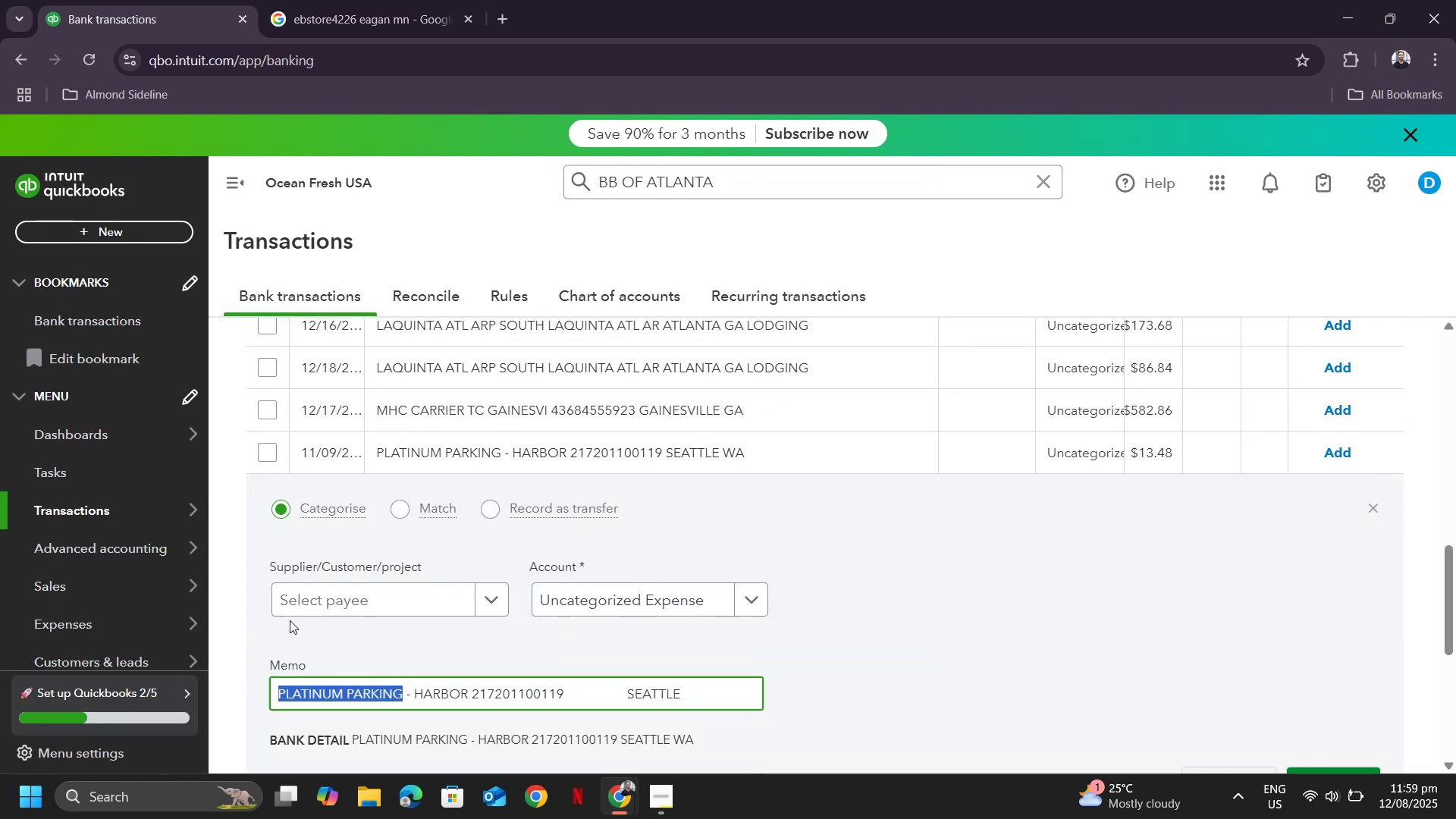 
key(Control+C)
 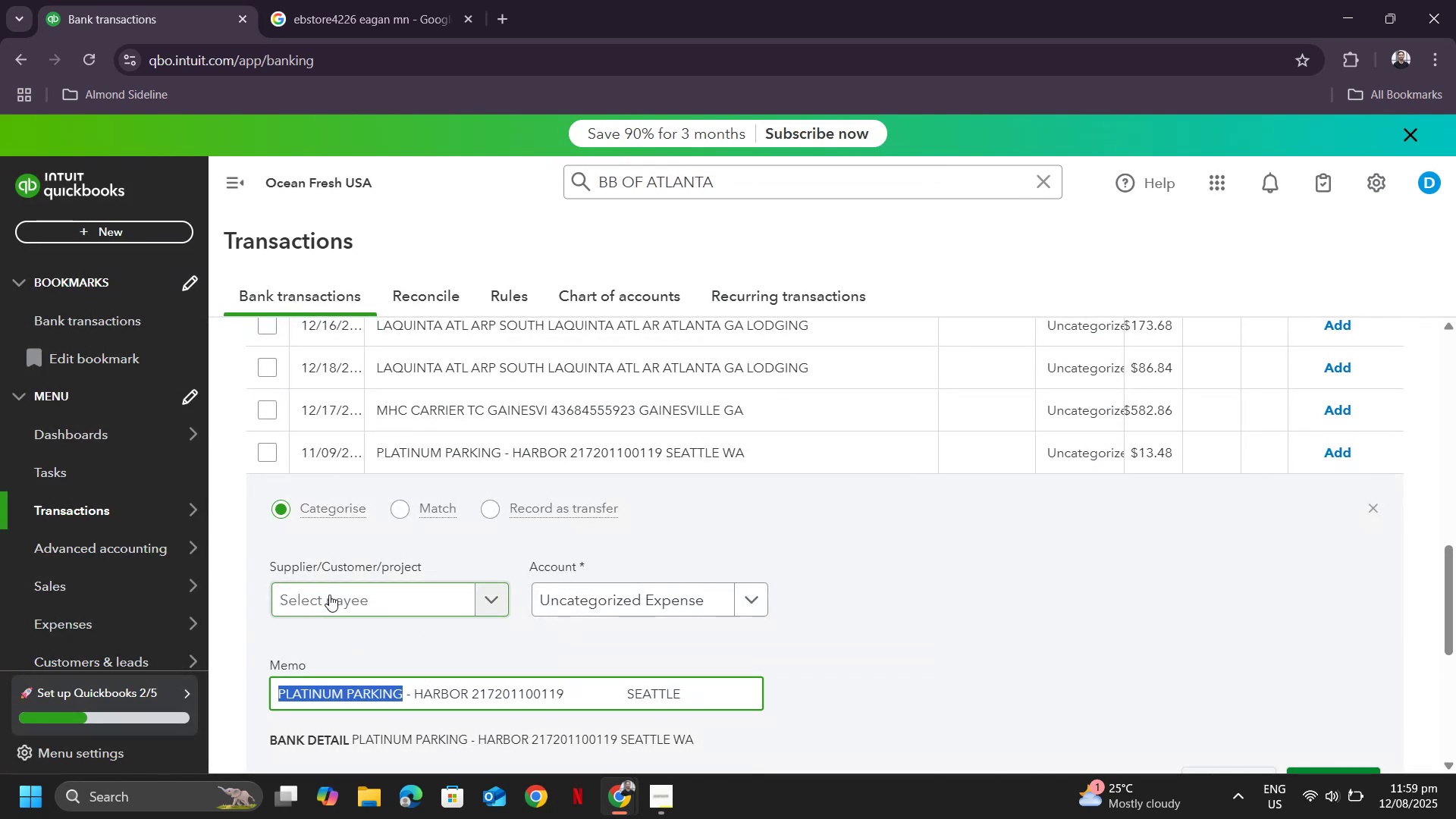 
left_click([329, 595])
 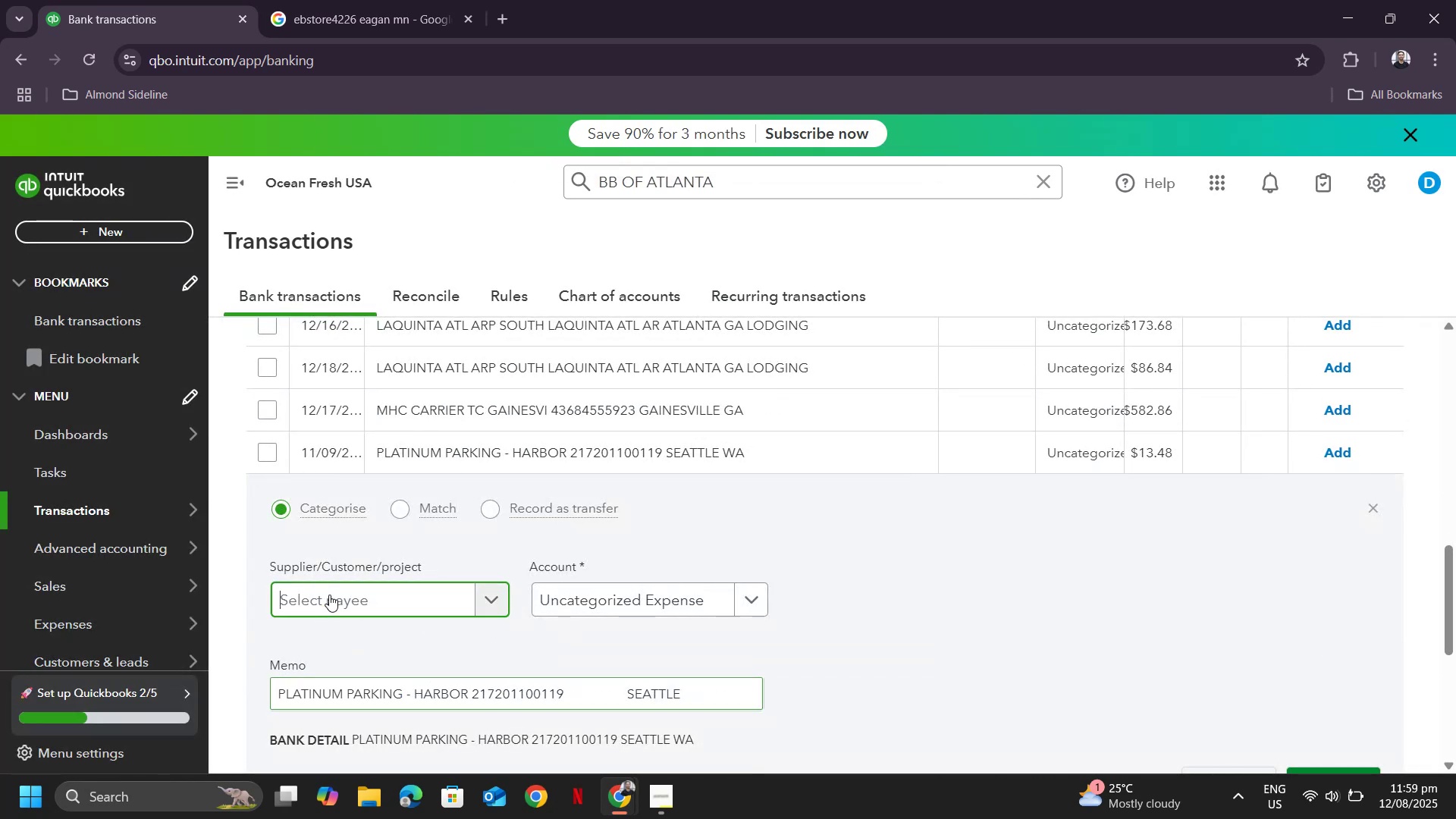 
key(Control+ControlLeft)
 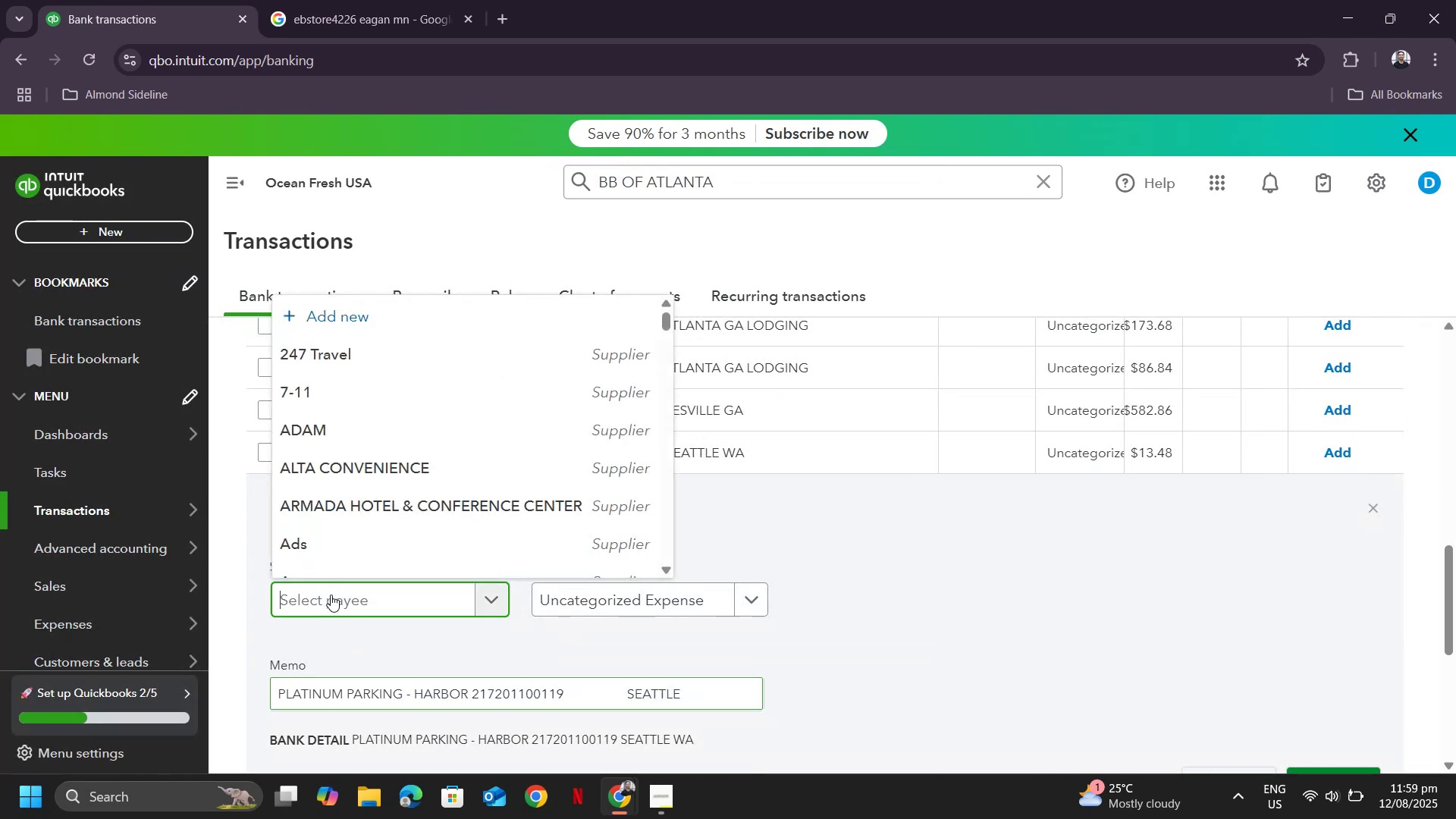 
key(Control+V)
 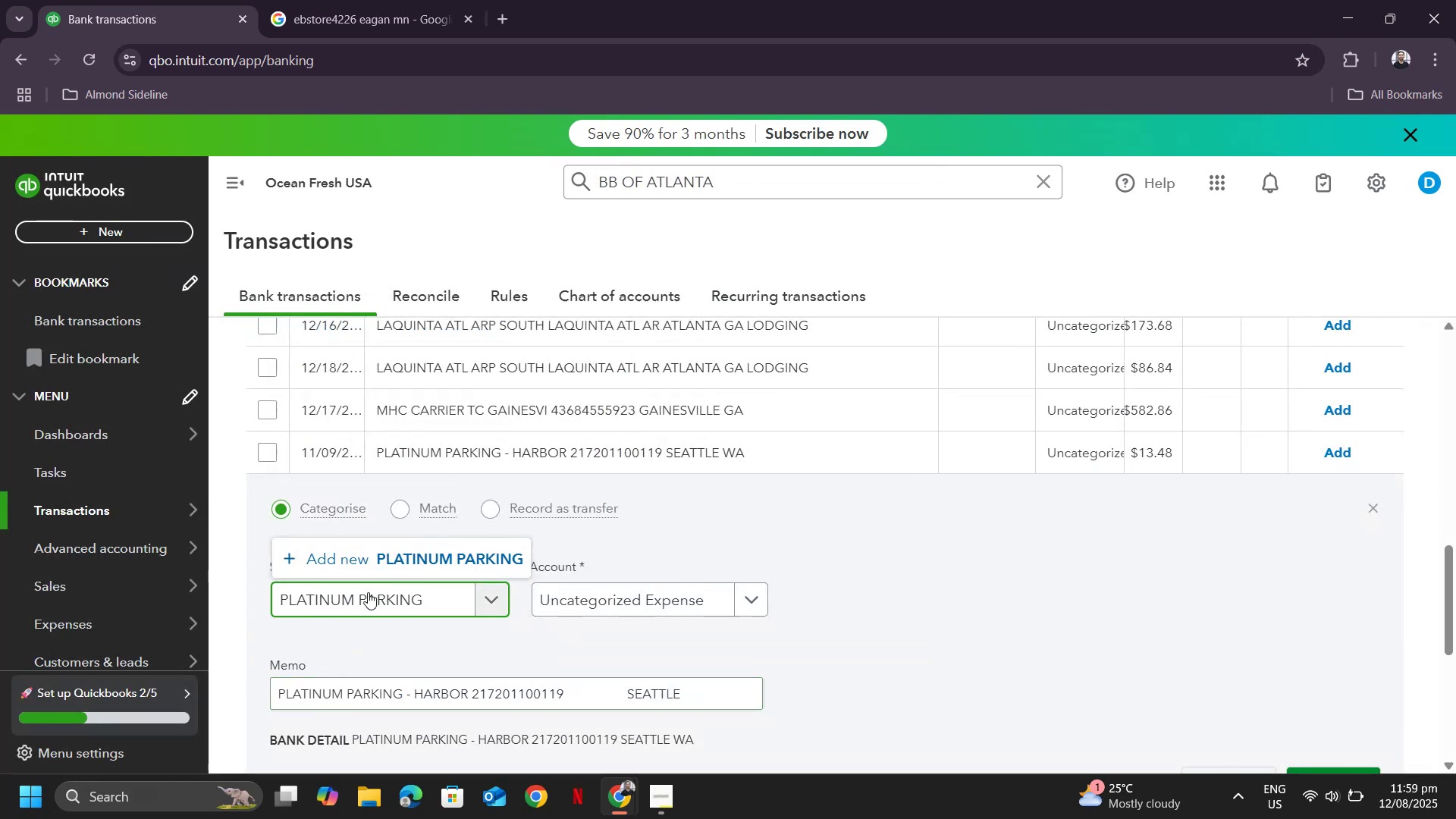 
left_click_drag(start_coordinate=[356, 588], to_coordinate=[504, 598])
 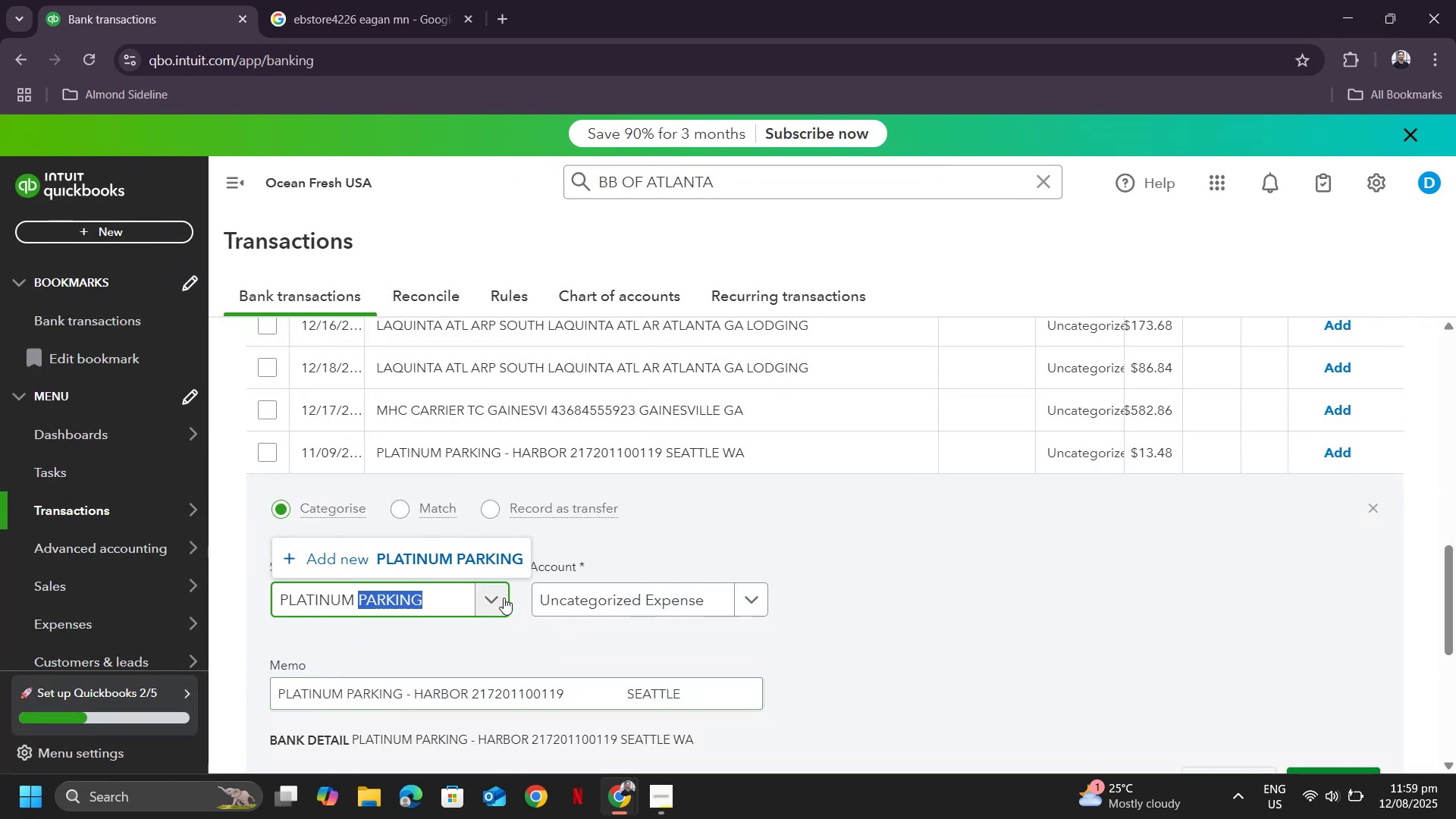 
key(Backspace)
 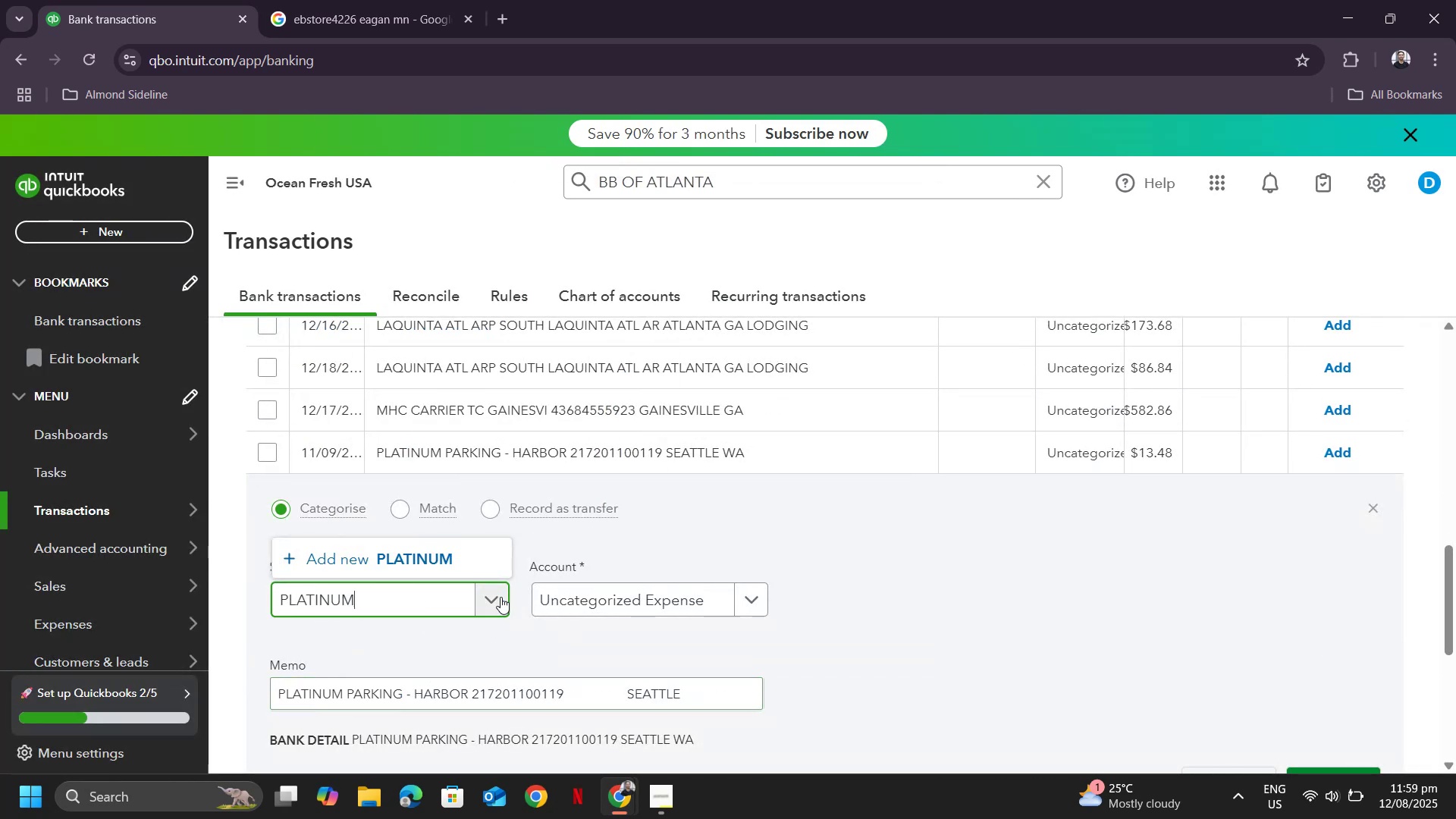 
key(Backspace)
 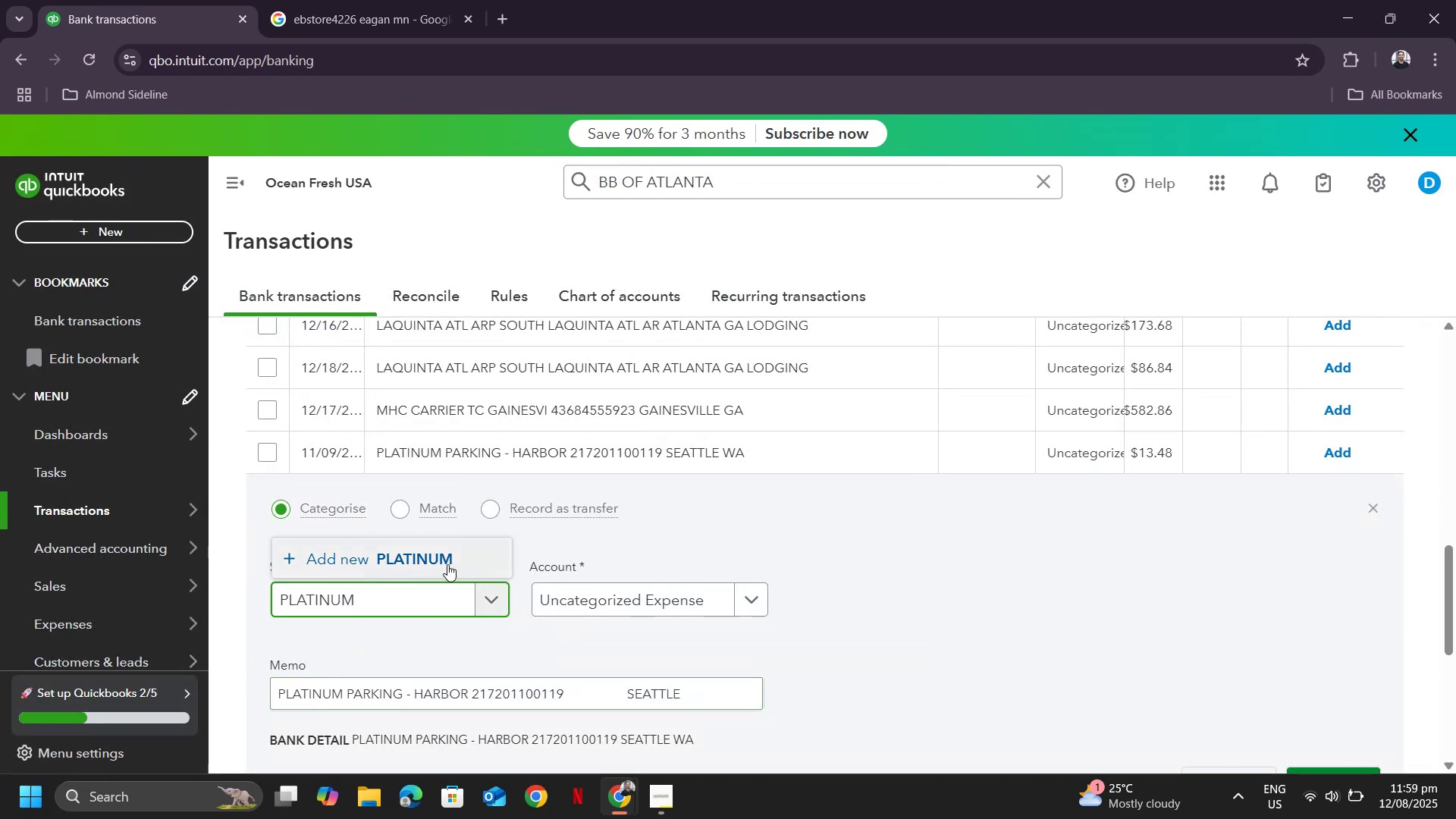 
left_click([445, 563])
 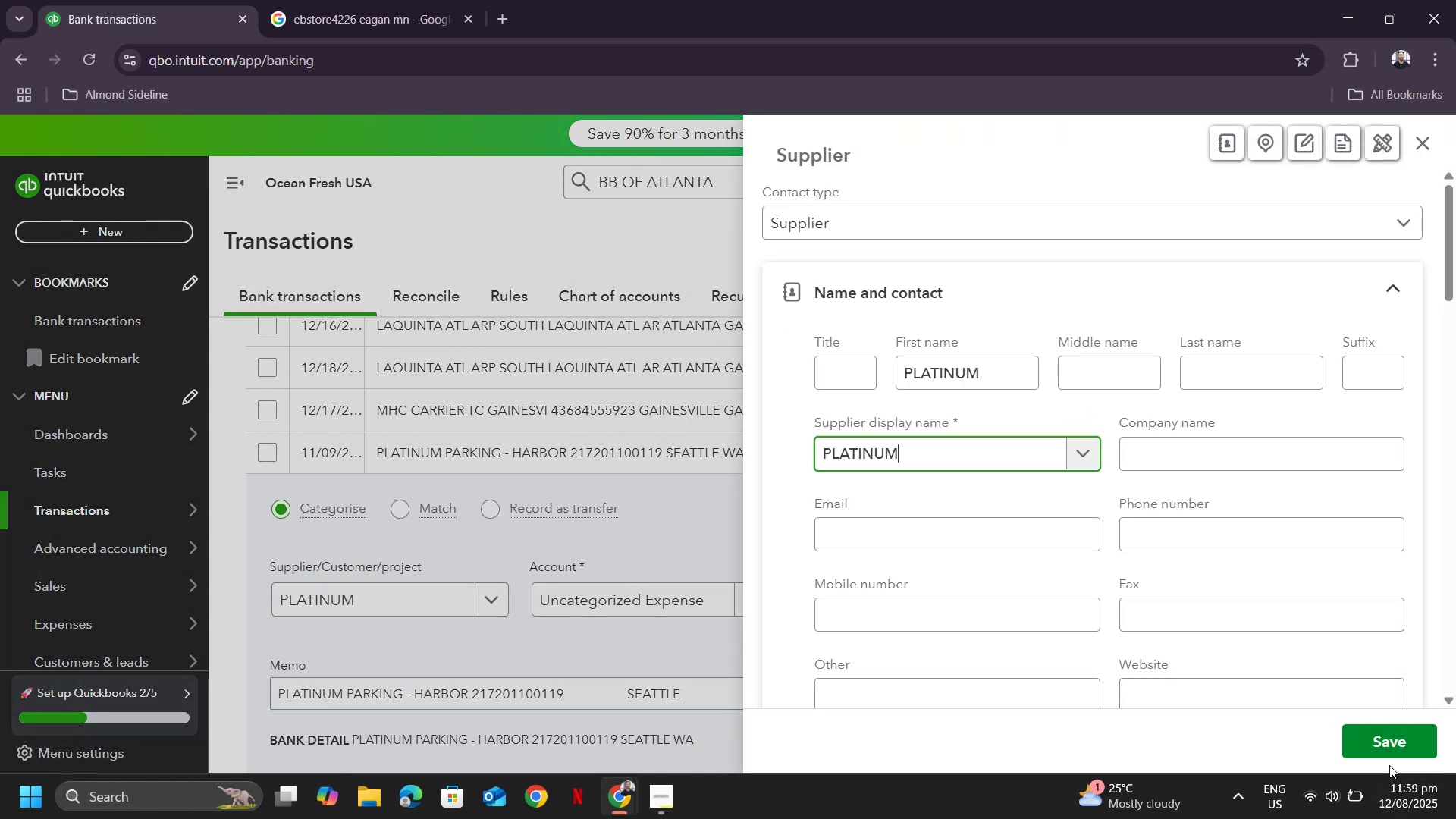 
left_click([1379, 734])
 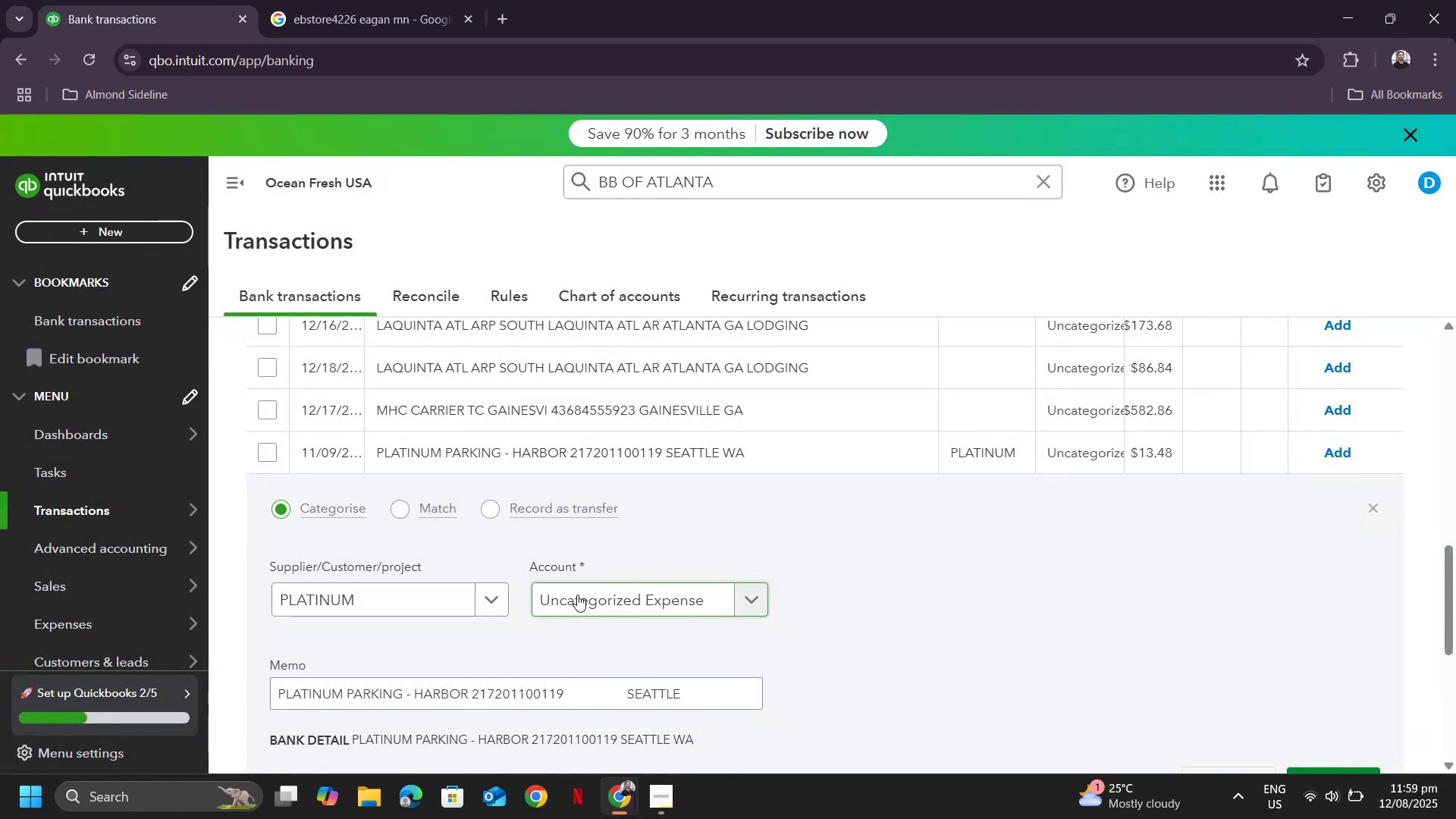 
key(Tab)
type(trave)
 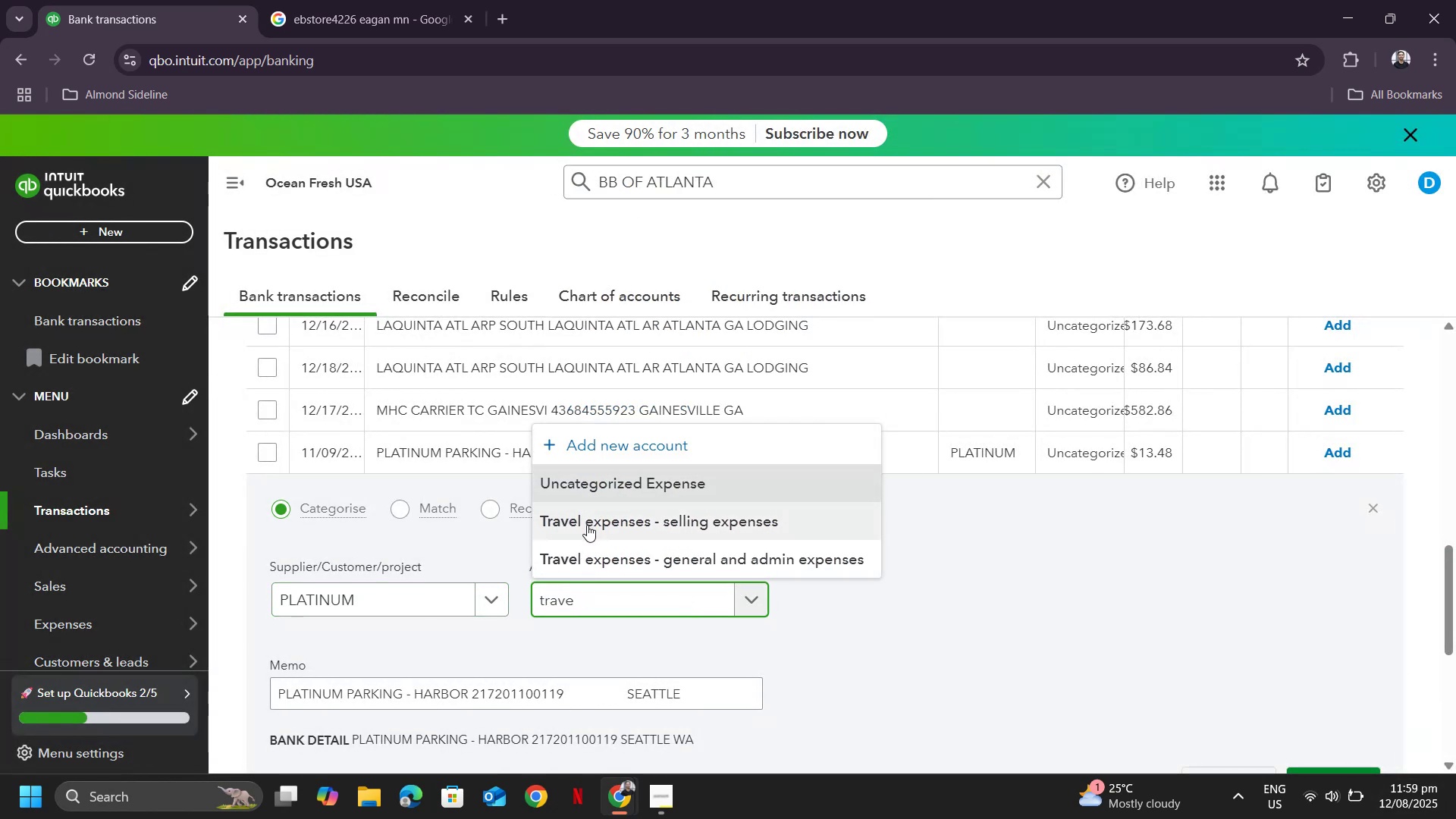 
left_click([587, 525])
 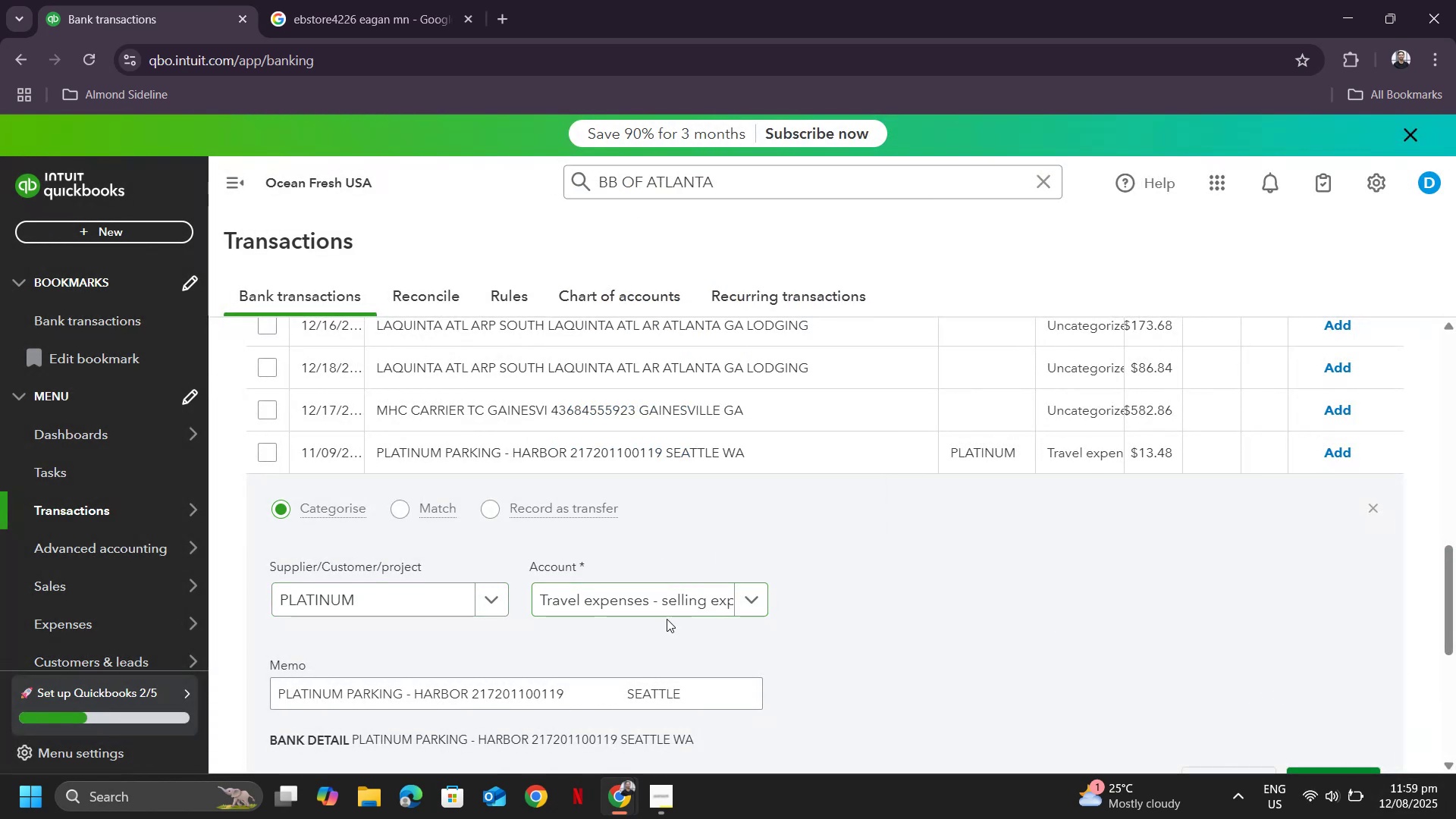 
double_click([661, 592])
 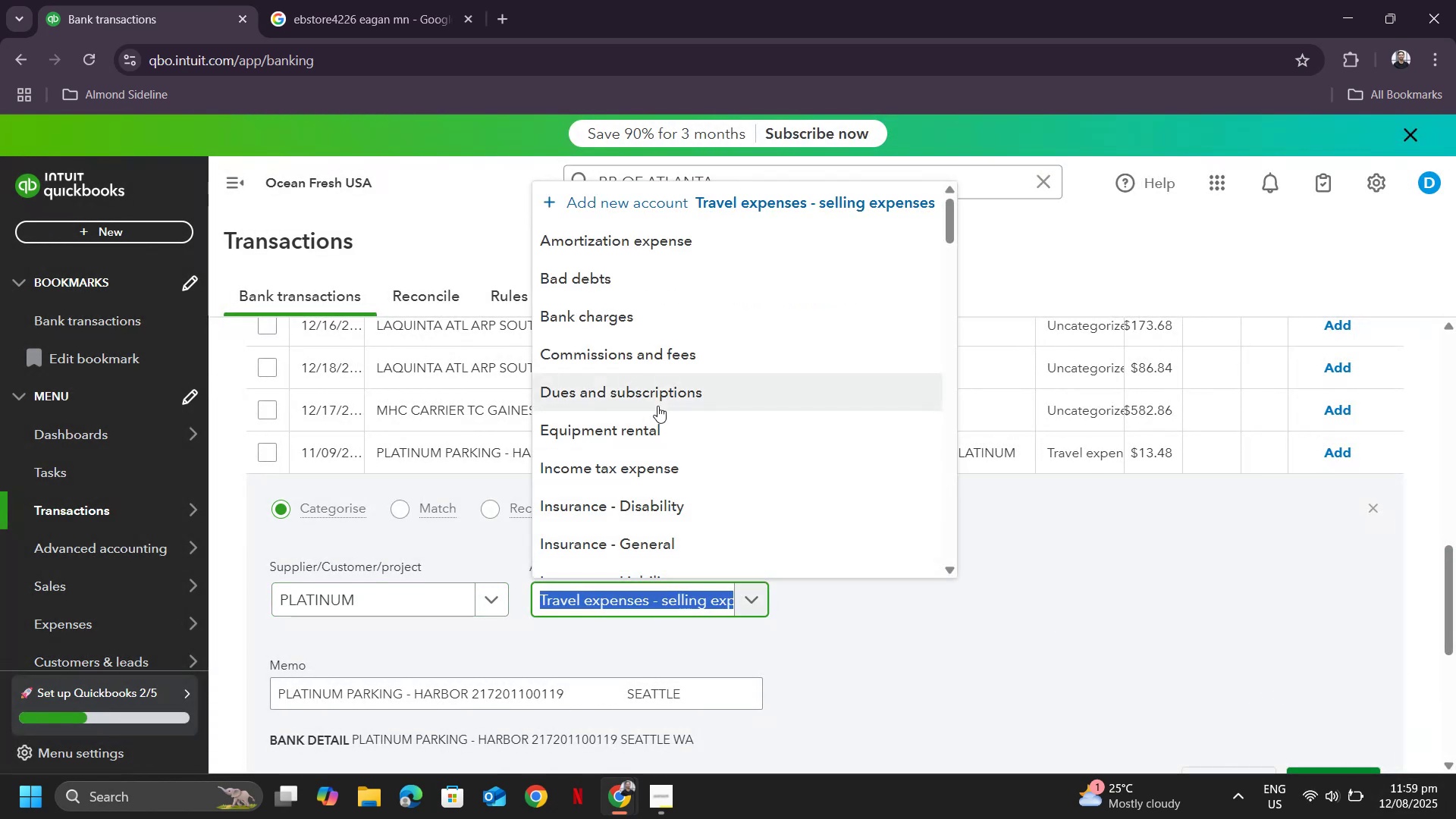 
type(trave)
 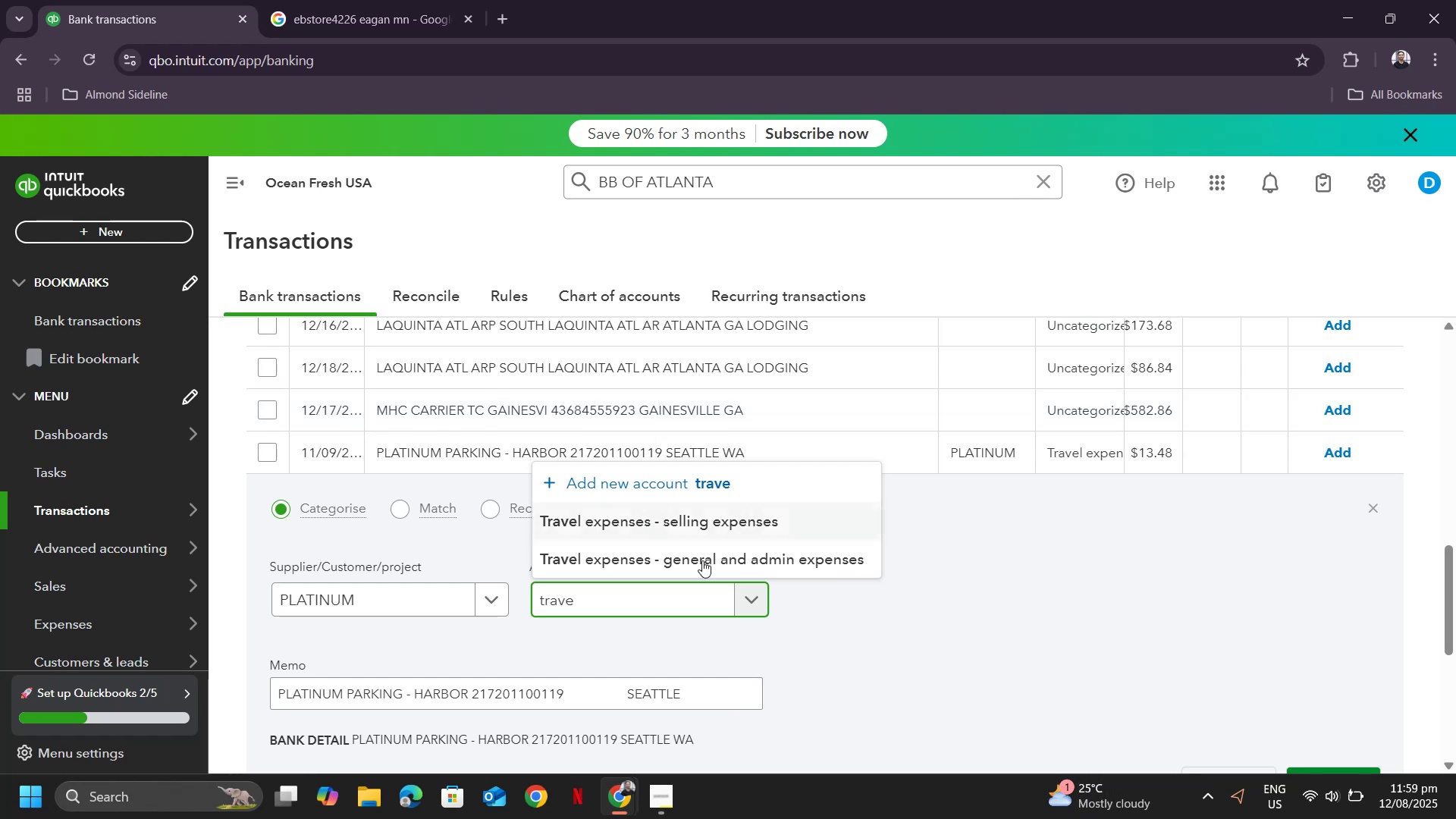 
left_click([699, 563])
 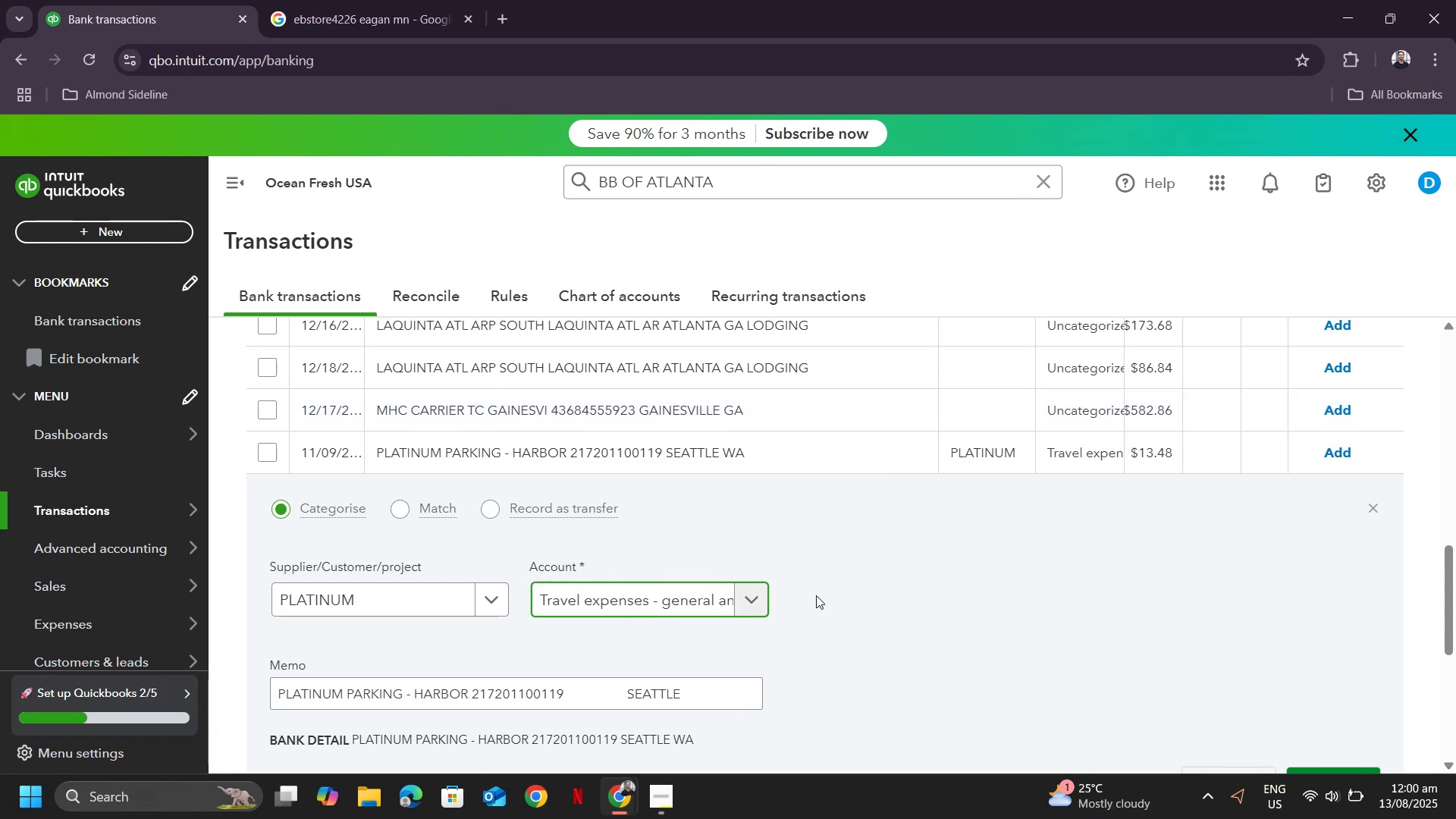 
scroll: coordinate [1127, 565], scroll_direction: down, amount: 3.0
 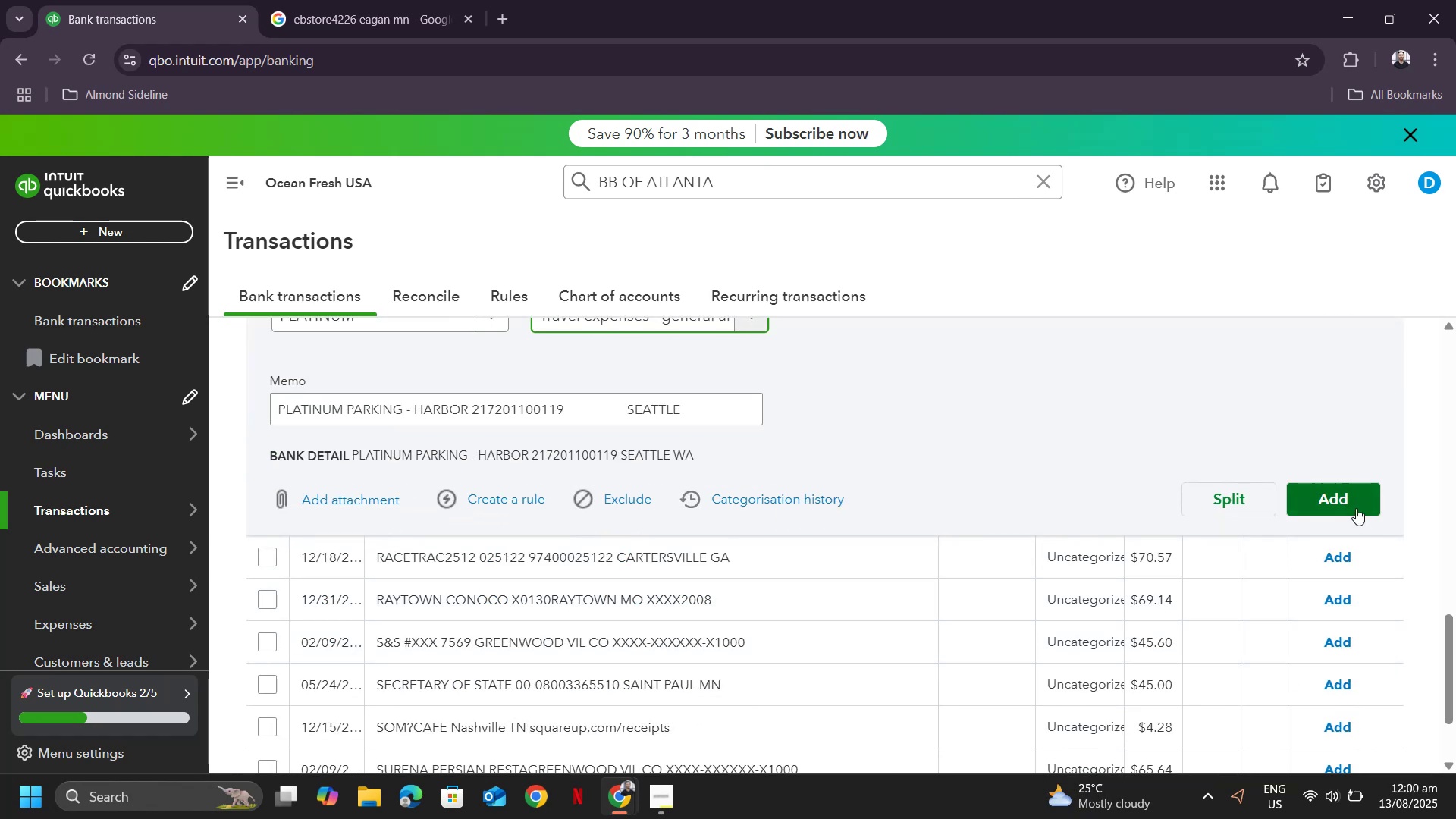 
left_click([1352, 505])
 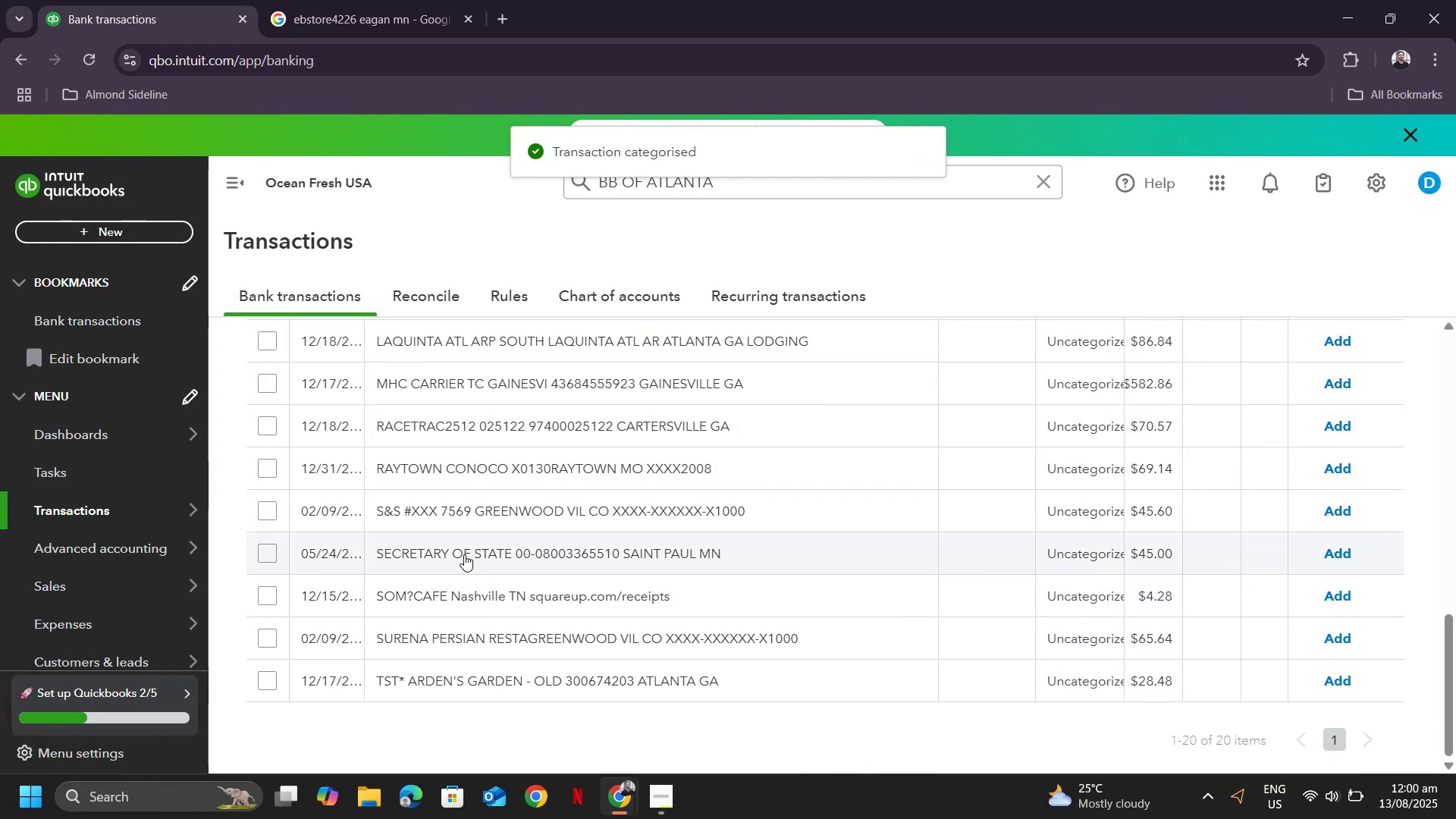 
scroll: coordinate [430, 654], scroll_direction: up, amount: 7.0
 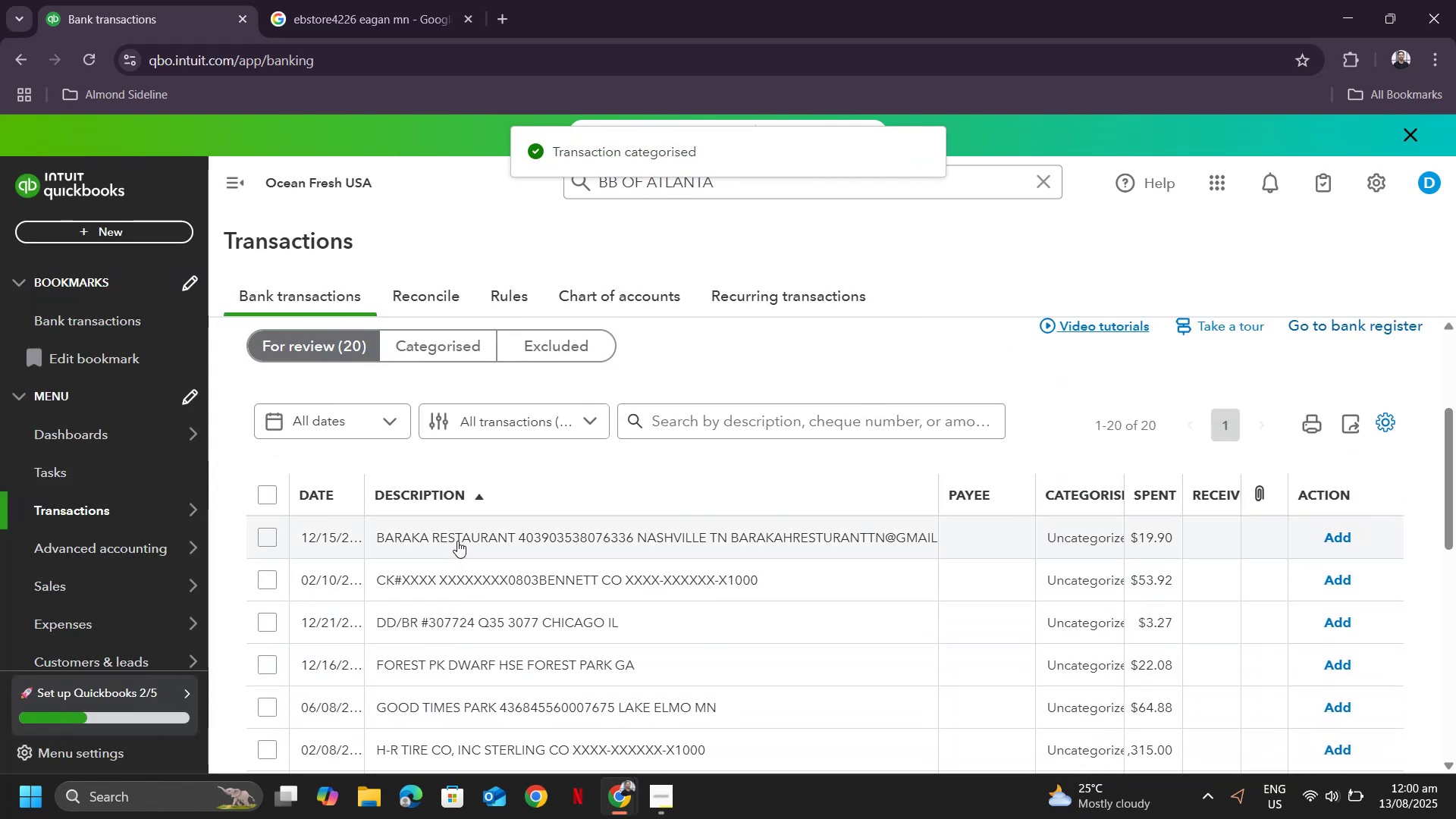 
left_click([457, 541])
 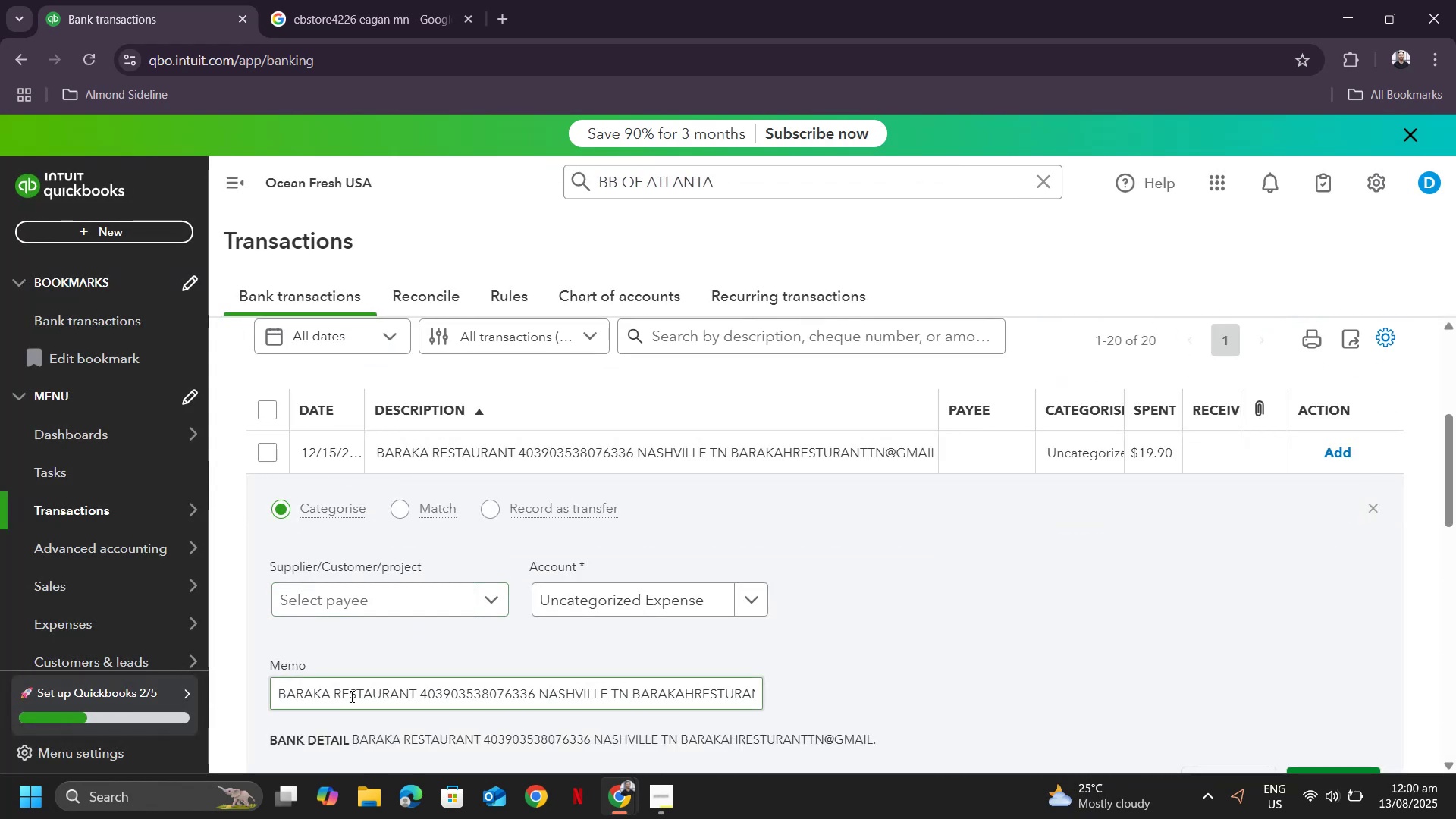 
left_click_drag(start_coordinate=[329, 693], to_coordinate=[210, 689])
 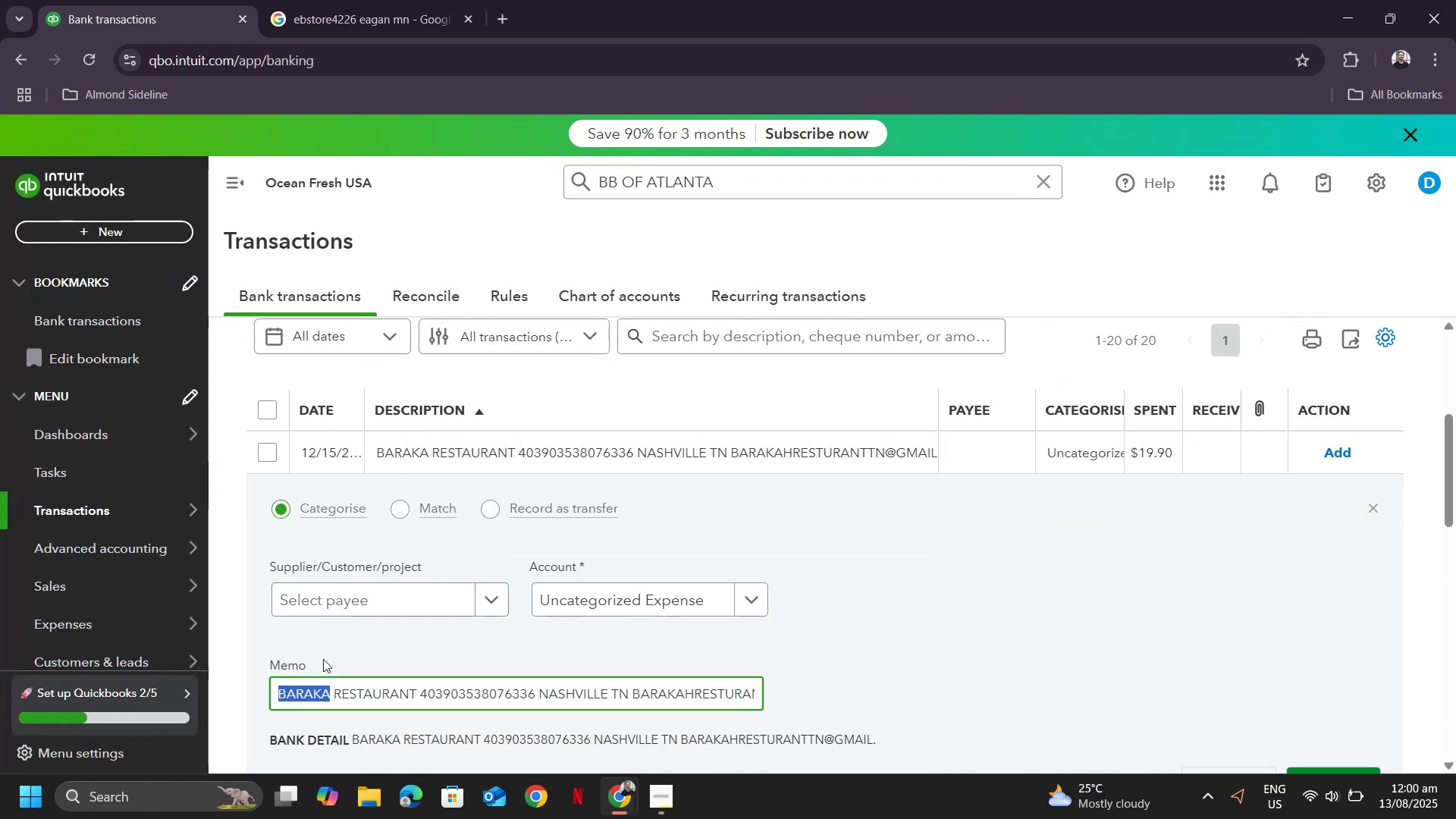 
key(Control+ControlLeft)
 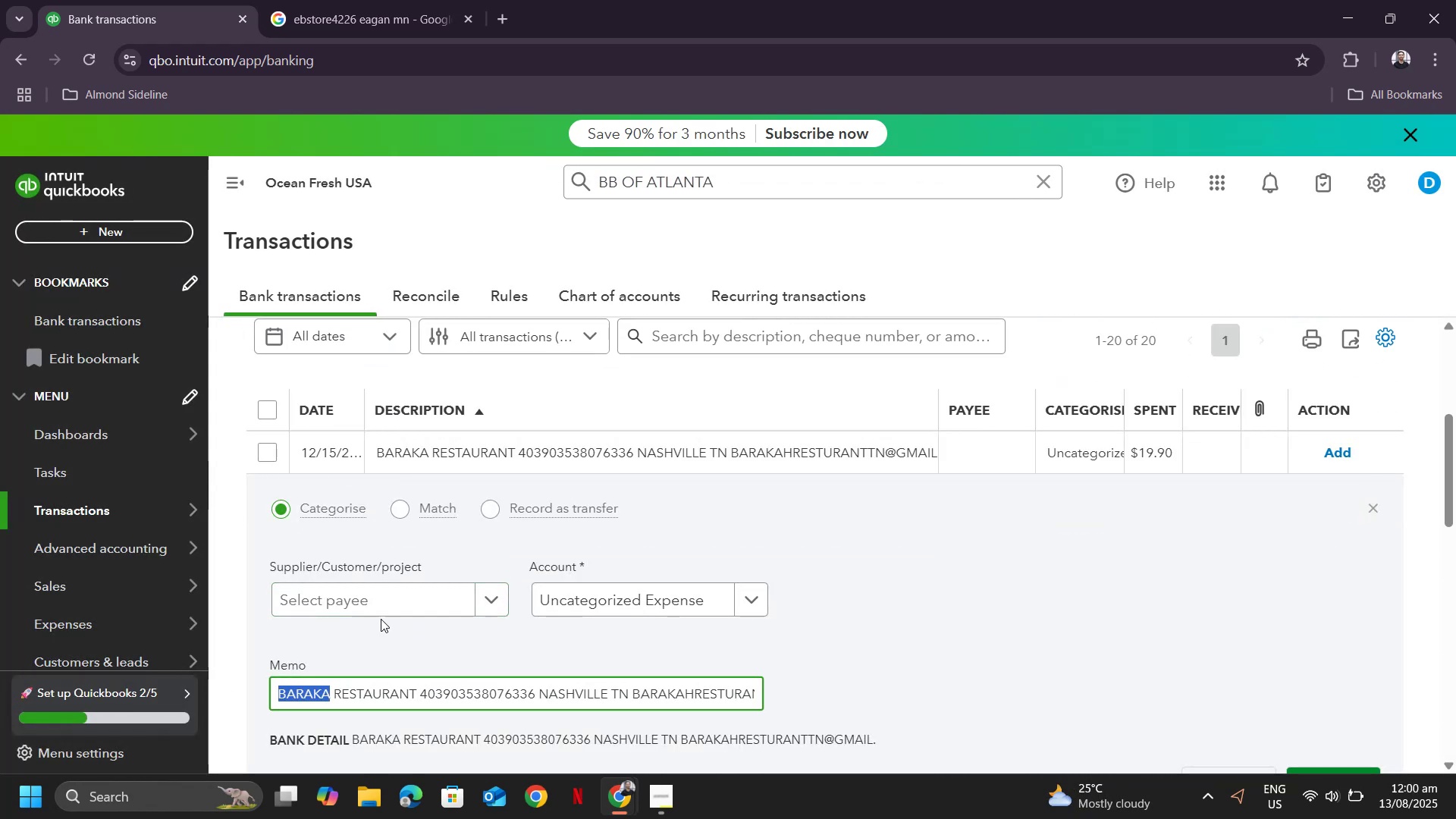 
key(Control+C)
 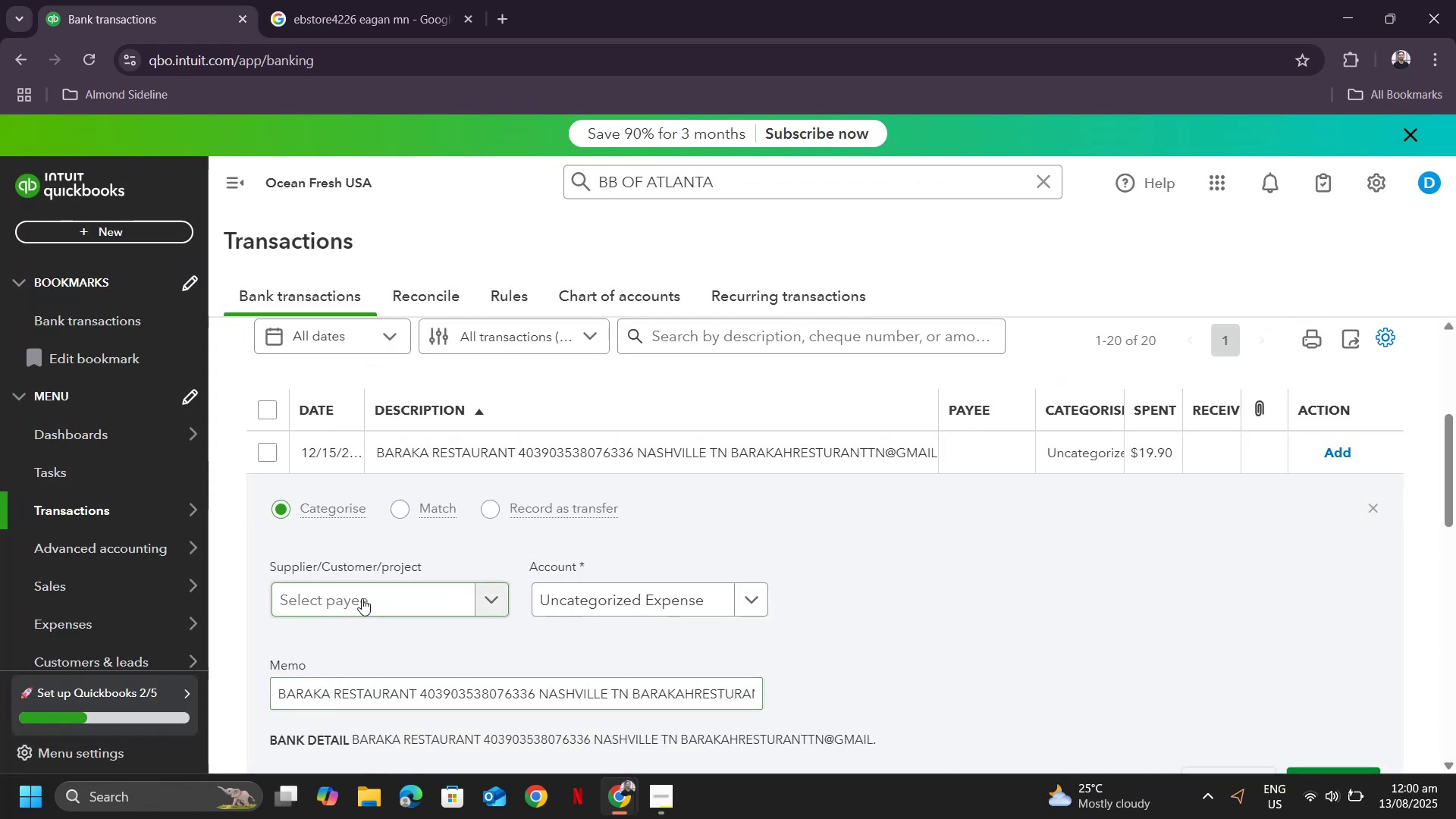 
double_click([362, 598])
 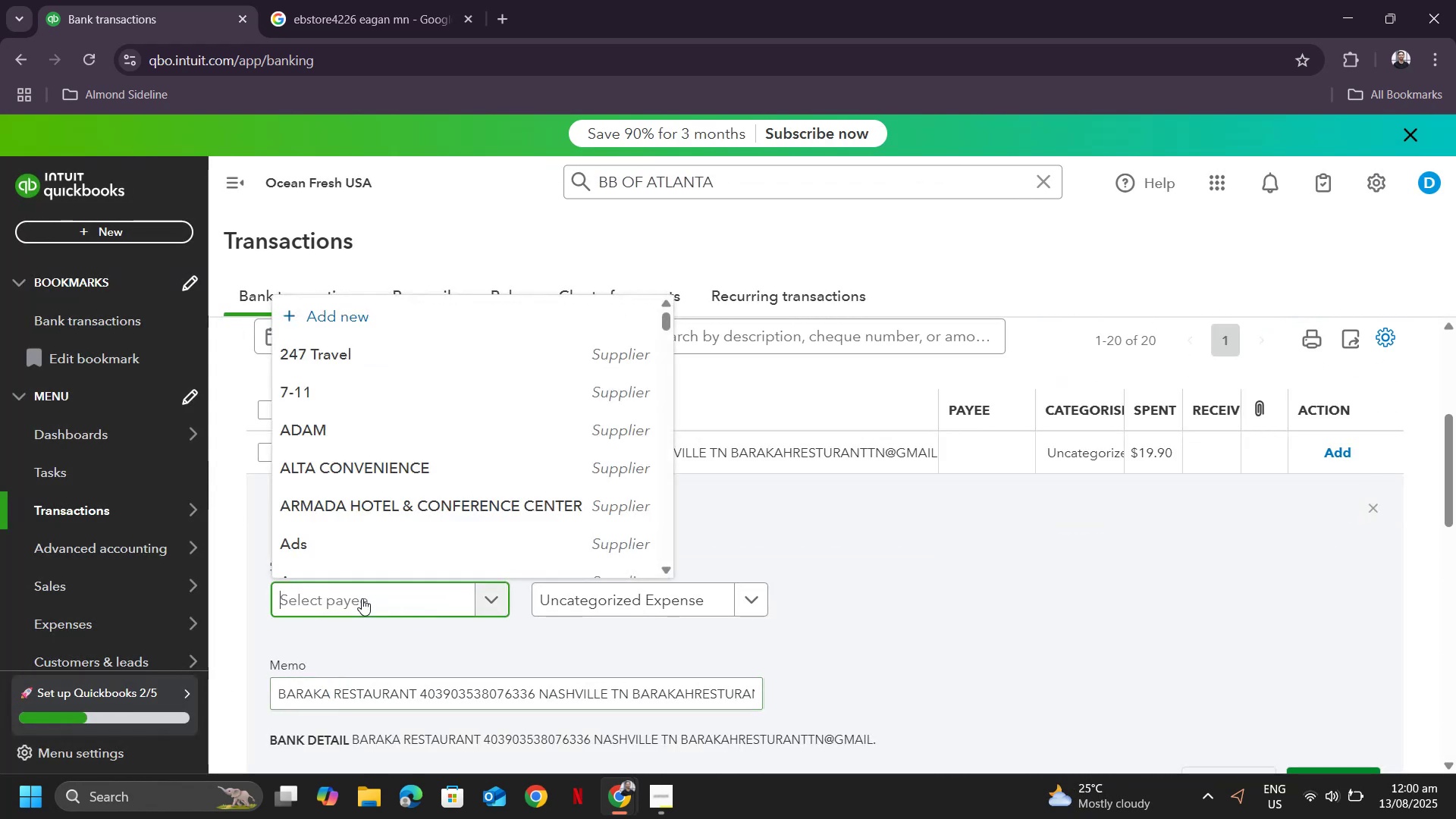 
key(Control+ControlLeft)
 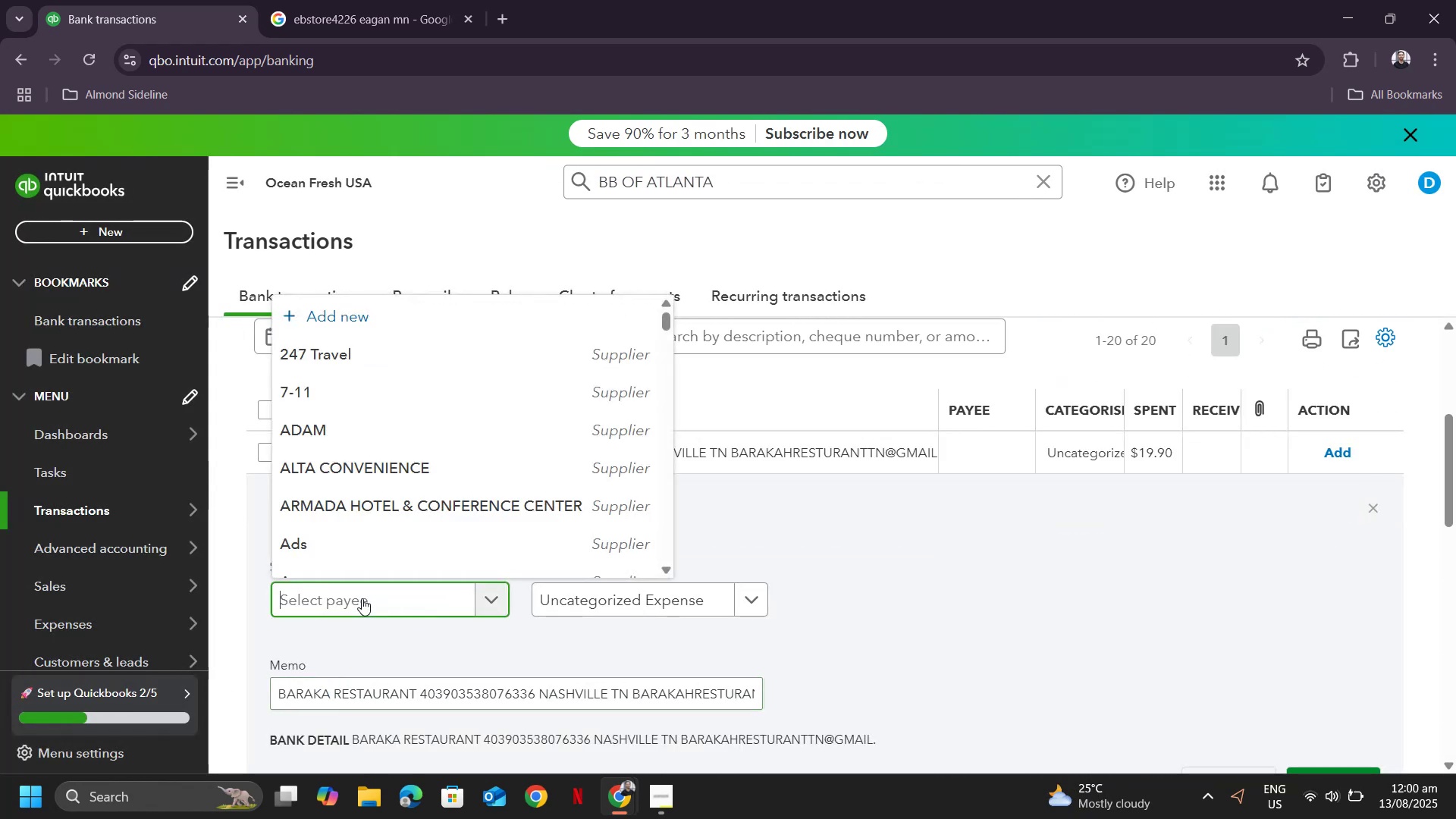 
key(Control+V)
 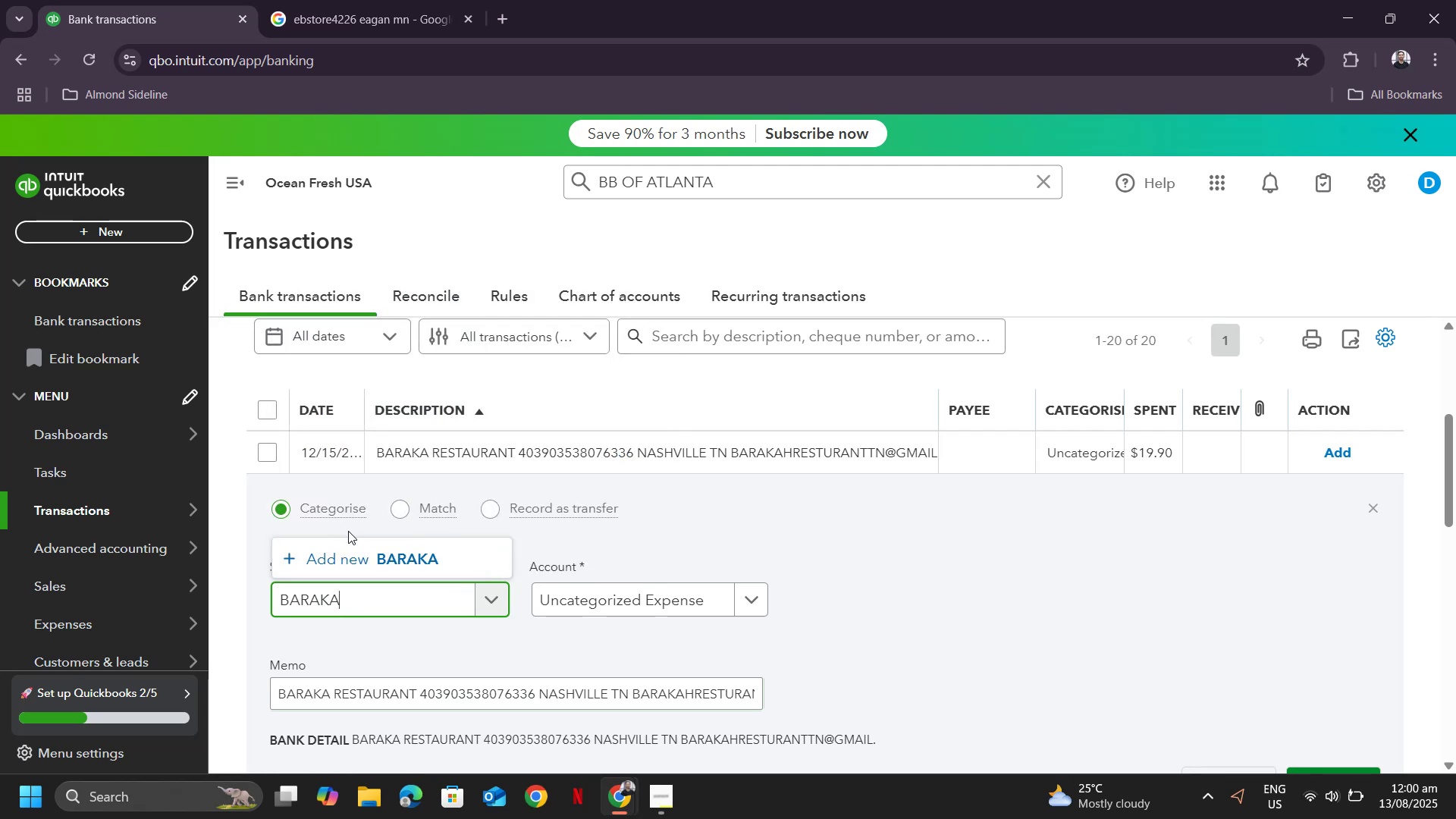 
left_click([368, 560])
 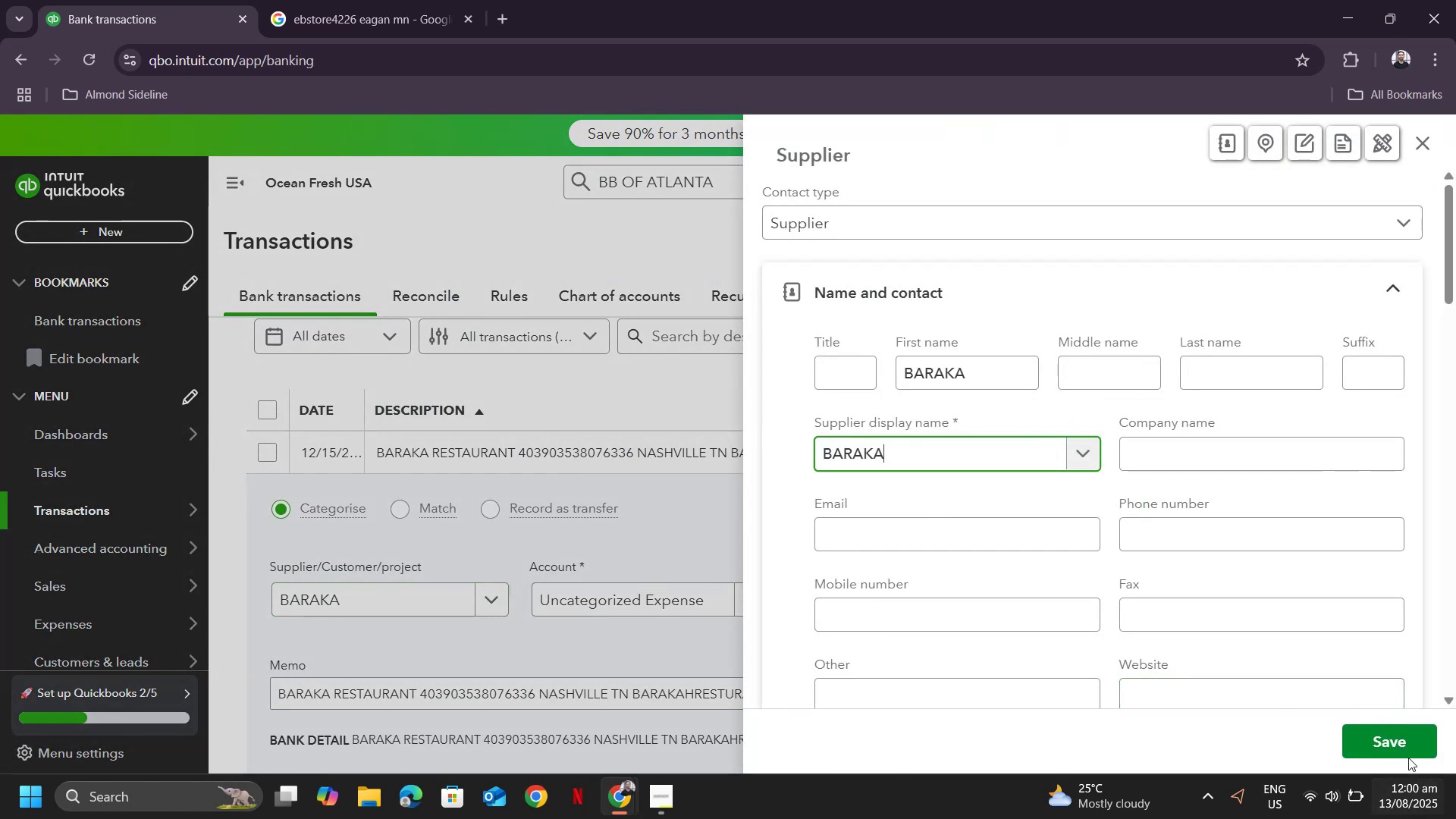 
left_click([1400, 745])
 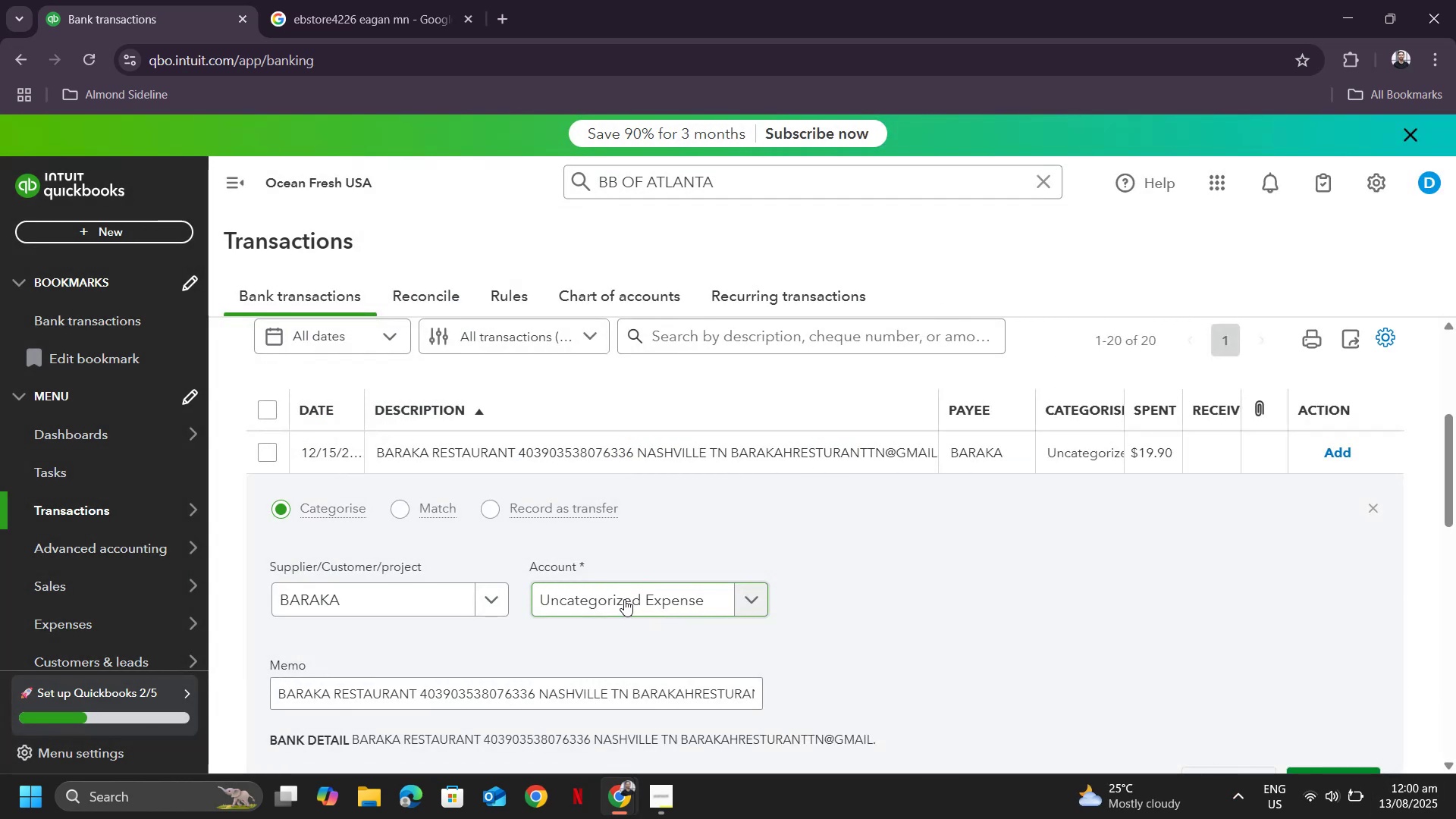 
key(Tab)
type(meals)
 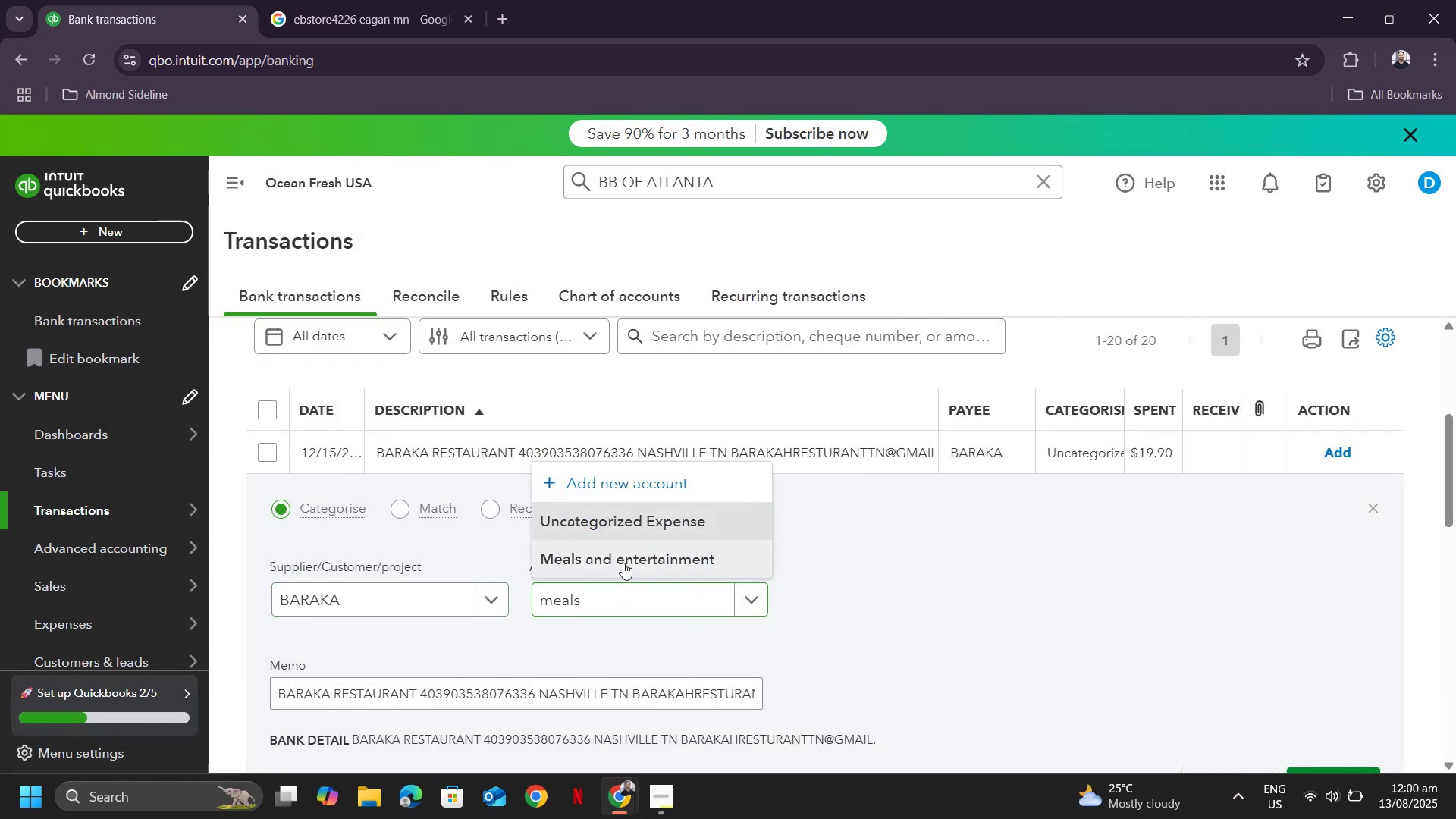 
scroll: coordinate [1171, 656], scroll_direction: down, amount: 1.0
 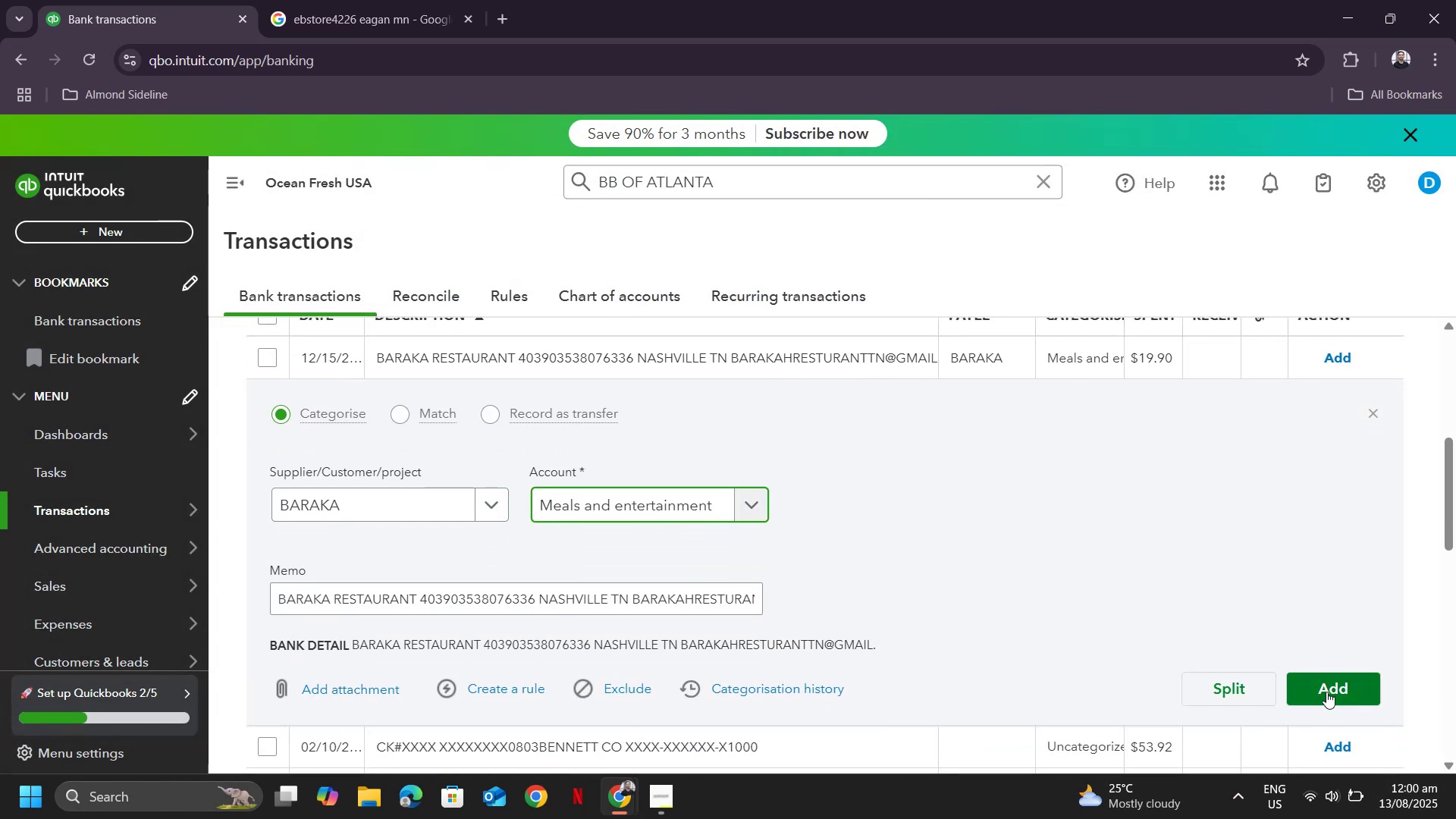 
left_click([1326, 692])
 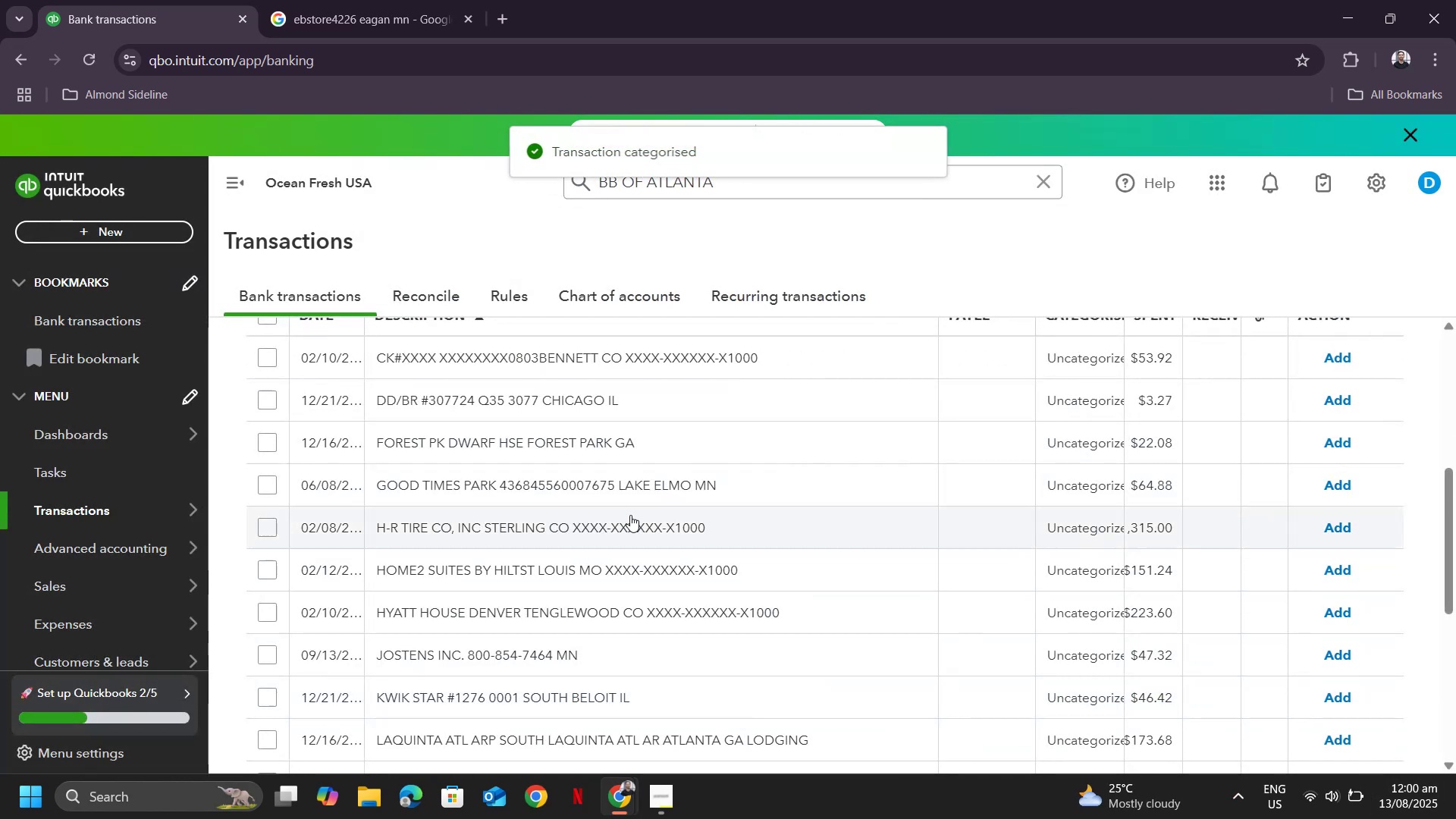 
scroll: coordinate [560, 430], scroll_direction: up, amount: 1.0
 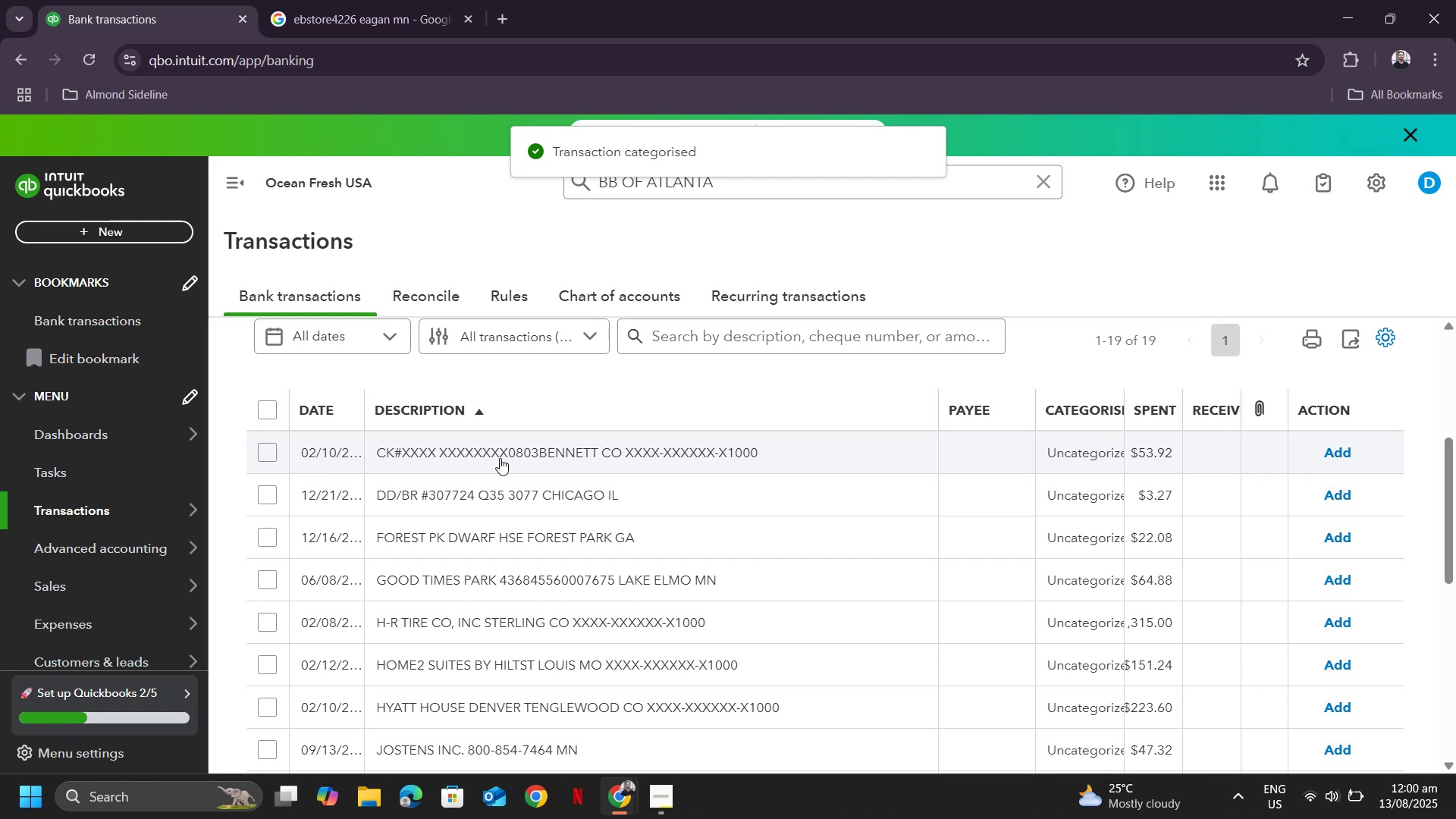 
left_click([500, 458])
 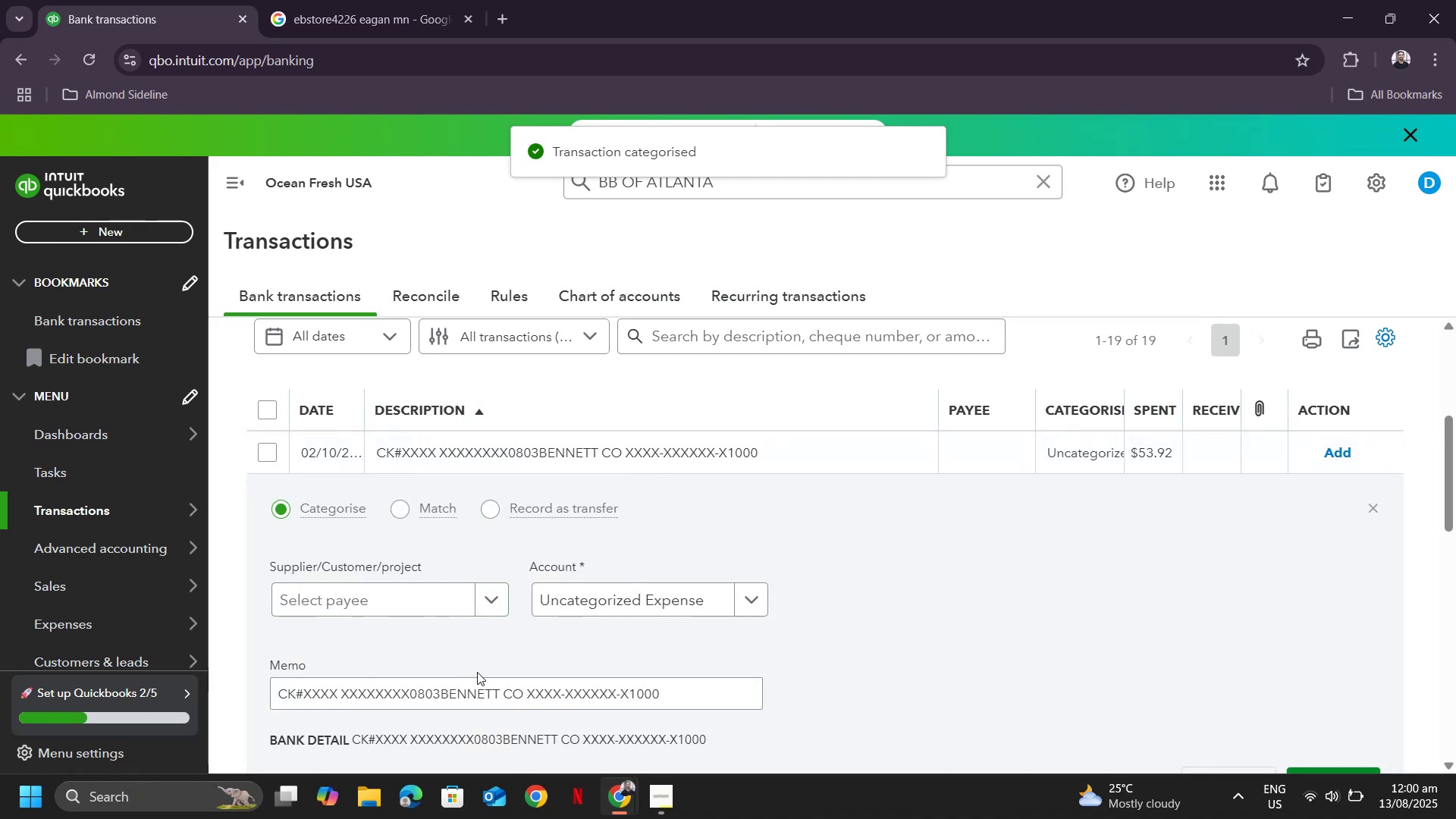 
left_click_drag(start_coordinate=[711, 692], to_coordinate=[248, 680])
 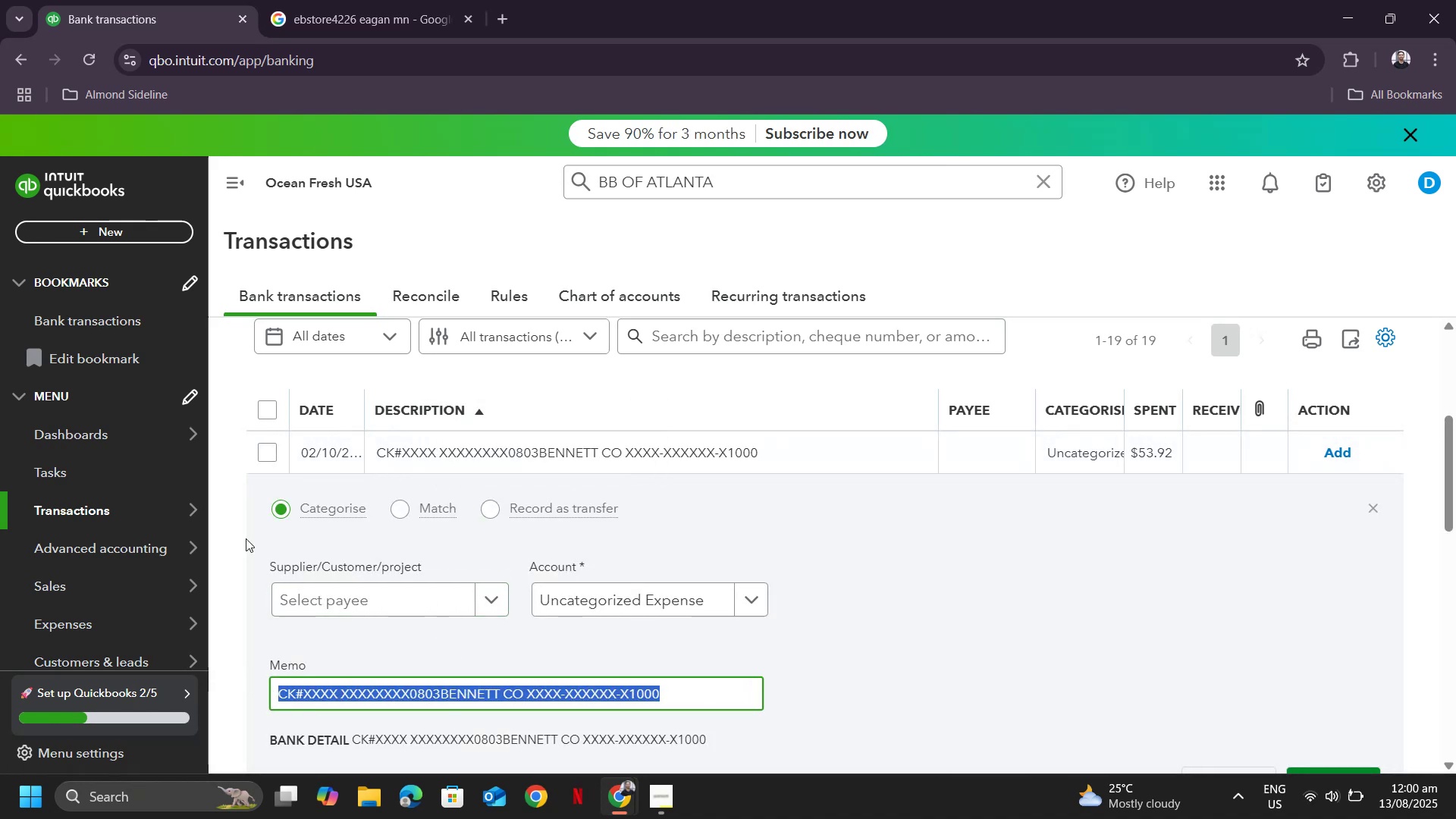 
key(Control+ControlLeft)
 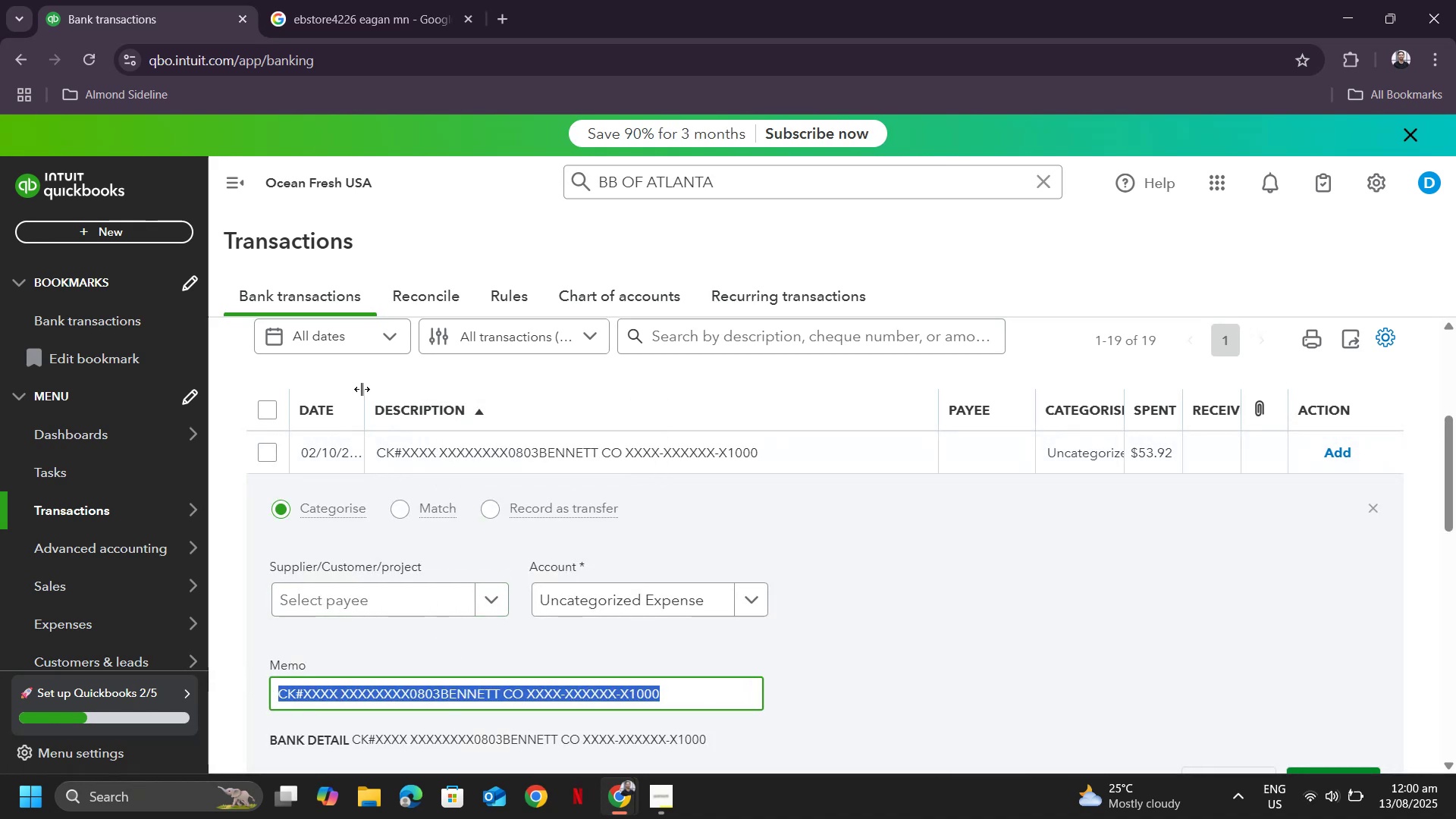 
key(Control+C)
 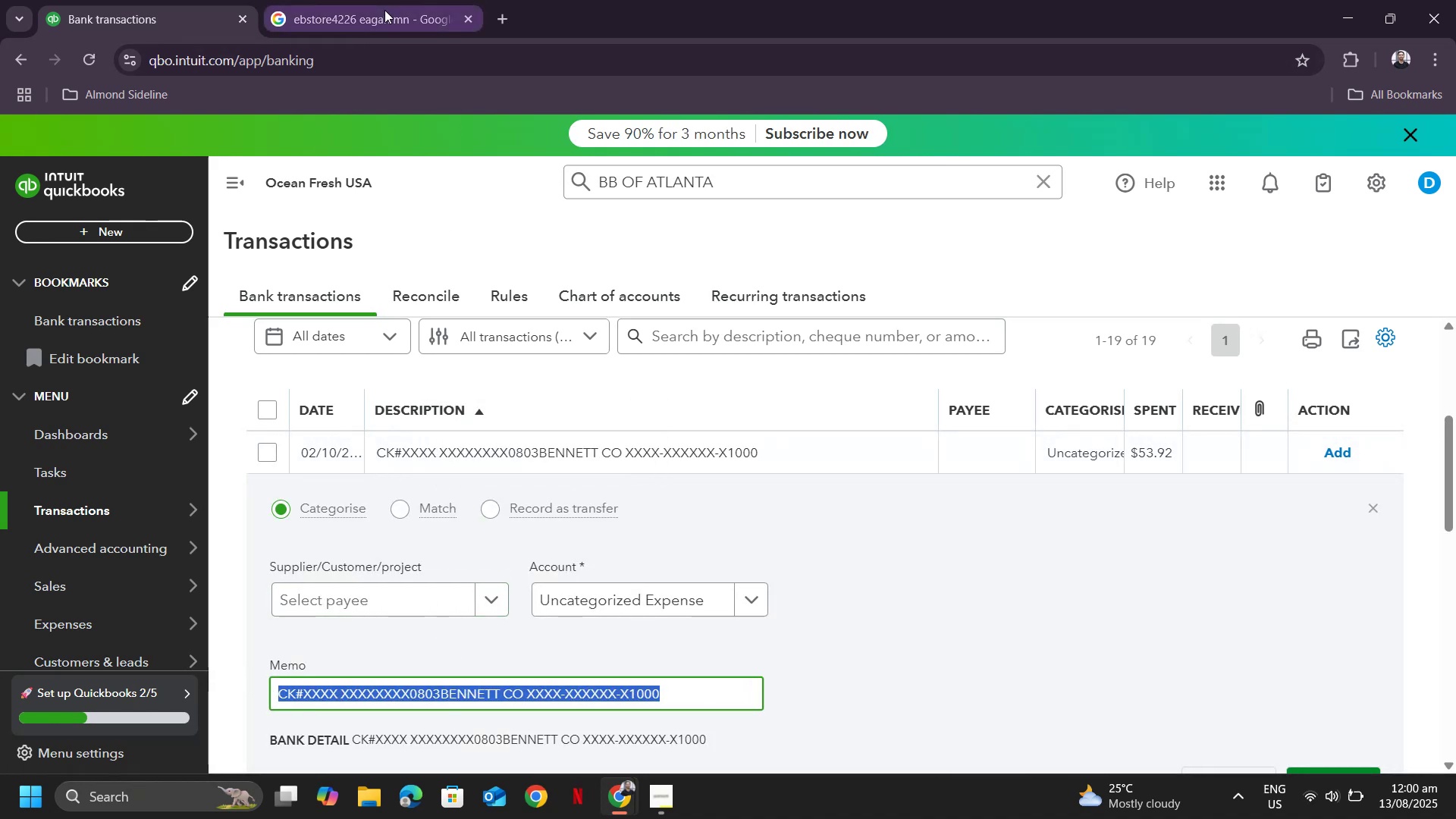 
left_click([384, 10])
 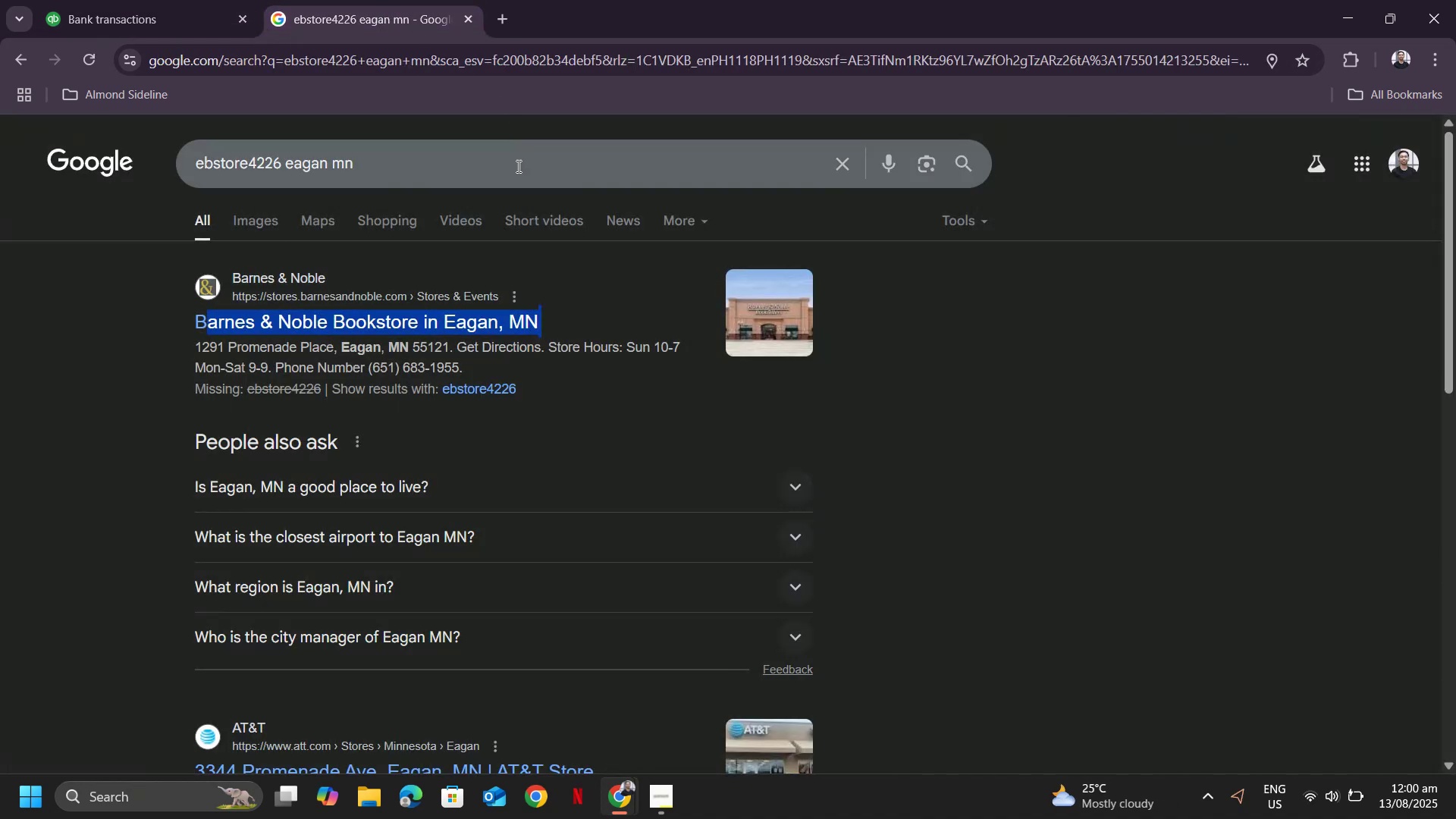 
left_click_drag(start_coordinate=[505, 176], to_coordinate=[199, 155])
 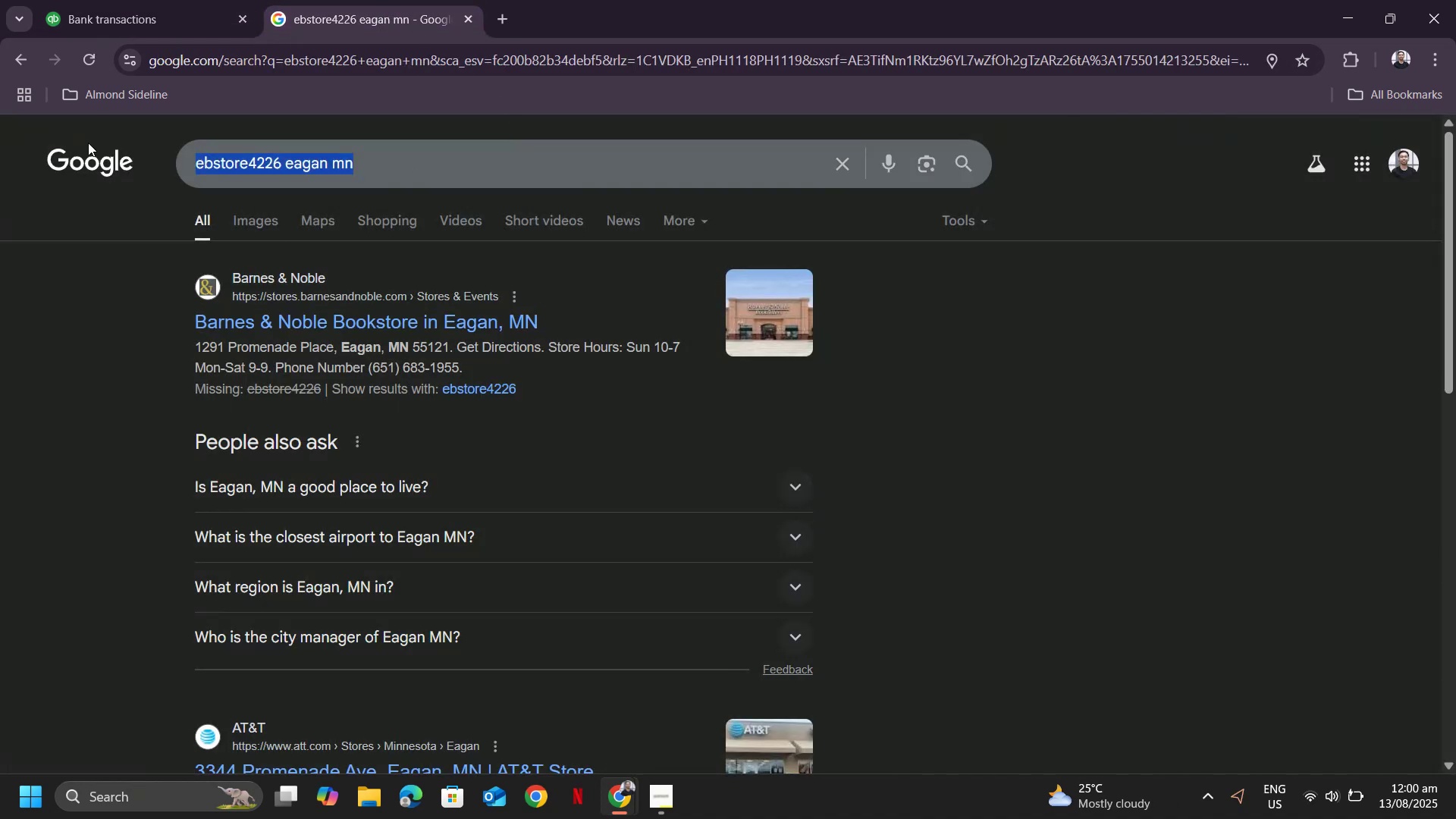 
key(Control+ControlLeft)
 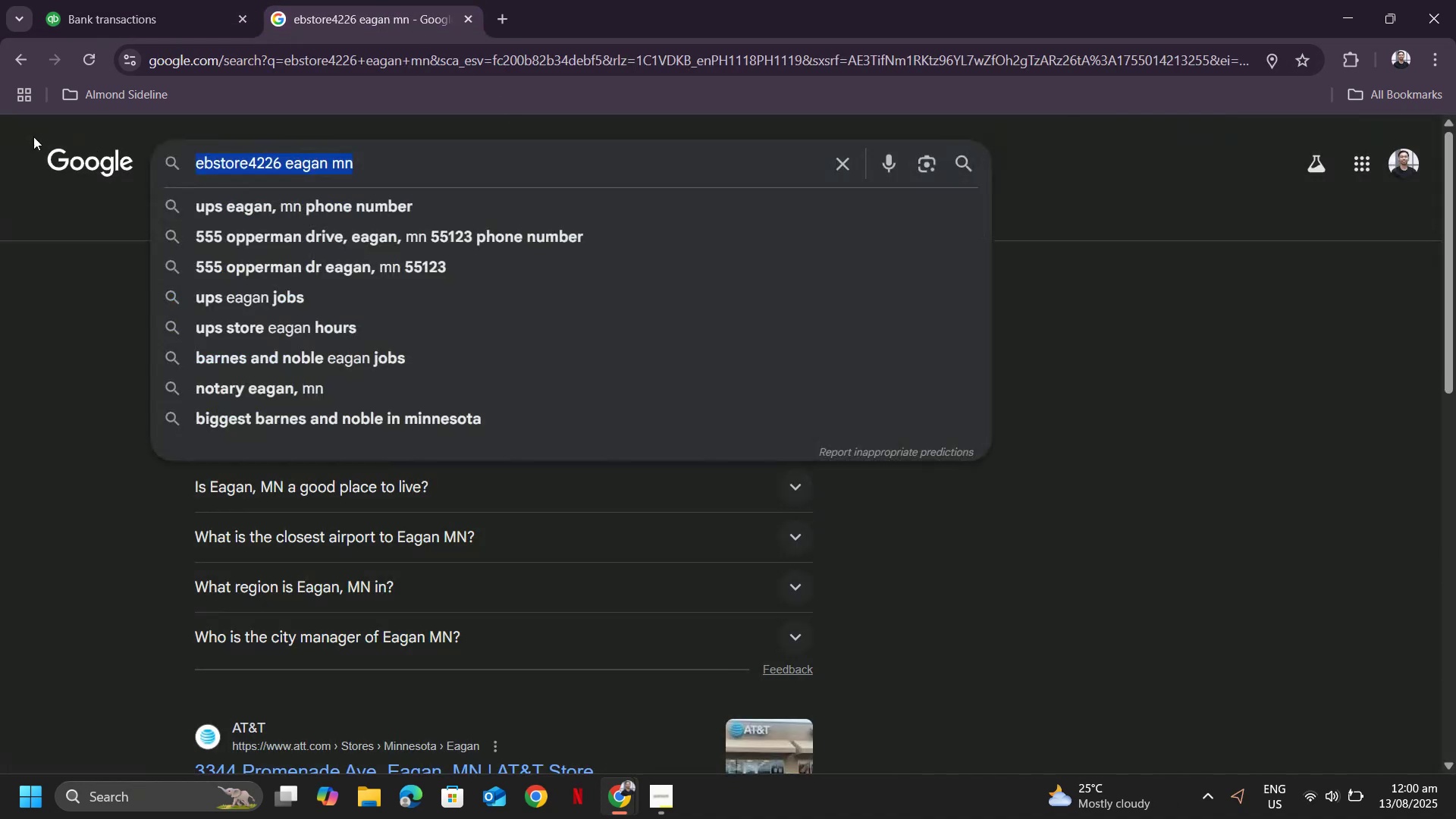 
key(Control+V)
 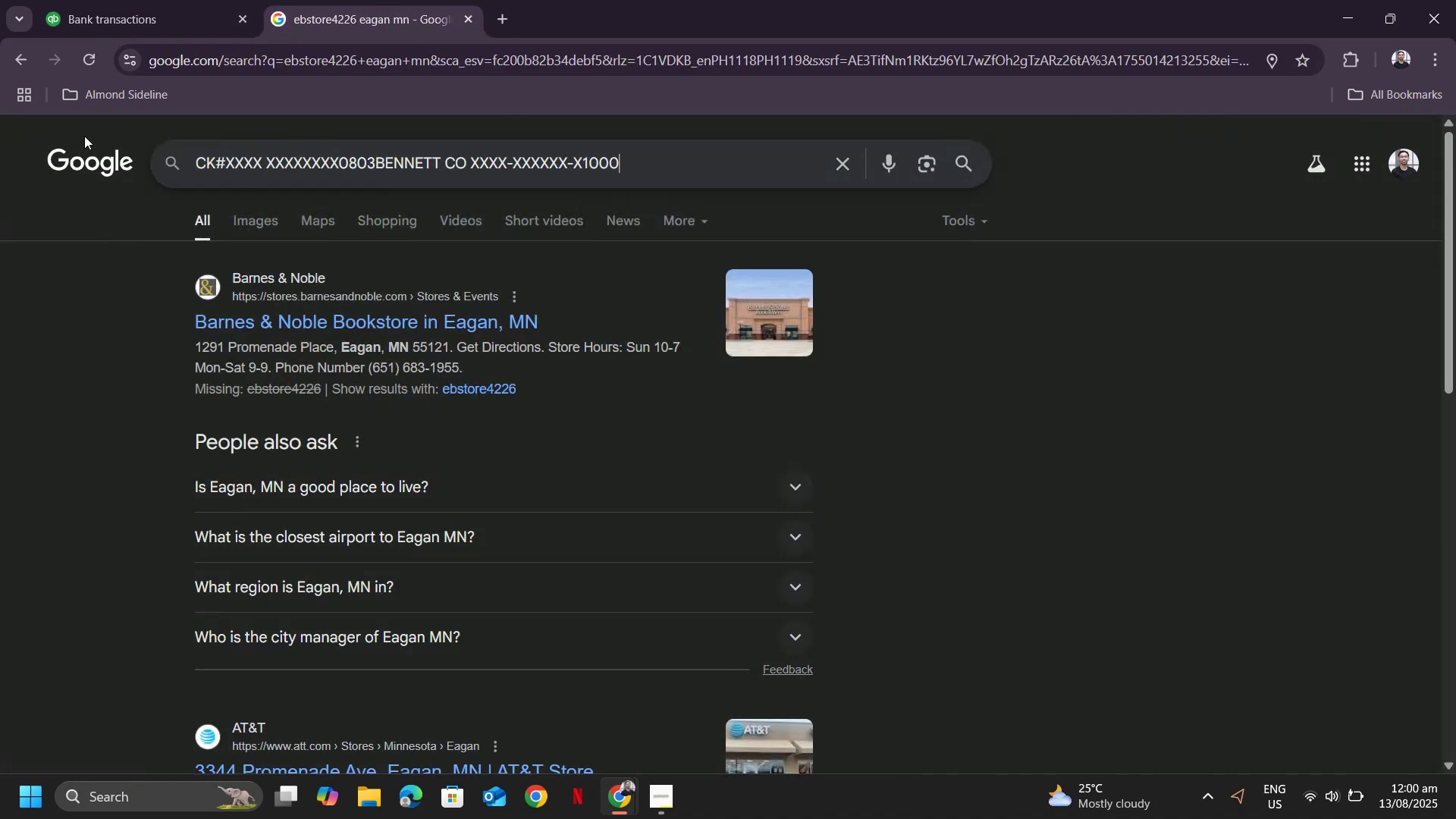 
key(Enter)
 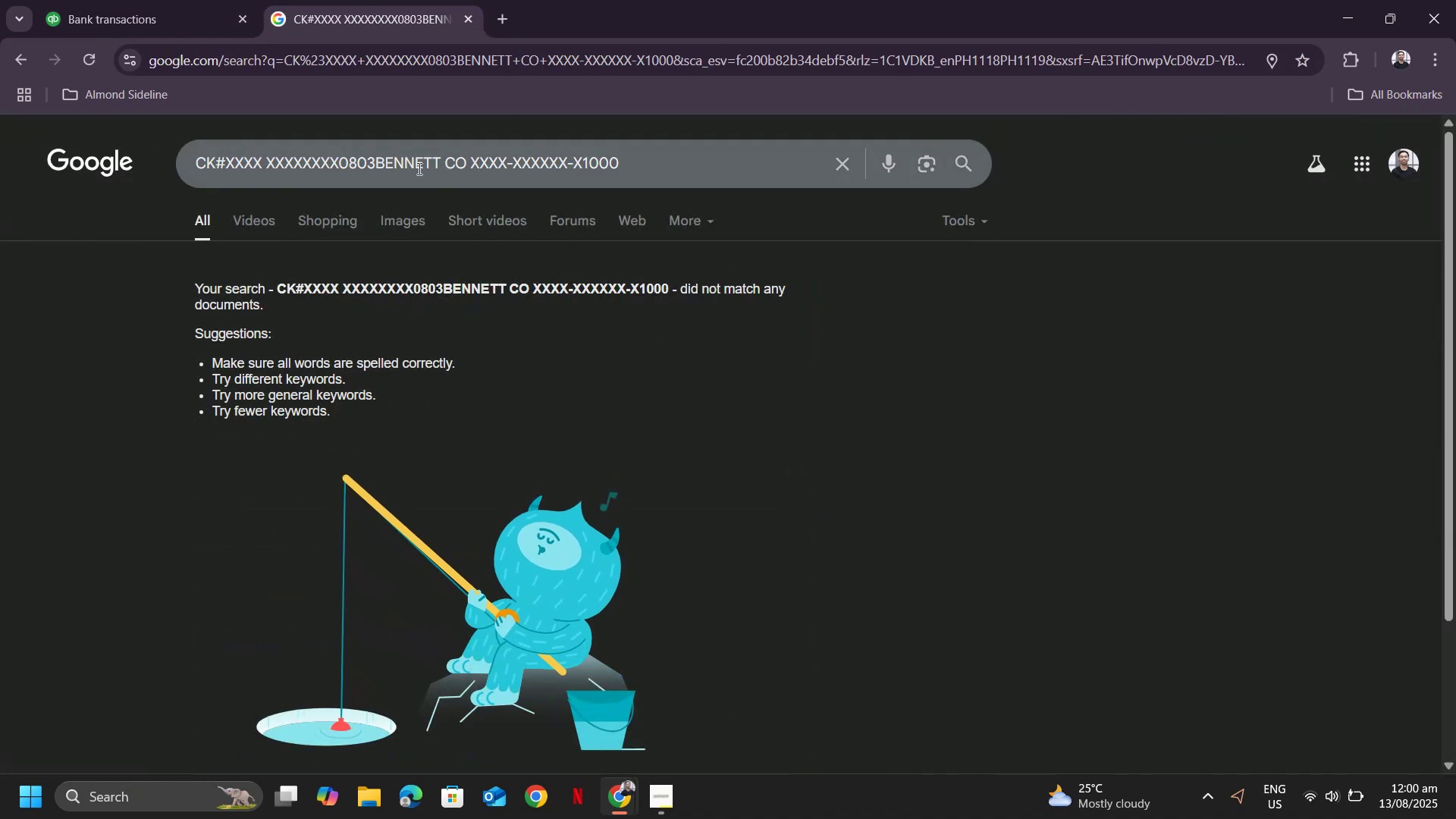 
left_click_drag(start_coordinate=[377, 161], to_coordinate=[171, 146])
 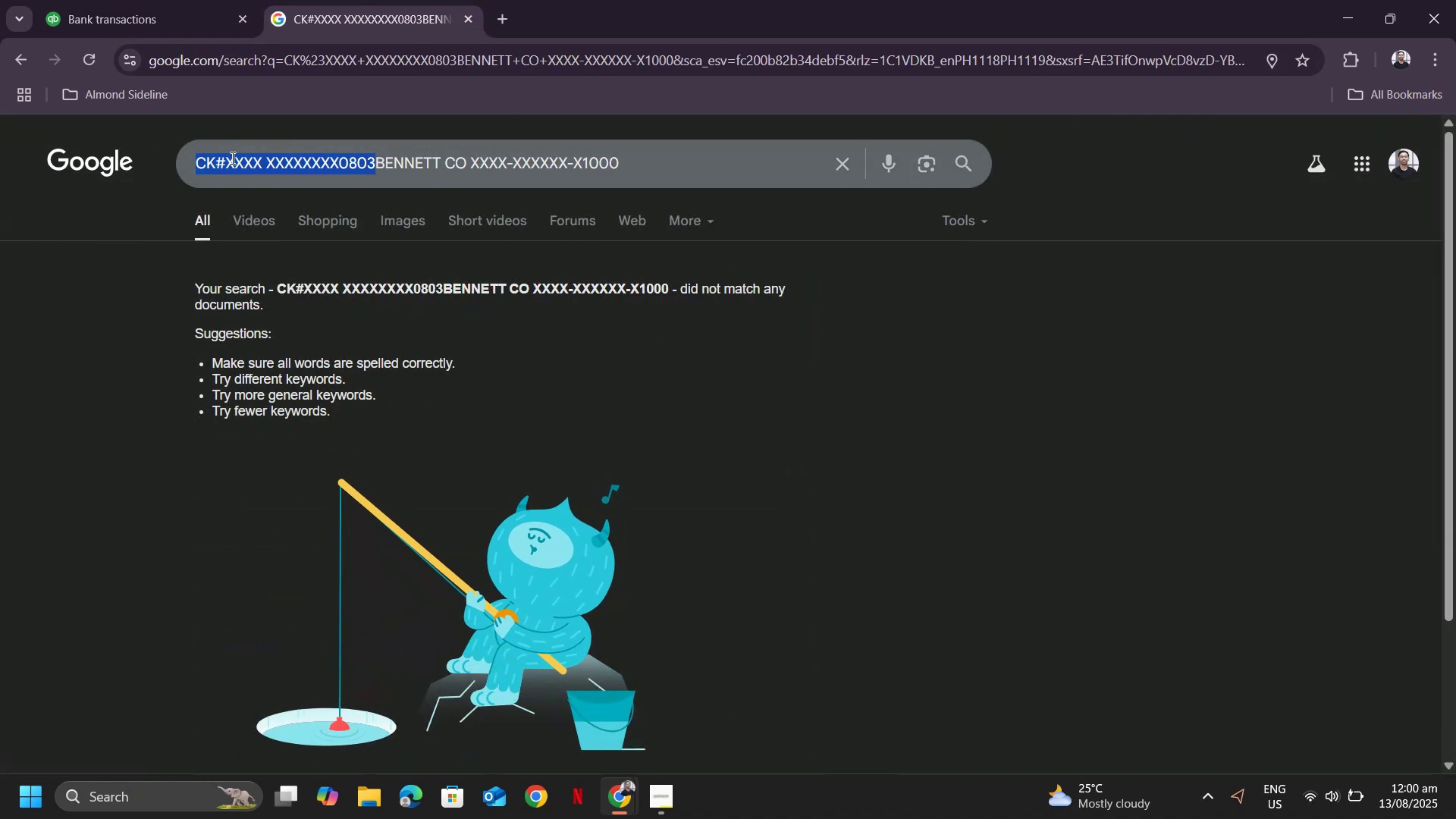 
key(Backspace)
 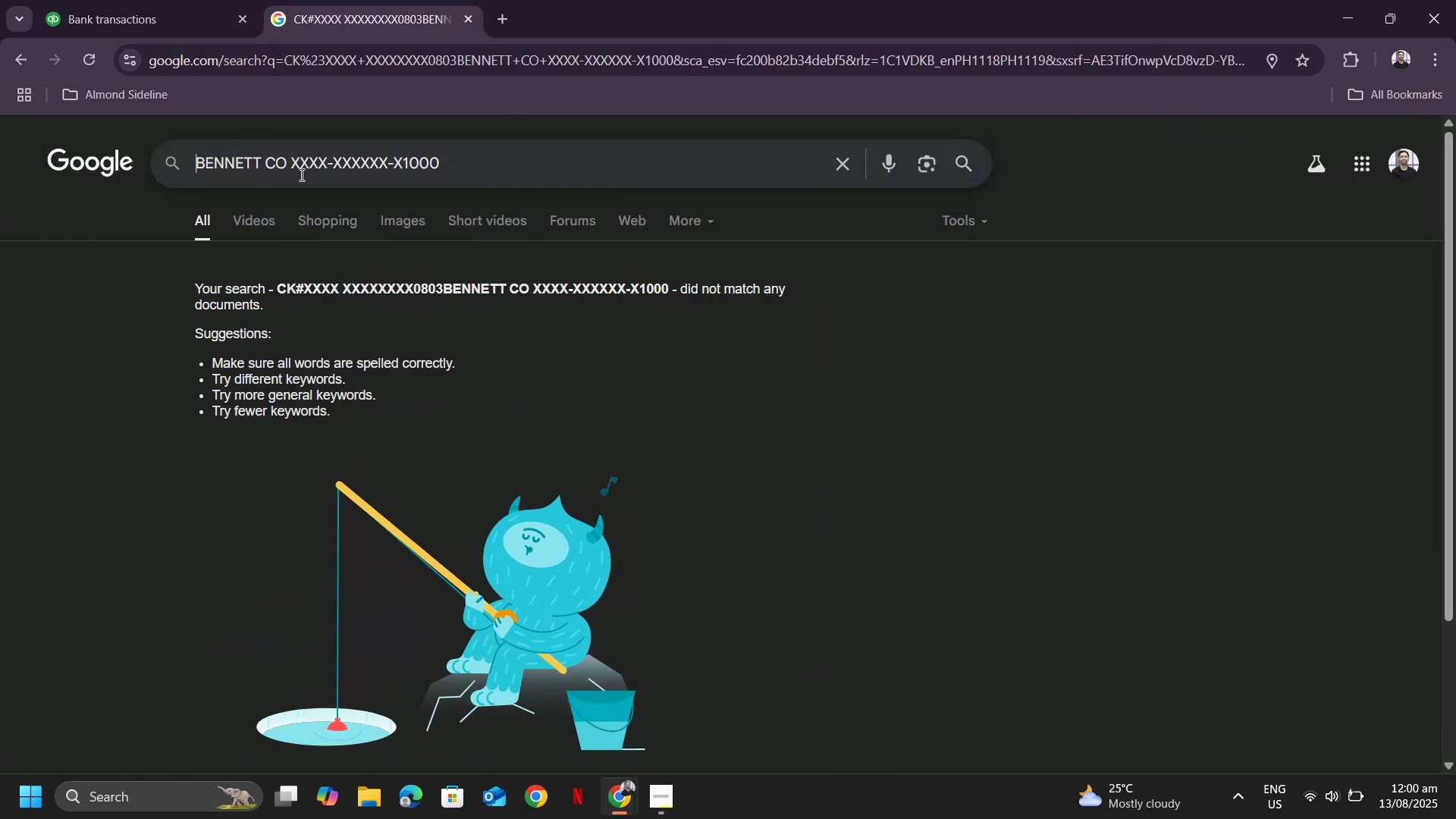 
left_click_drag(start_coordinate=[282, 160], to_coordinate=[627, 200])
 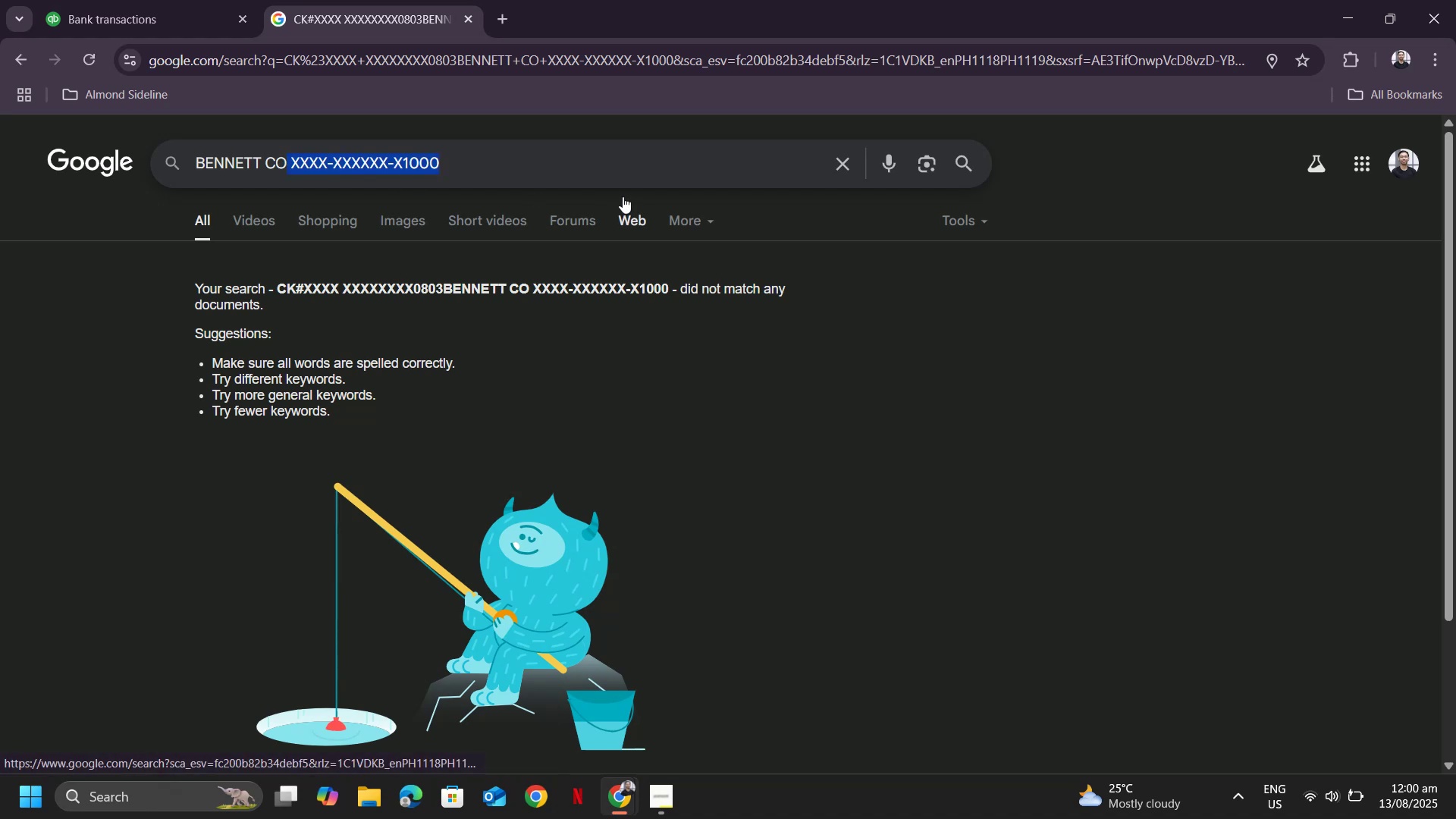 
key(Backspace)
 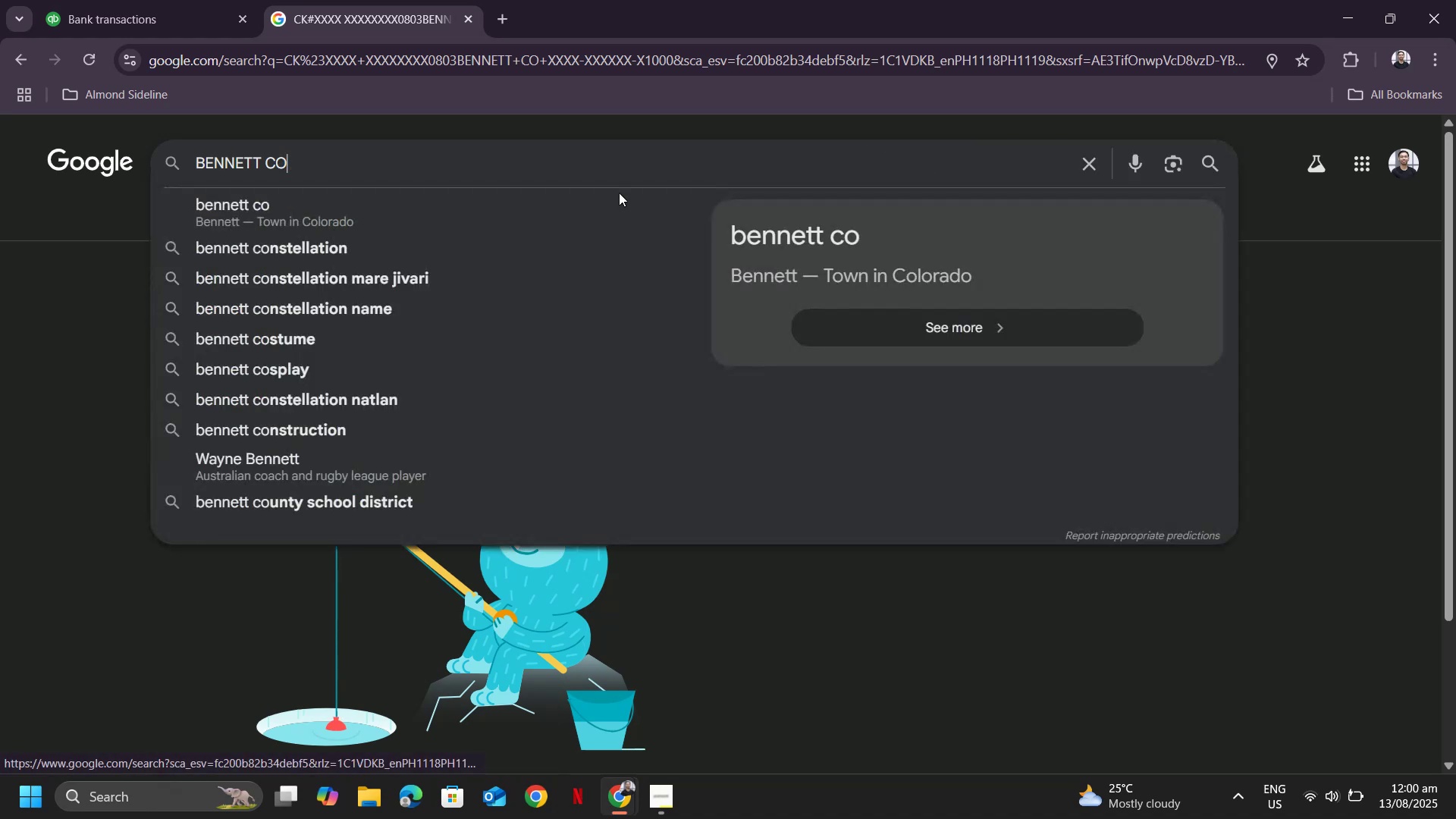 
key(Enter)
 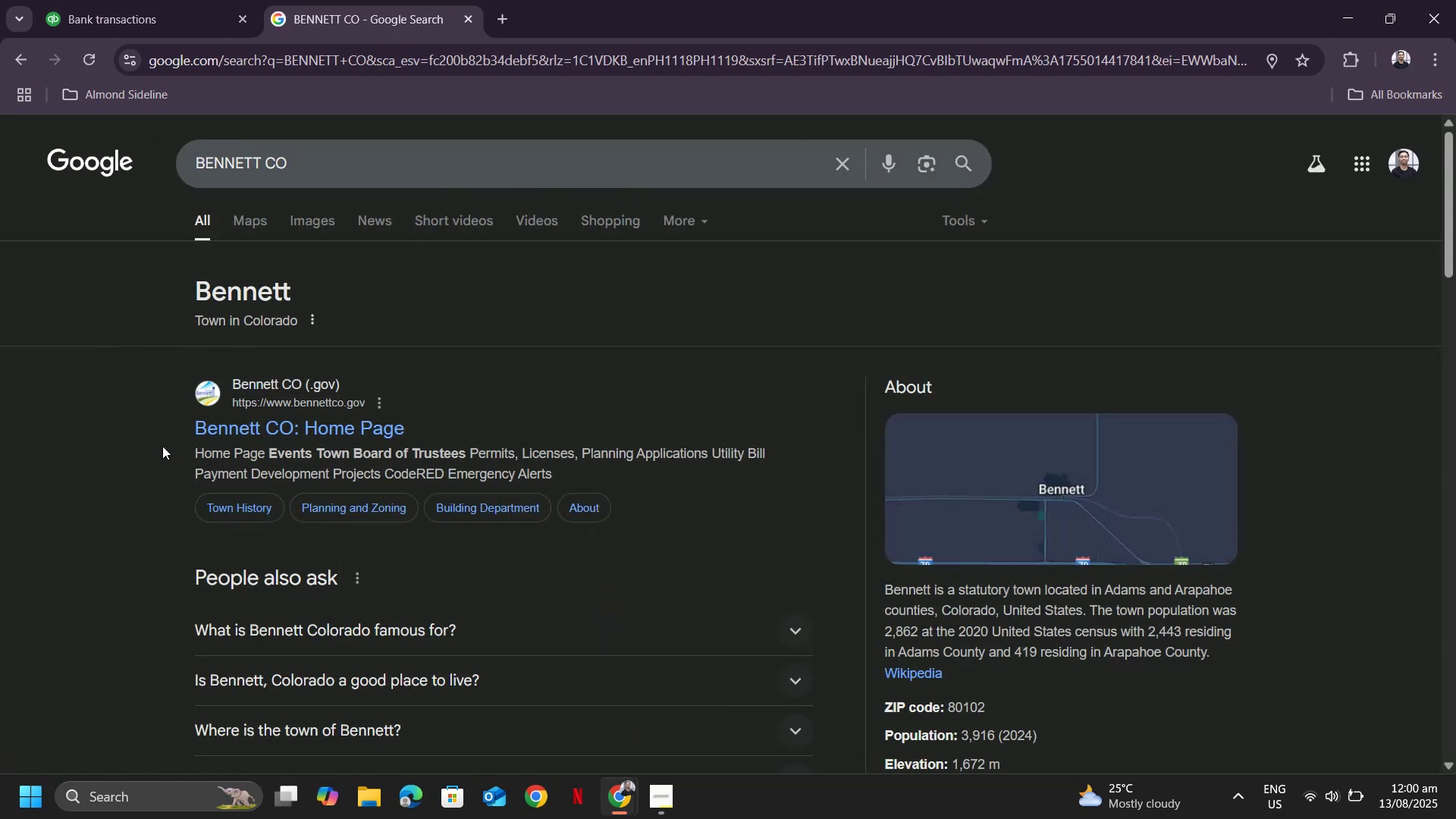 
left_click_drag(start_coordinate=[164, 443], to_coordinate=[210, 441])
 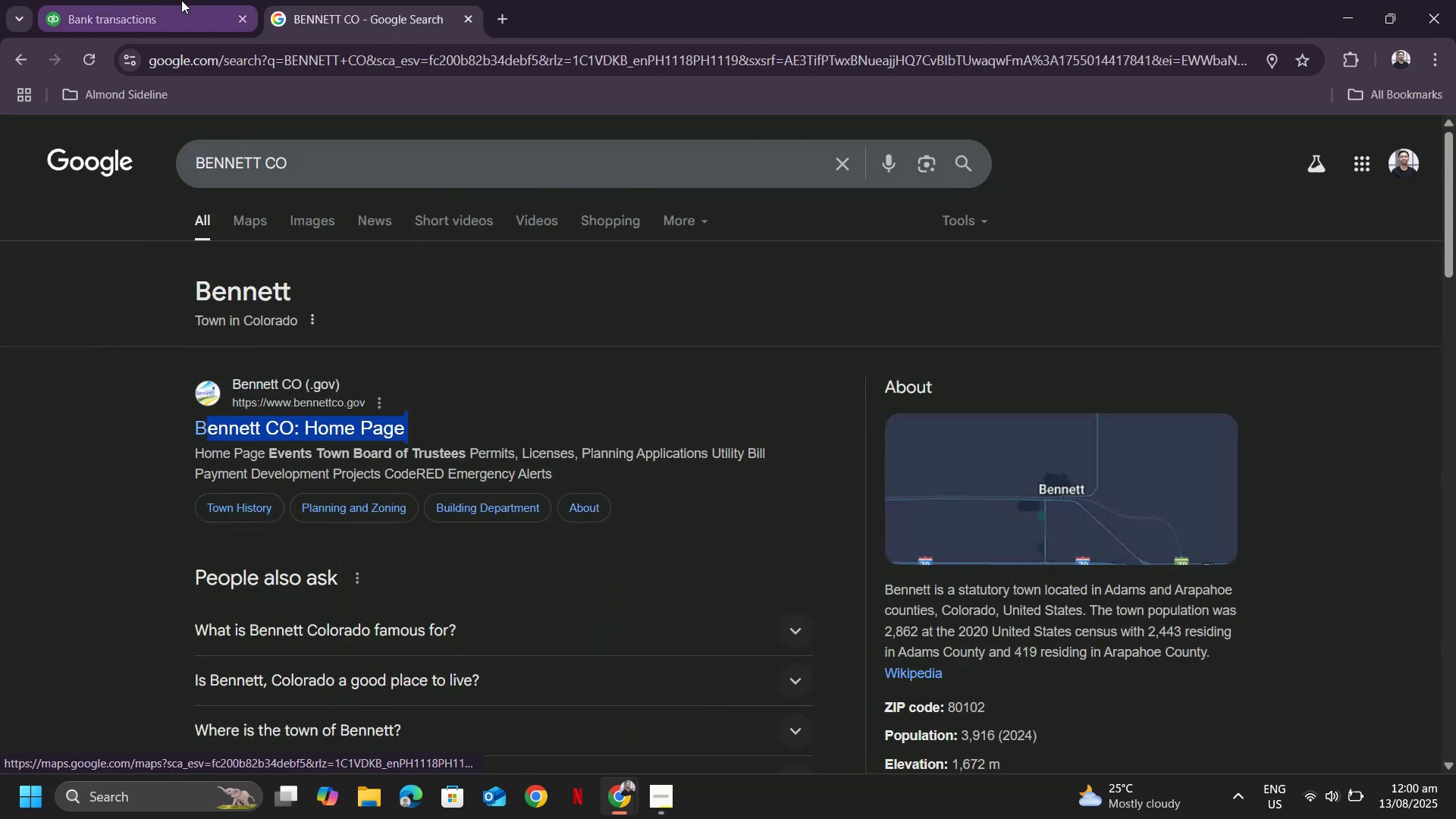 
left_click_drag(start_coordinate=[173, 2], to_coordinate=[179, 0])
 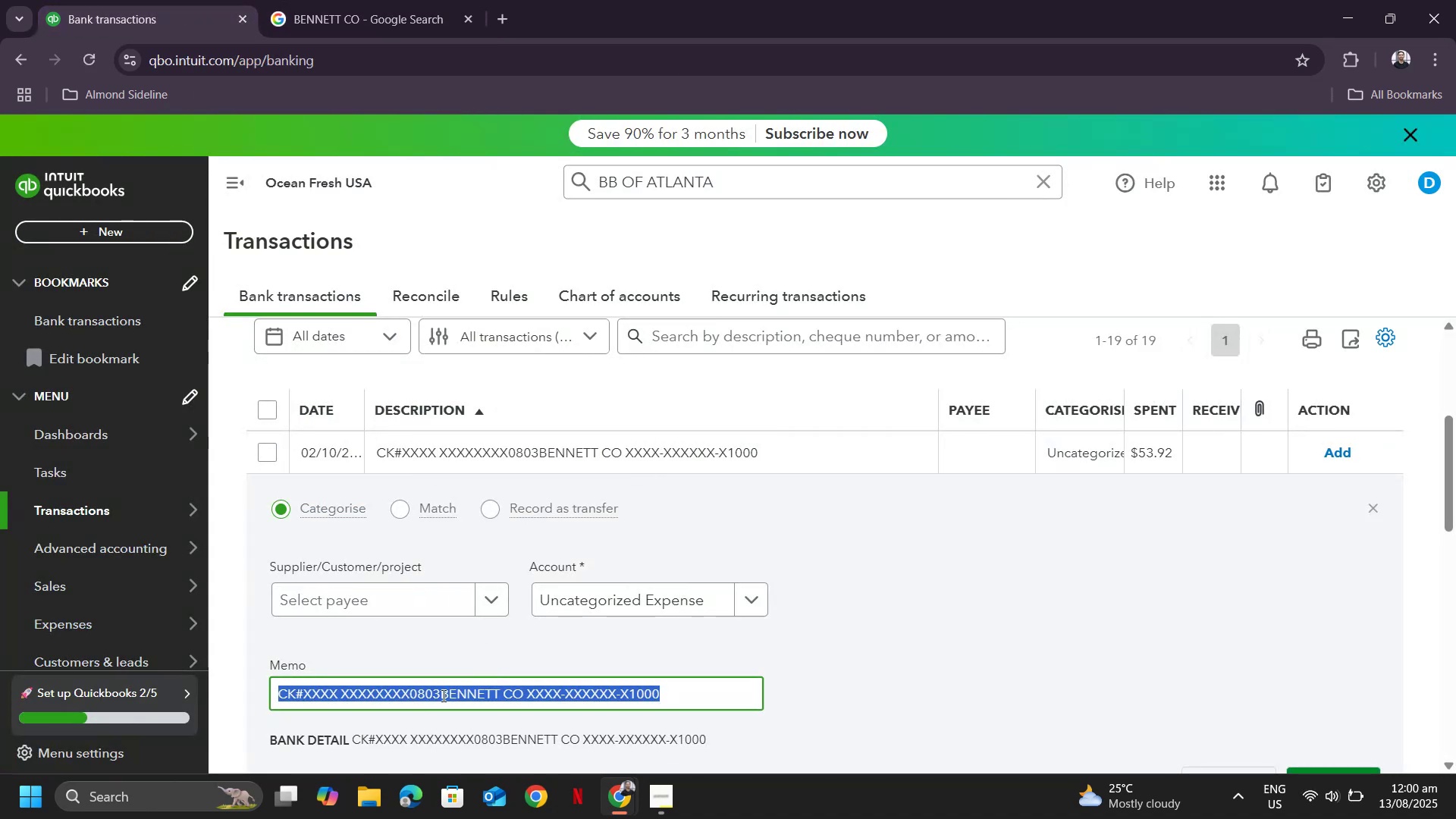 
left_click([425, 704])
 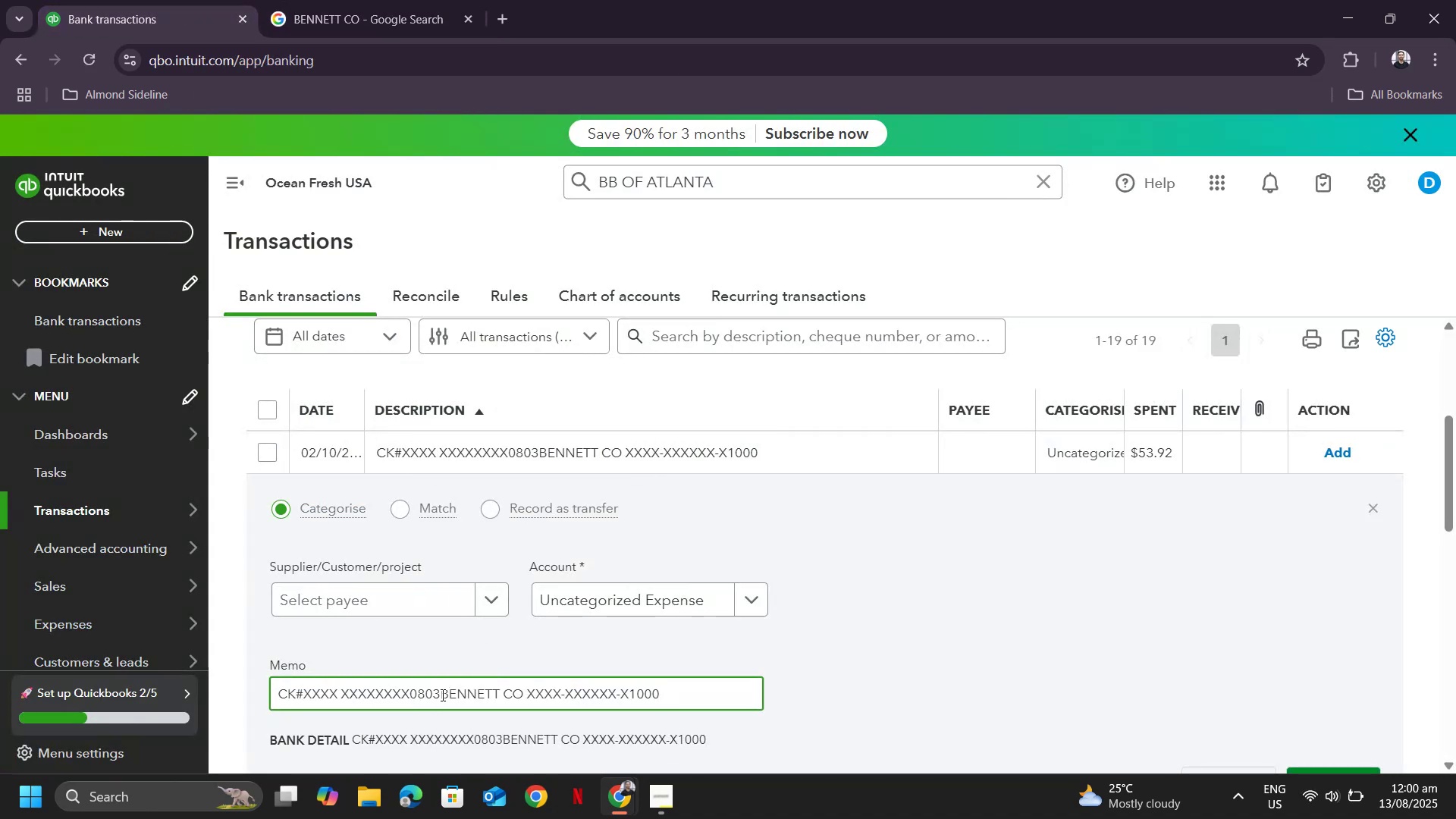 
left_click_drag(start_coordinate=[441, 695], to_coordinate=[522, 694])
 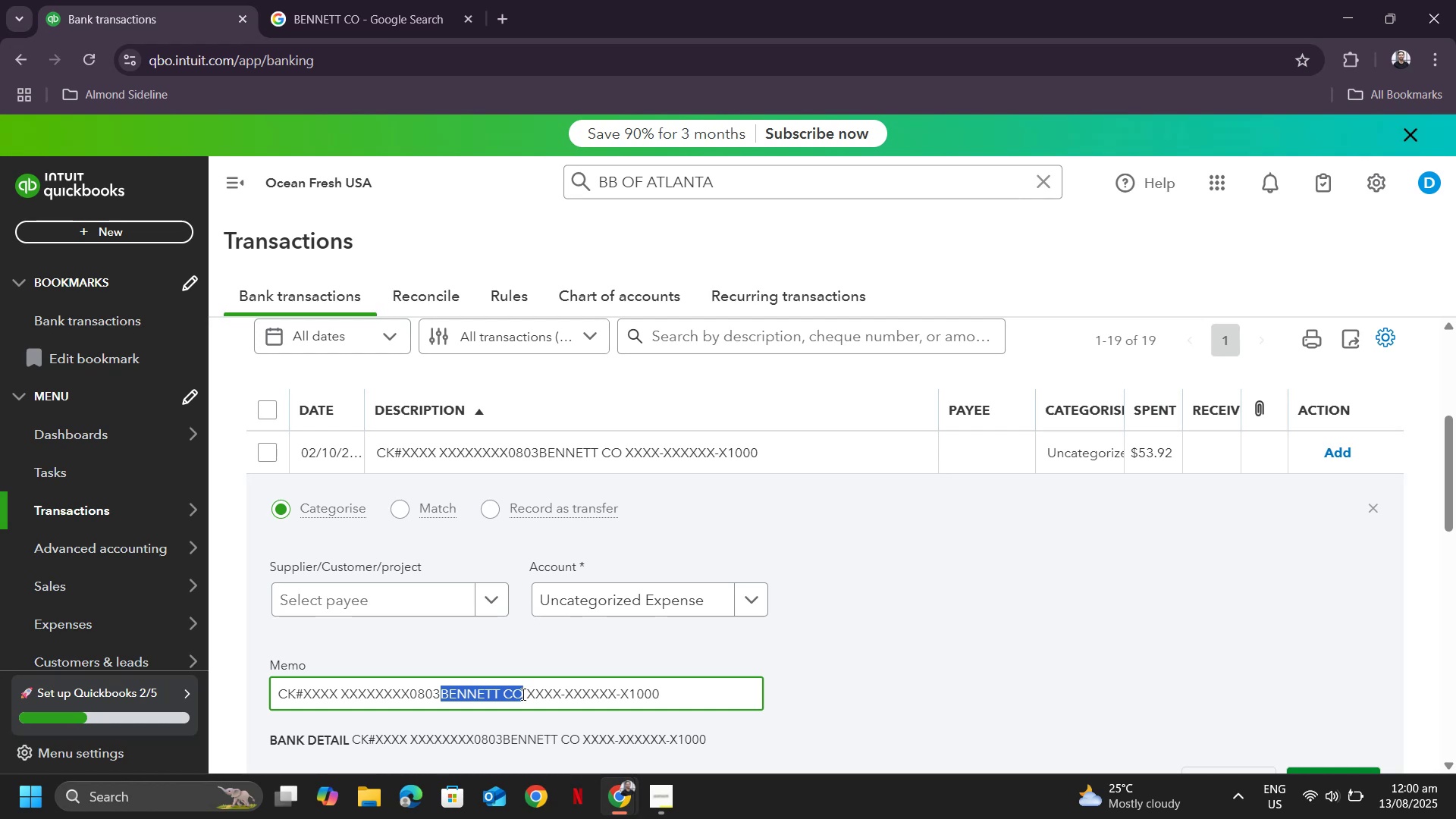 
key(Control+ControlLeft)
 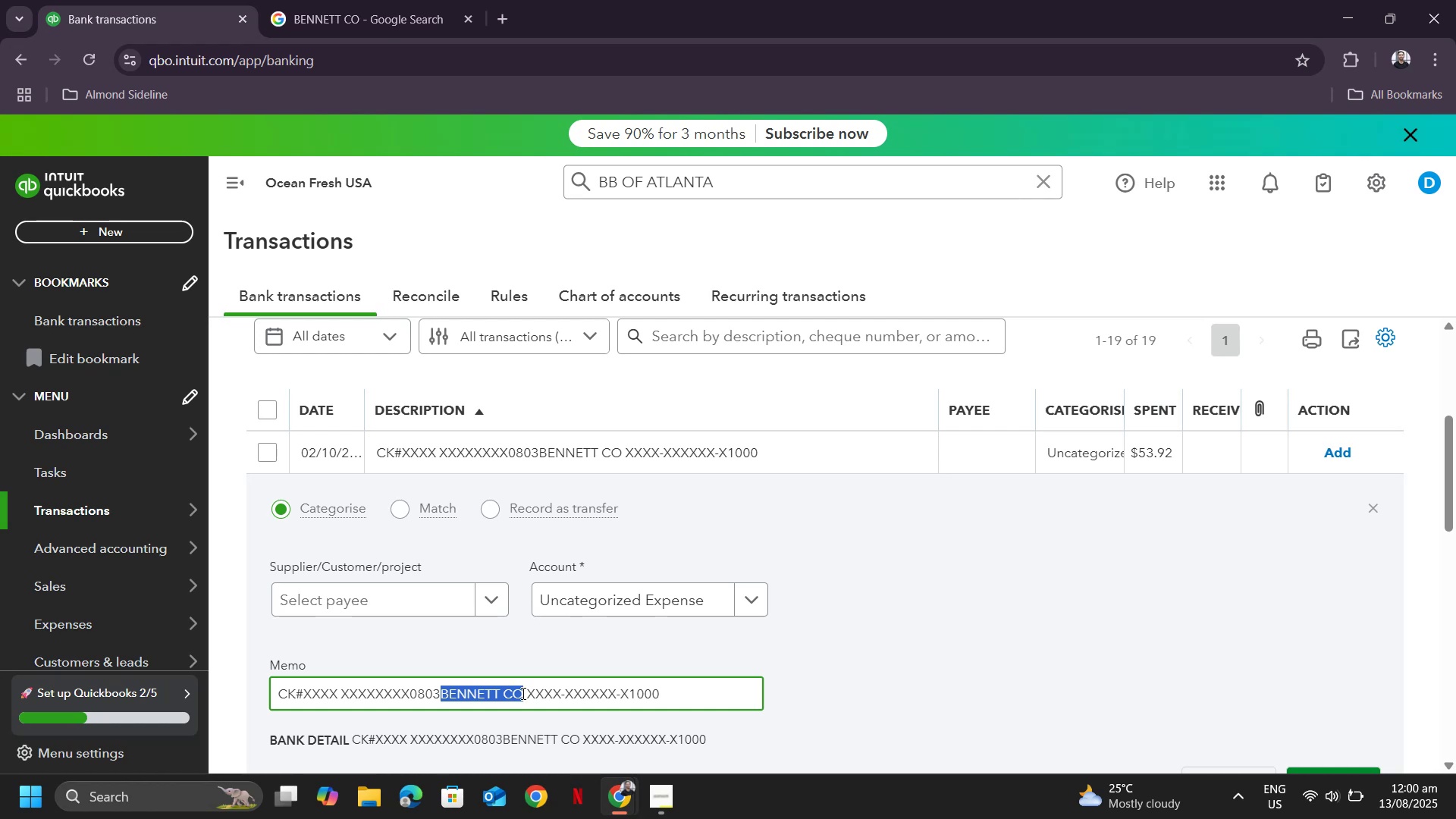 
key(Control+C)
 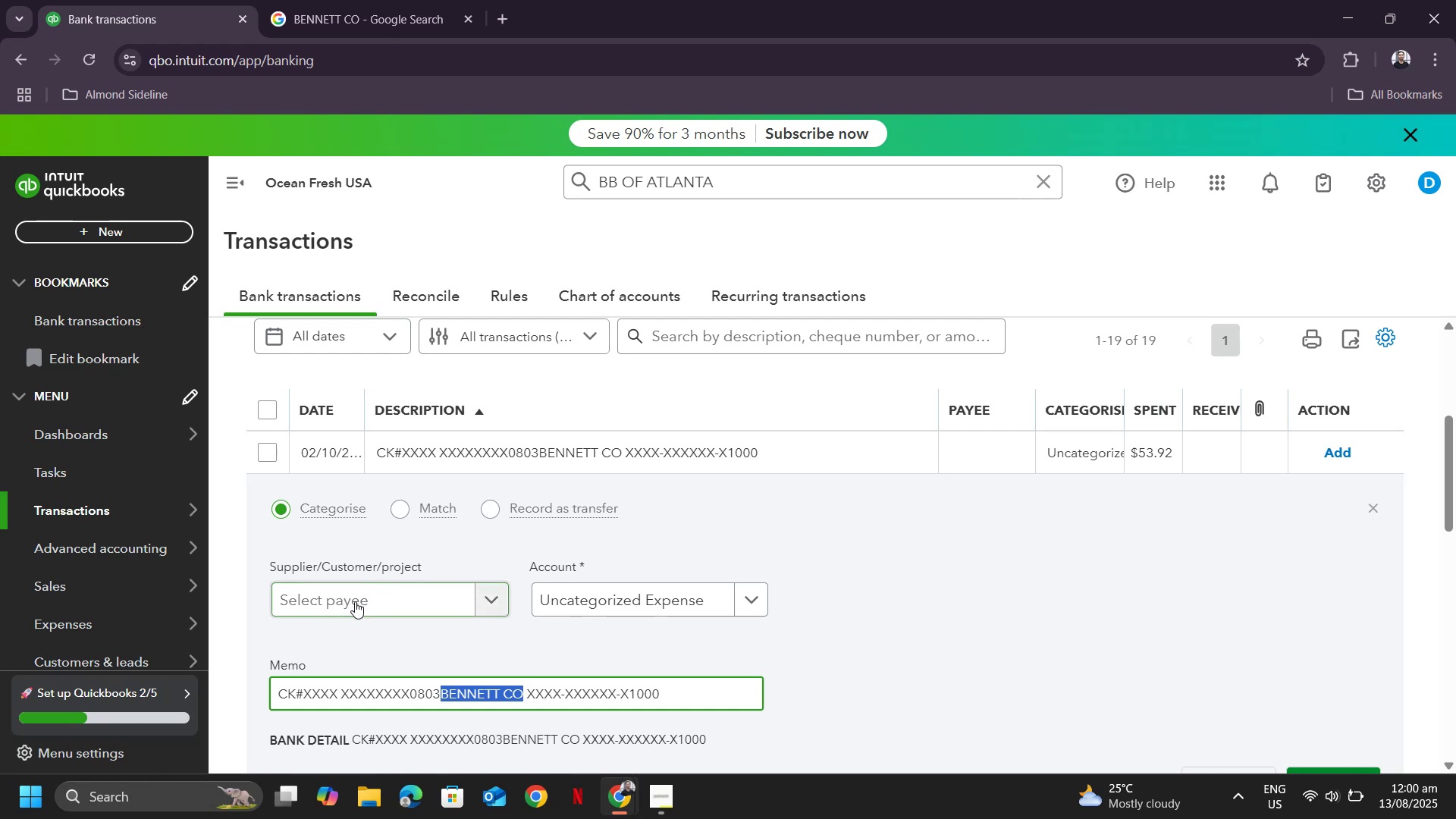 
left_click([355, 601])
 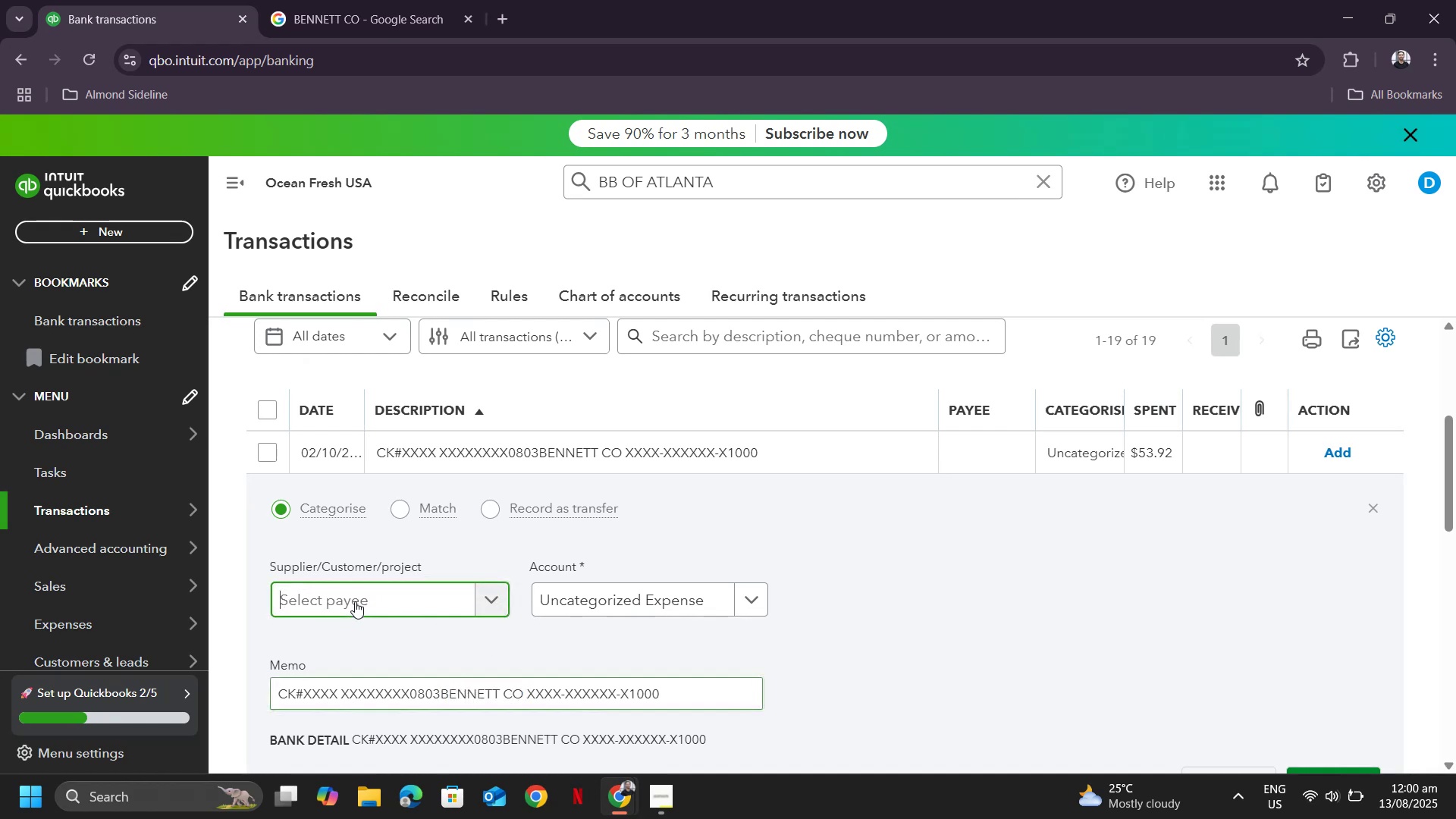 
key(Control+ControlLeft)
 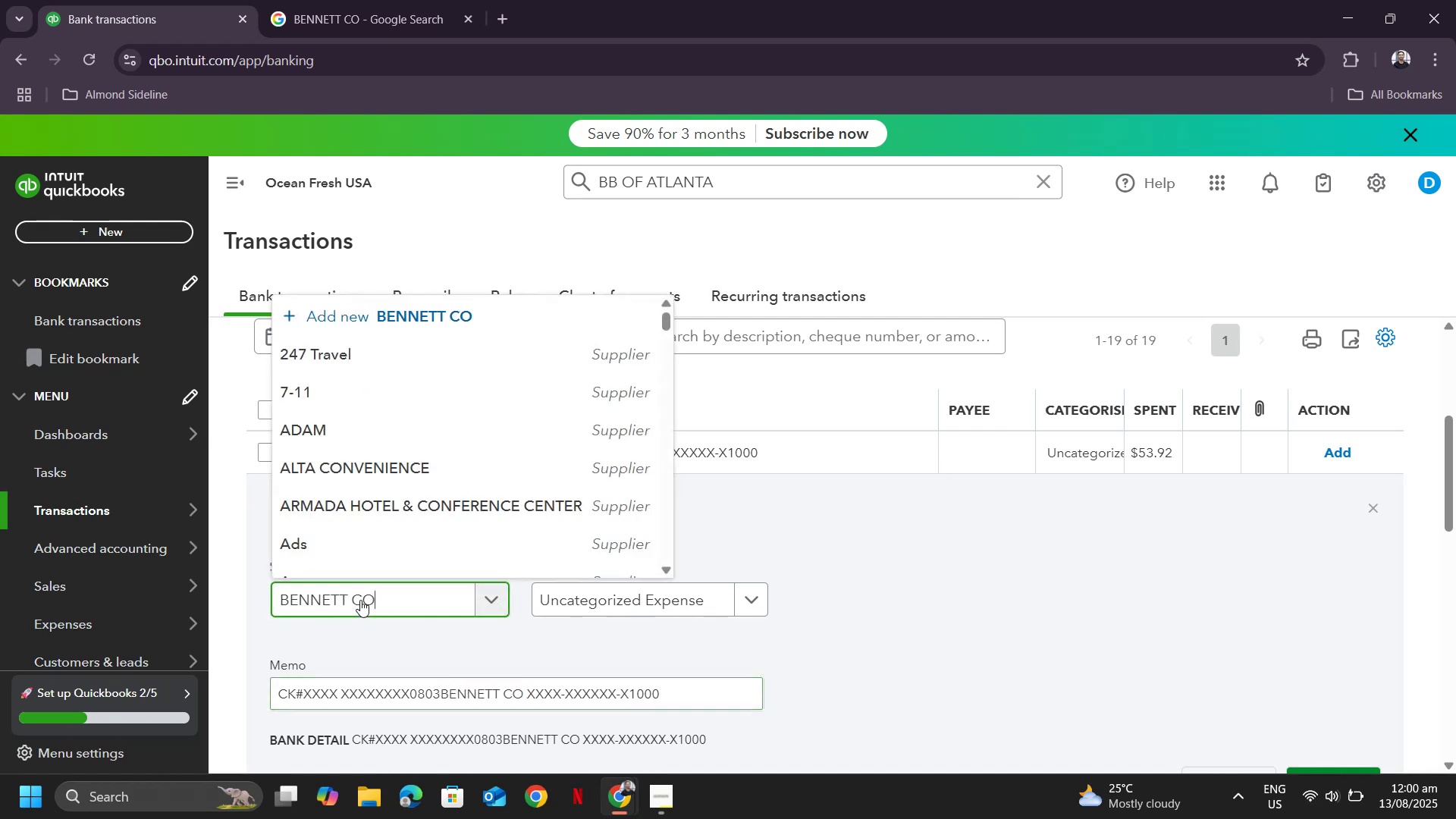 
key(Control+V)
 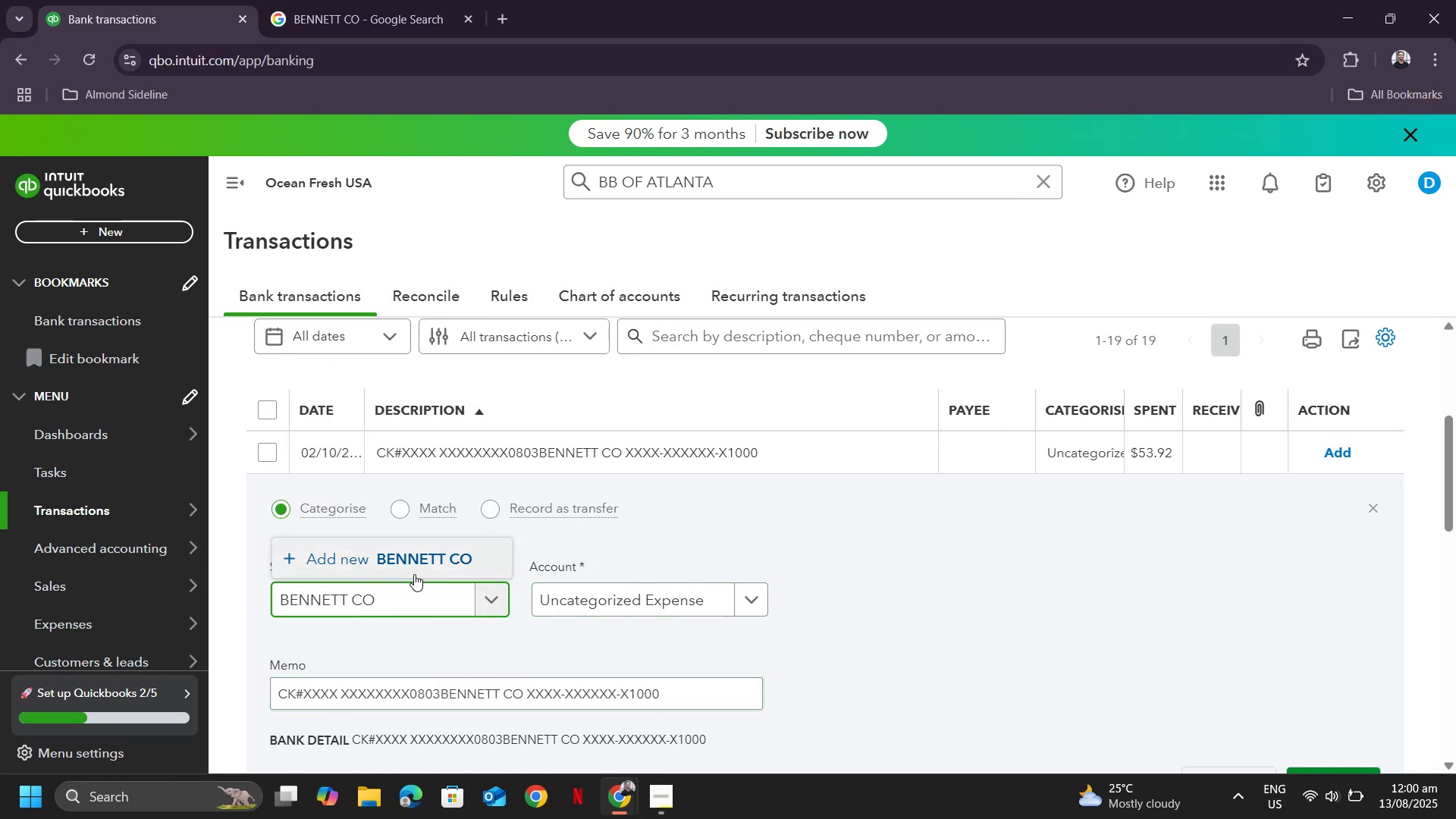 
left_click([420, 557])
 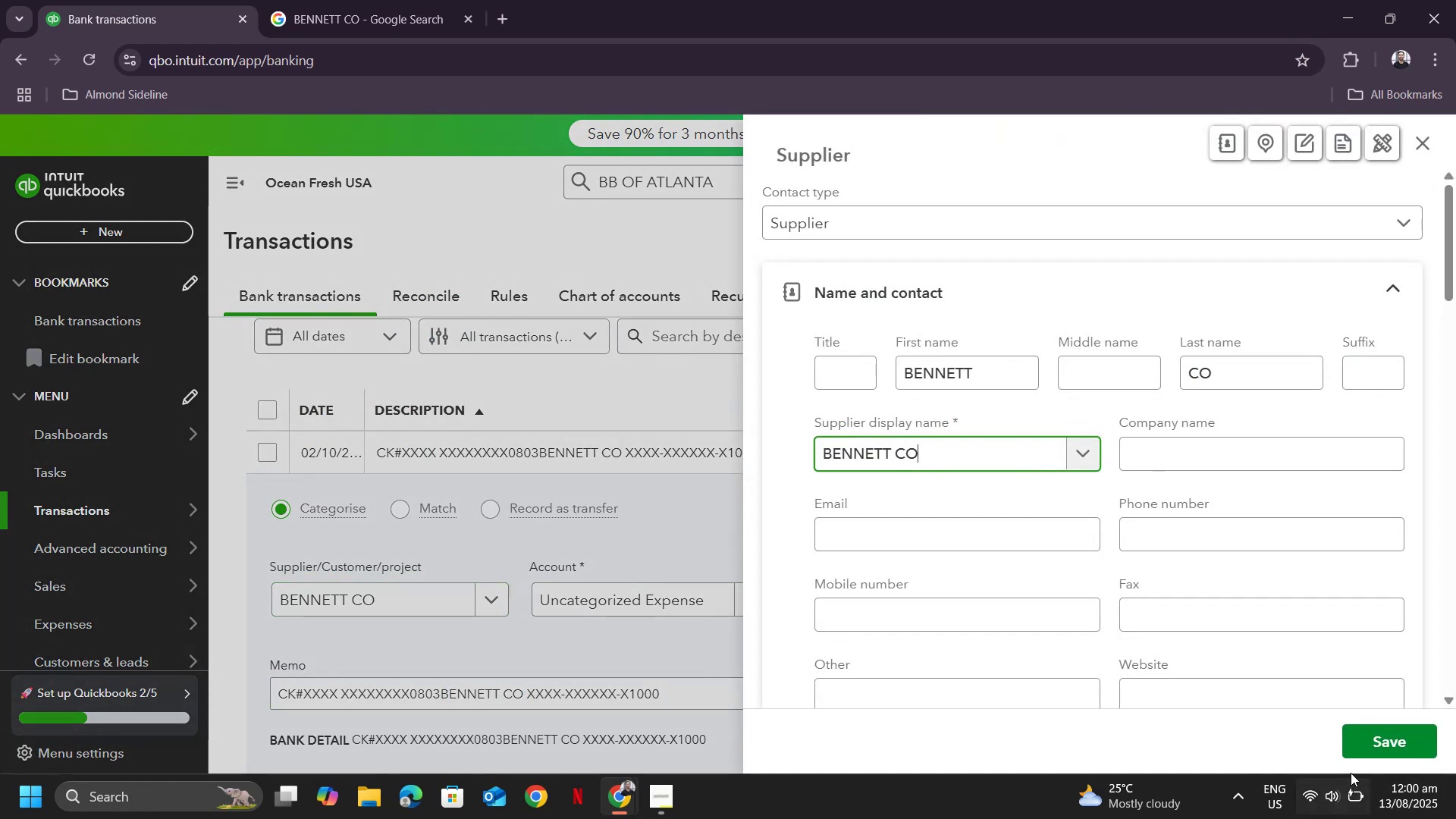 
left_click([1392, 732])
 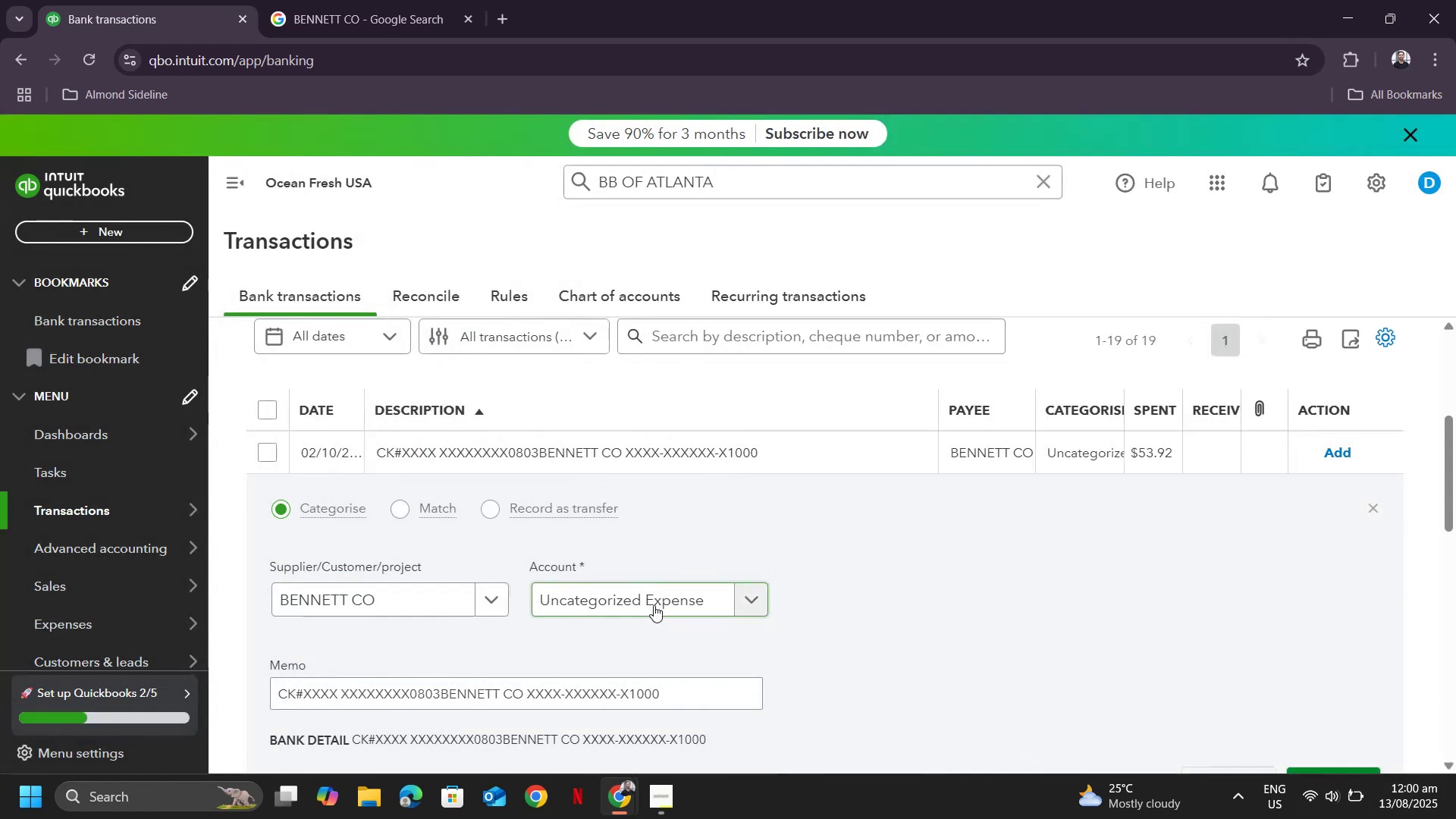 
left_click([654, 604])
 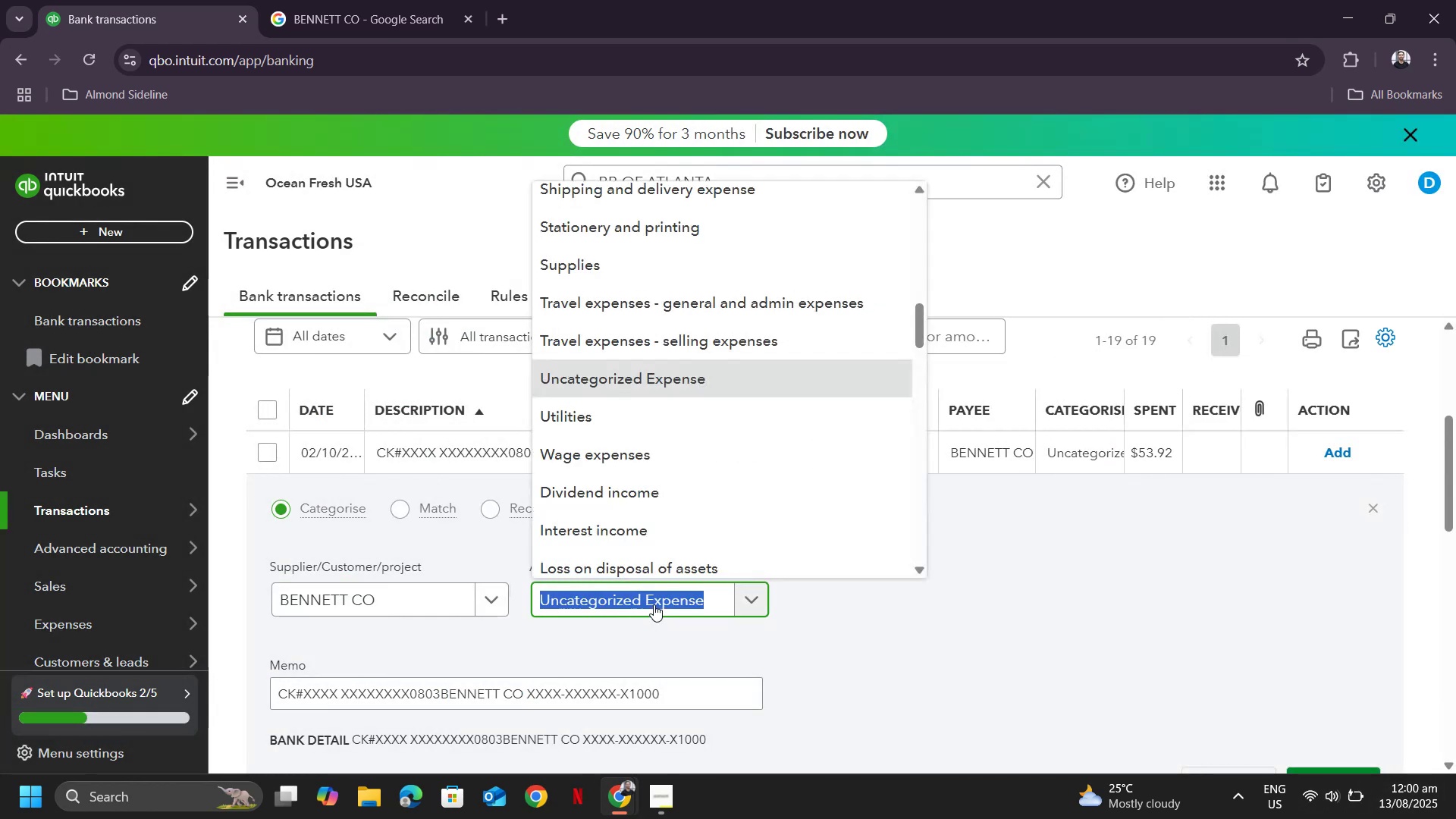 
type(profe)
 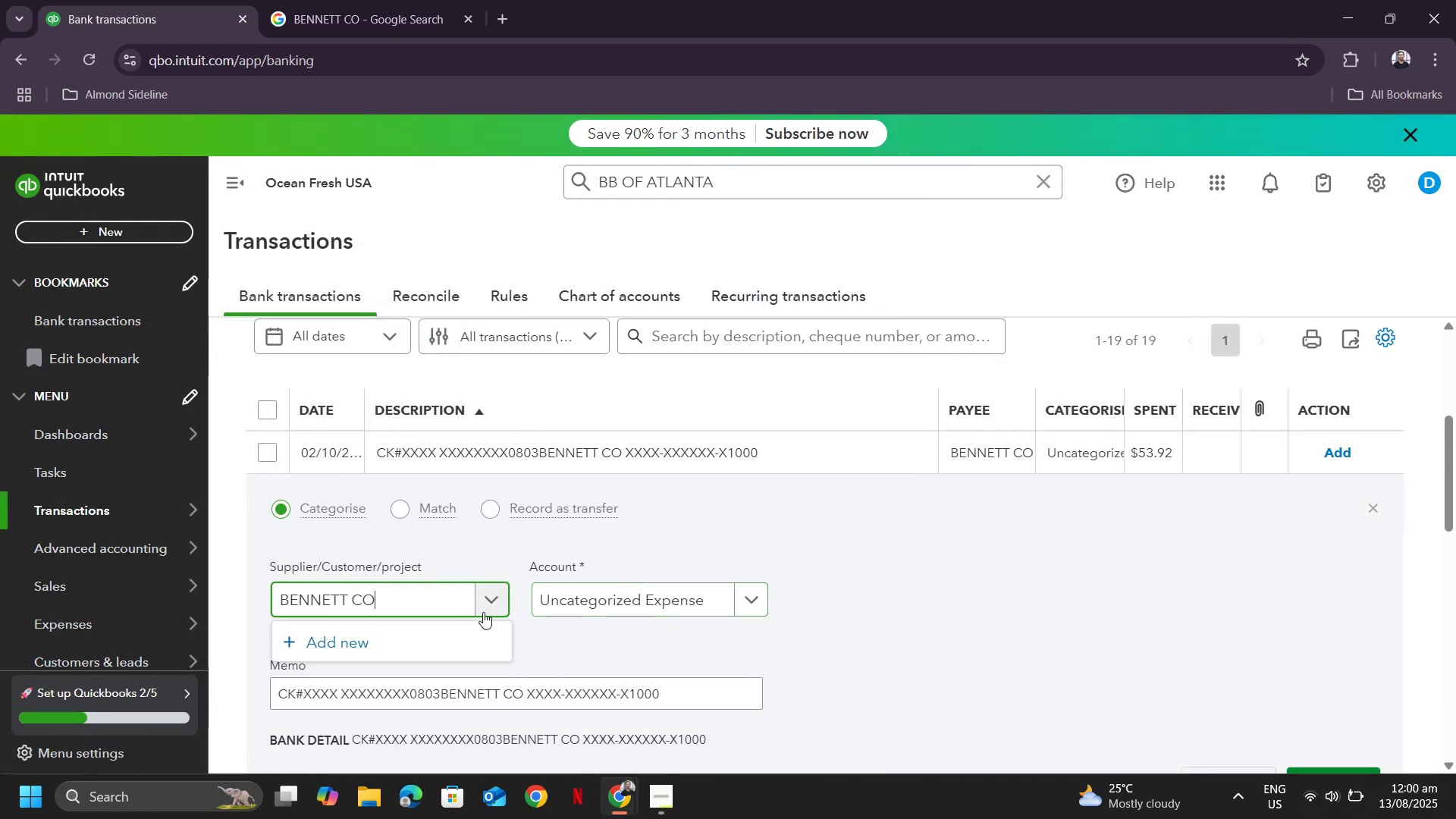 
left_click([601, 595])
 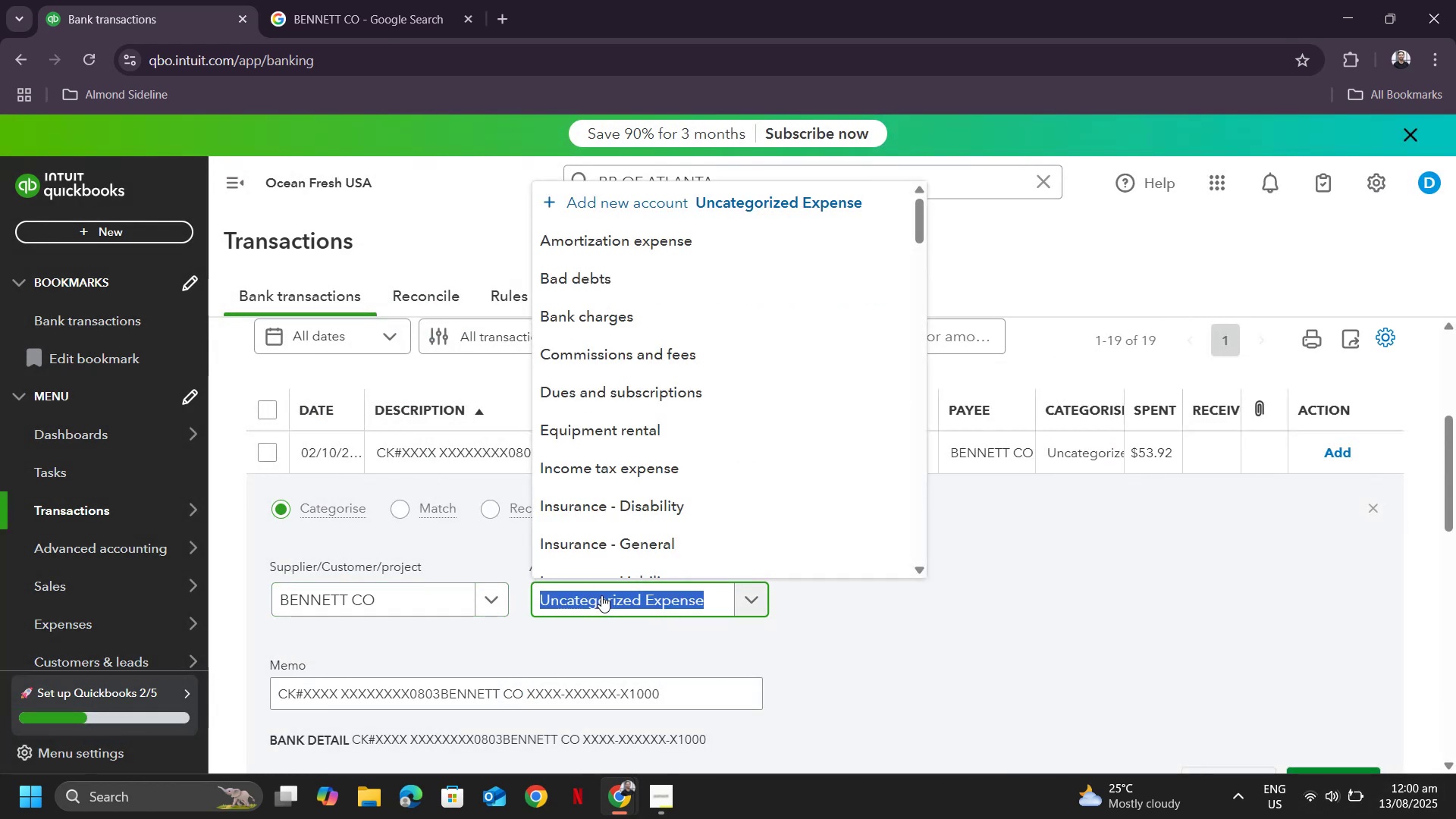 
type(profe)
 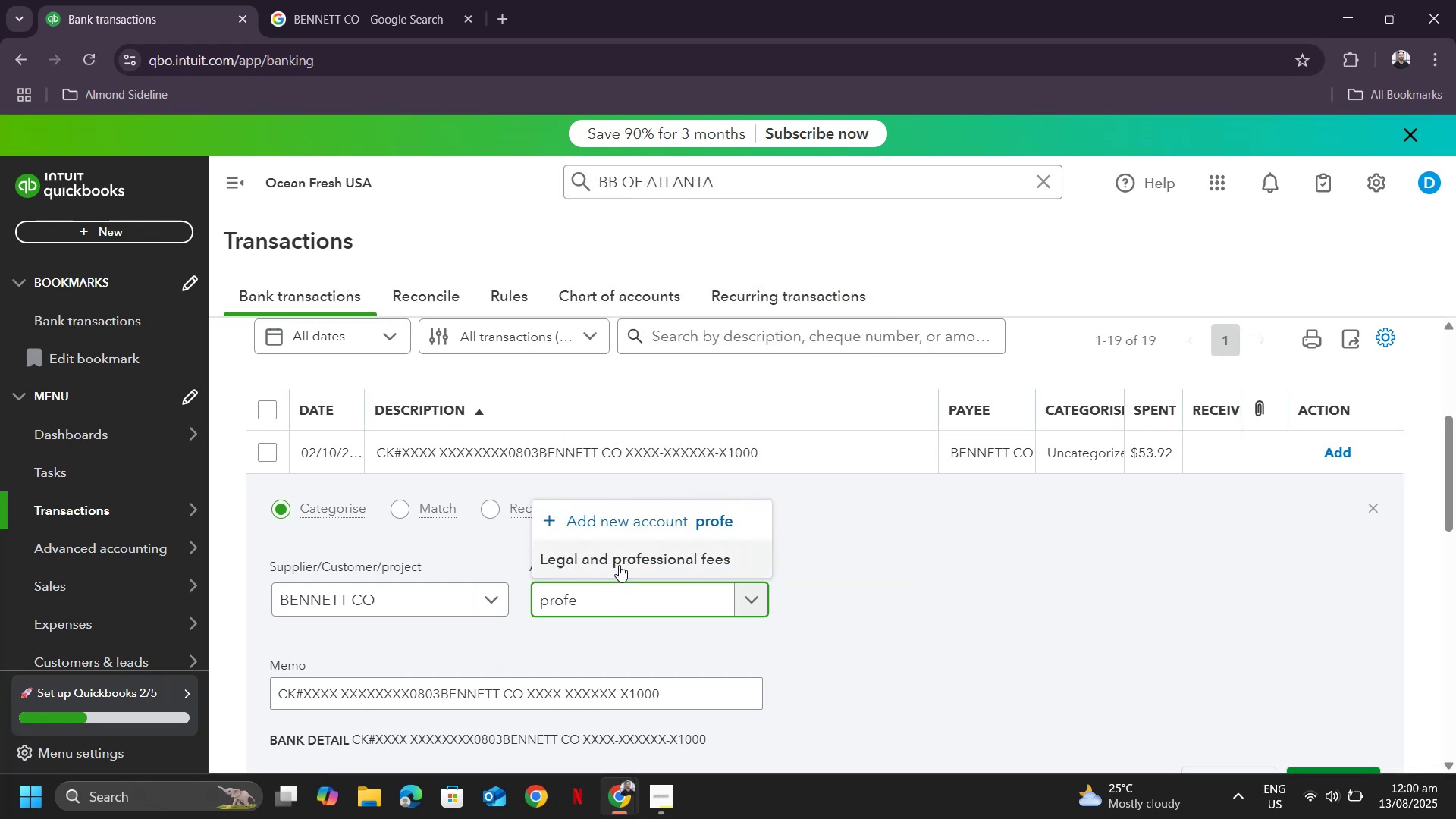 
left_click([620, 560])
 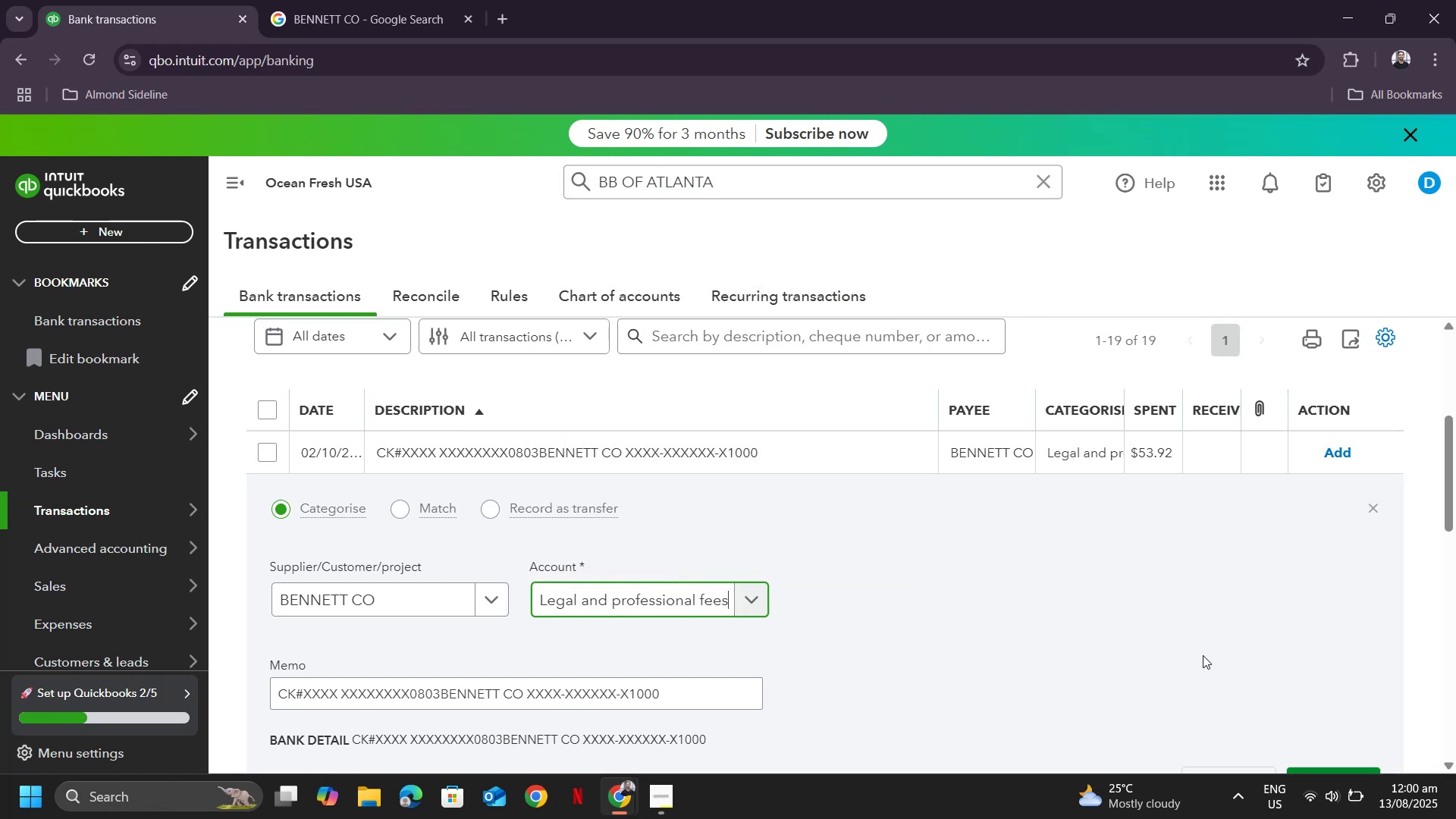 
scroll: coordinate [1258, 648], scroll_direction: down, amount: 1.0
 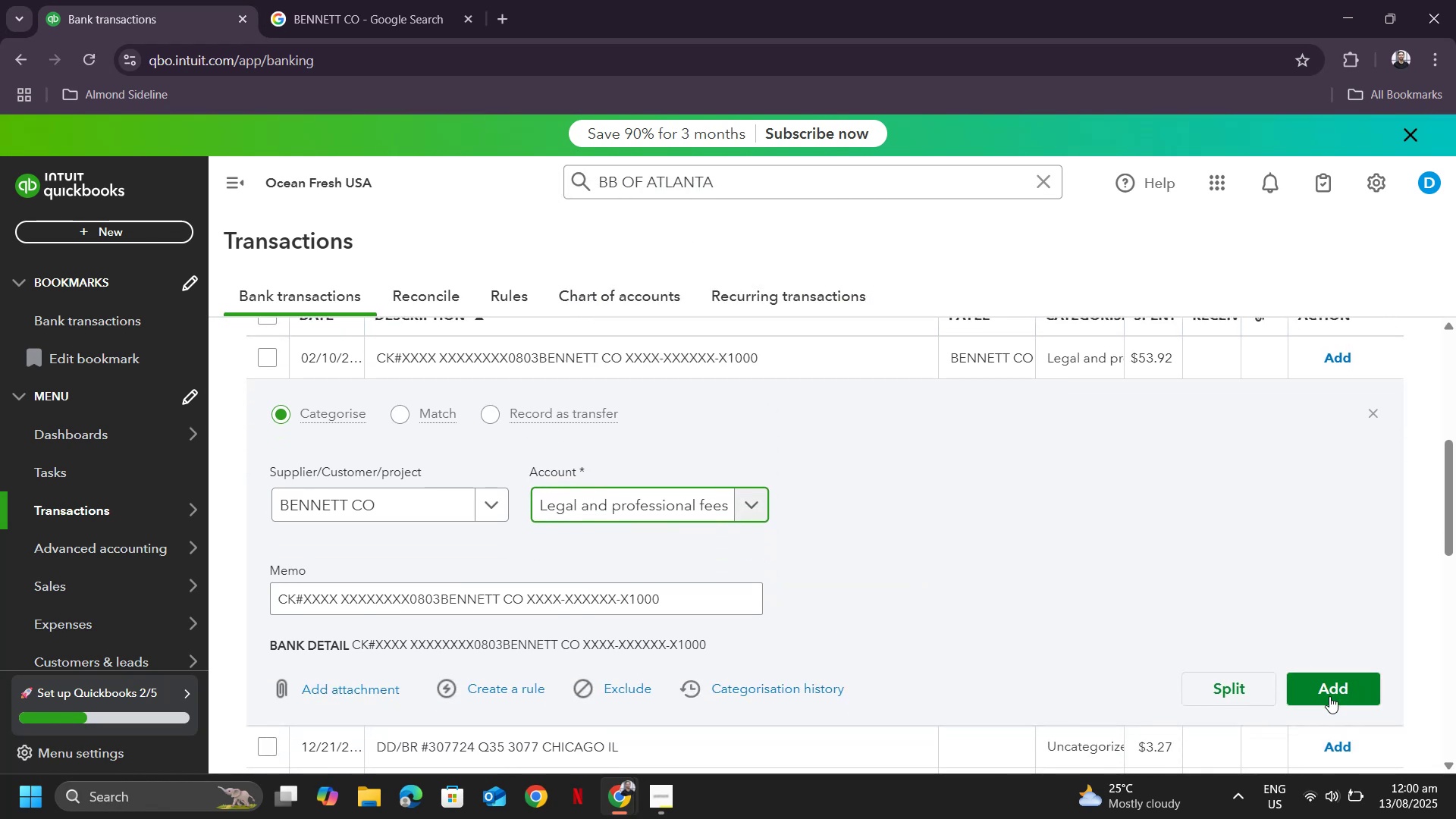 
left_click([1329, 696])
 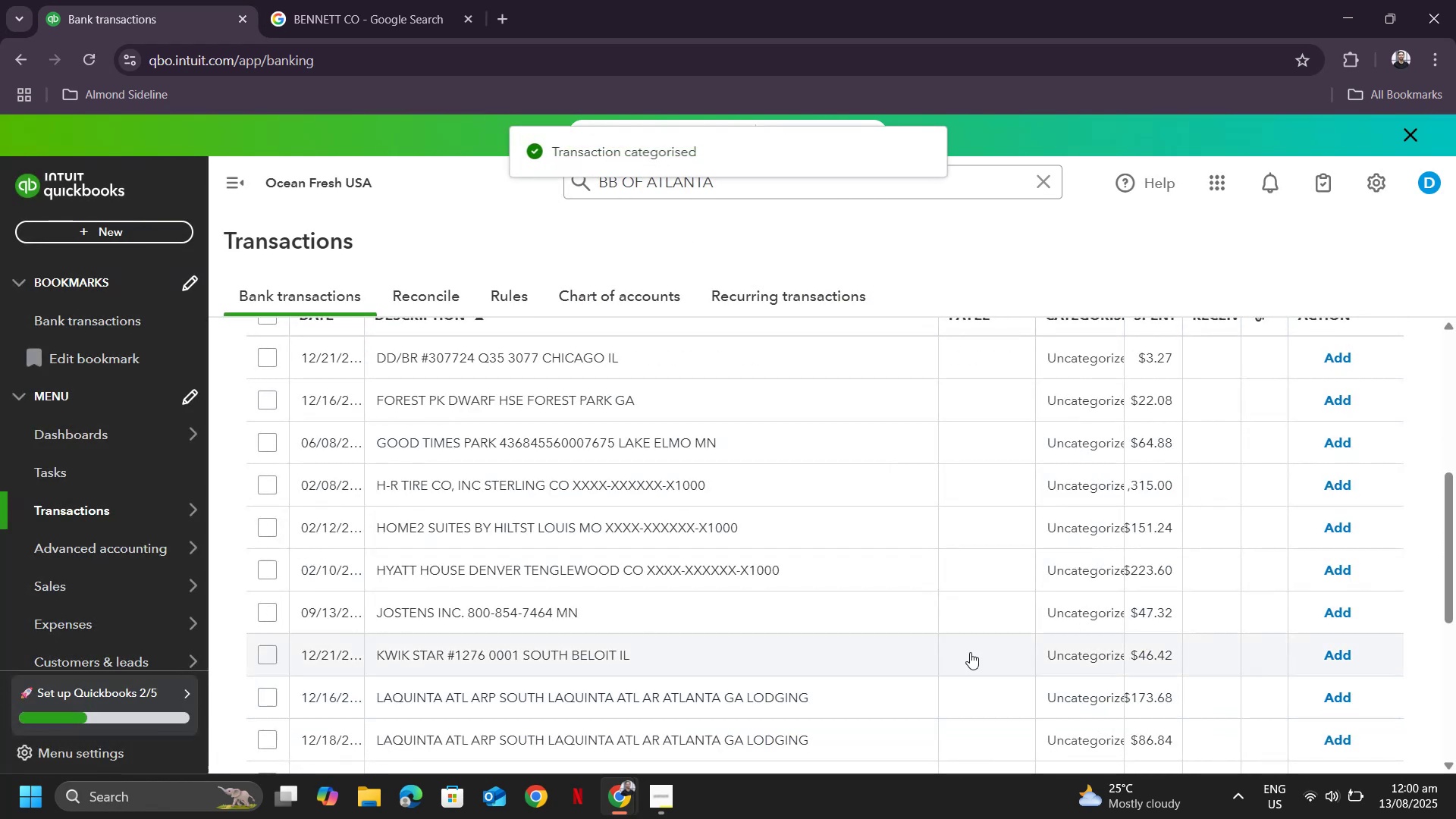 
scroll: coordinate [685, 575], scroll_direction: up, amount: 2.0
 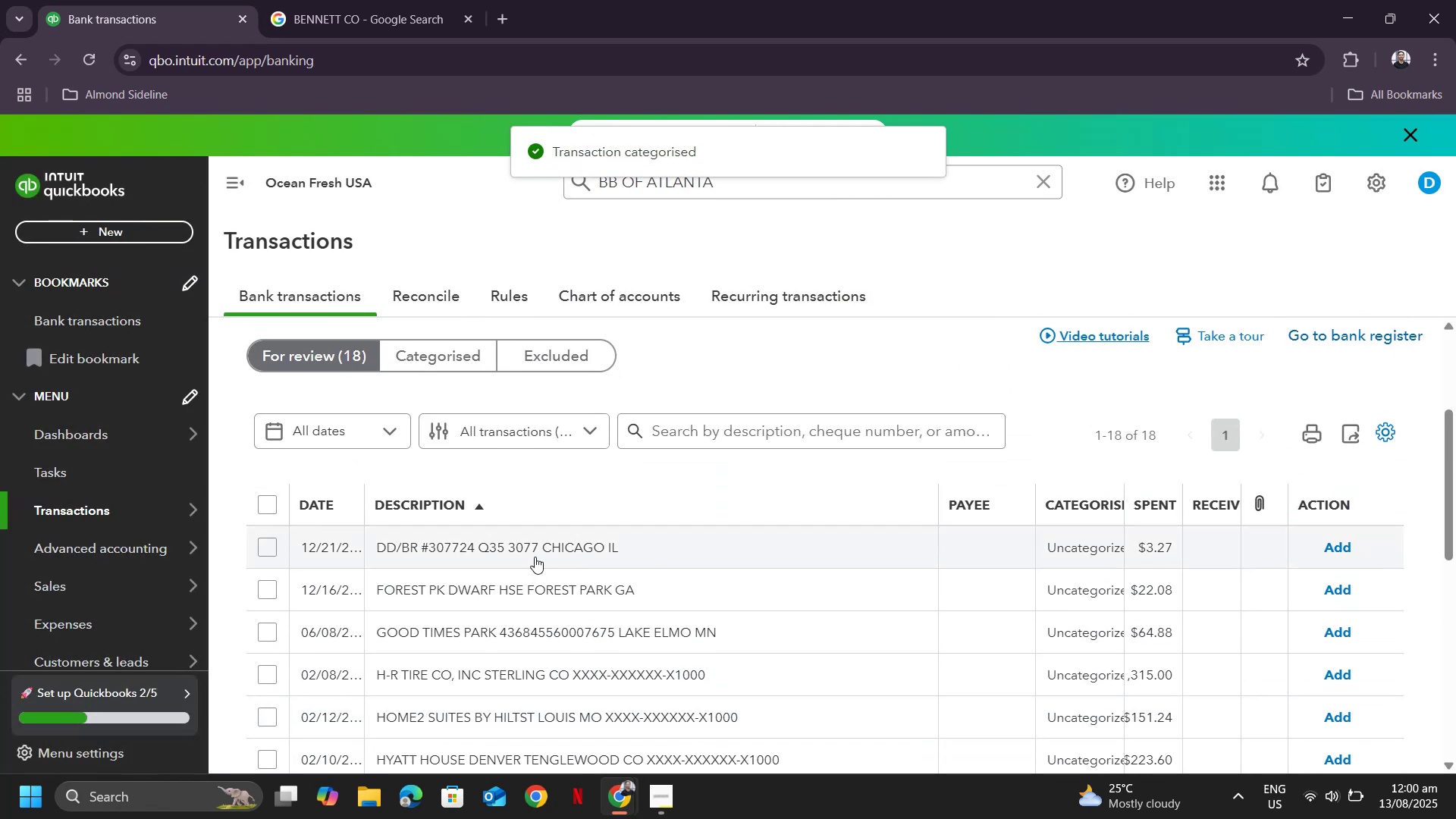 
left_click([535, 557])
 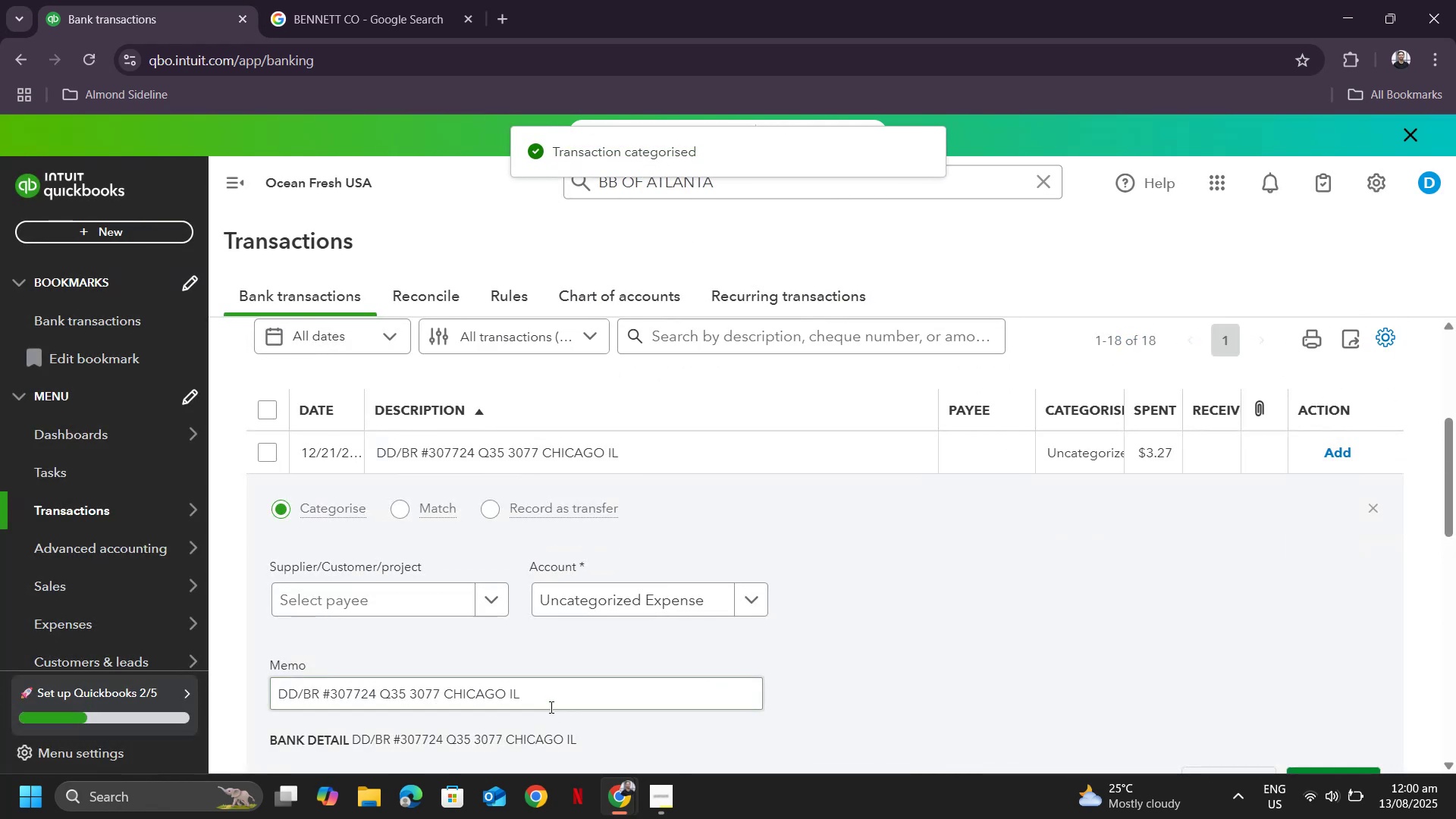 
left_click_drag(start_coordinate=[542, 686], to_coordinate=[245, 675])
 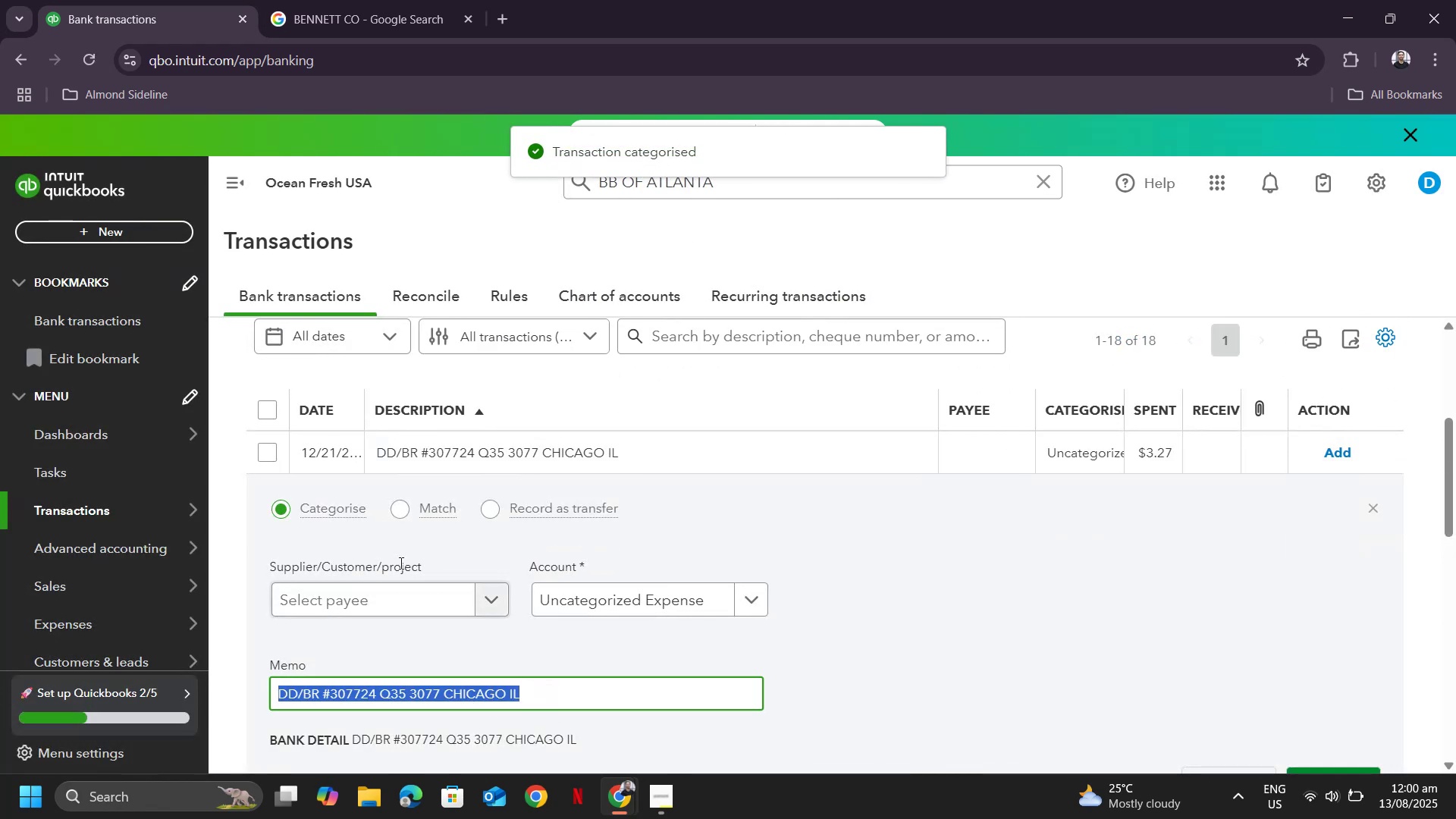 
key(Control+ControlLeft)
 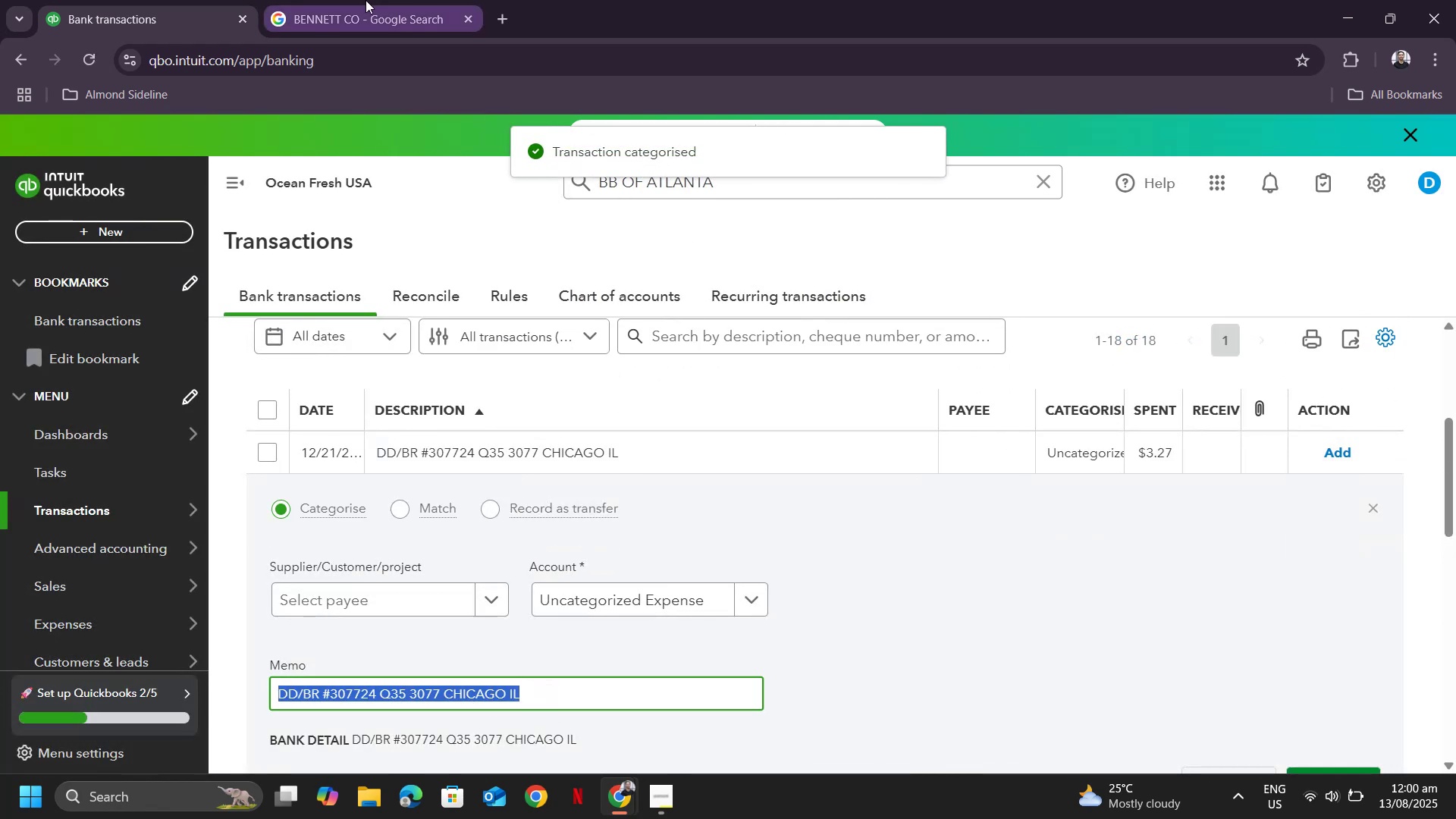 
left_click([366, 0])
 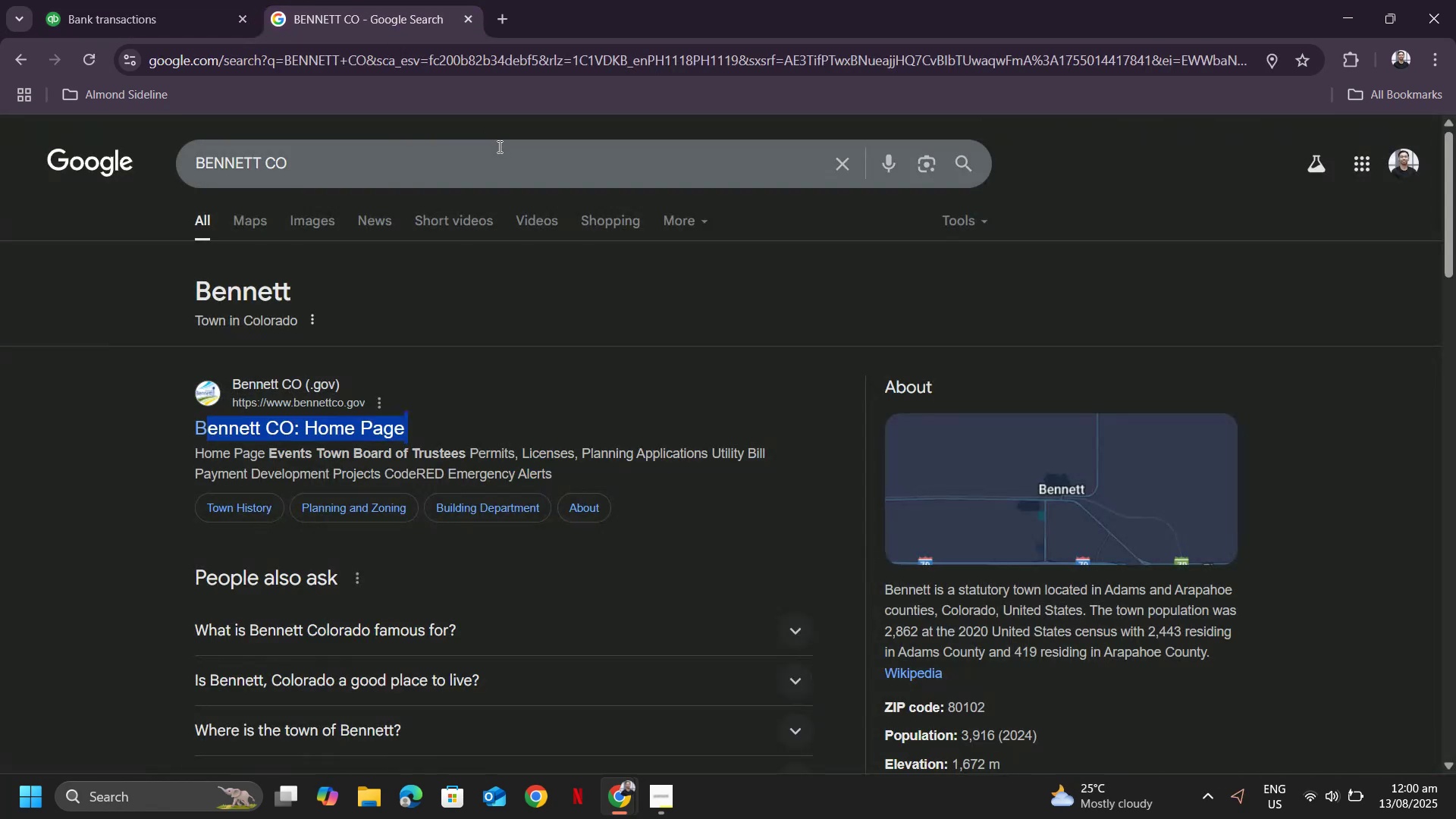 
left_click_drag(start_coordinate=[486, 148], to_coordinate=[0, 118])
 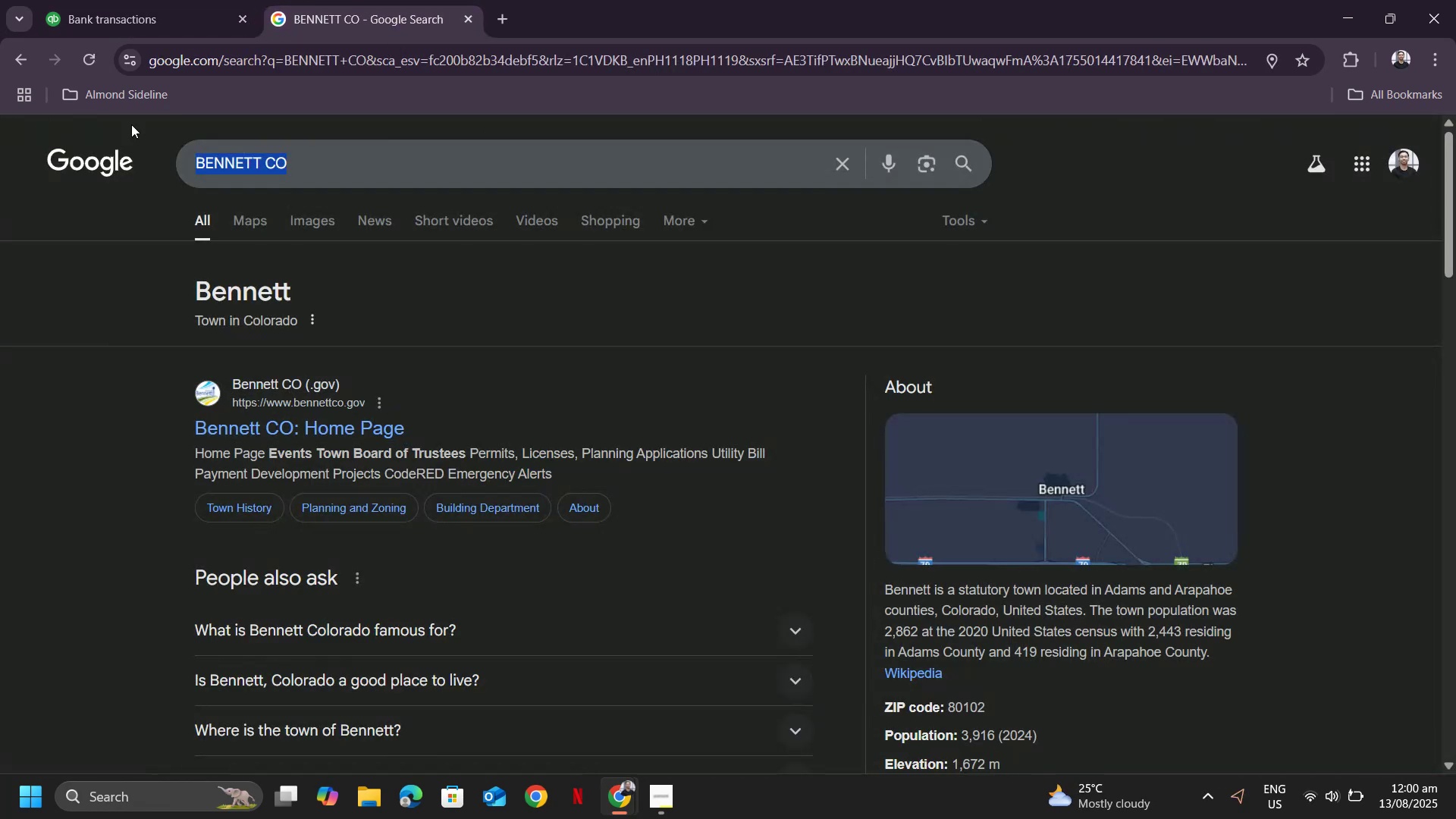 
key(Control+ControlLeft)
 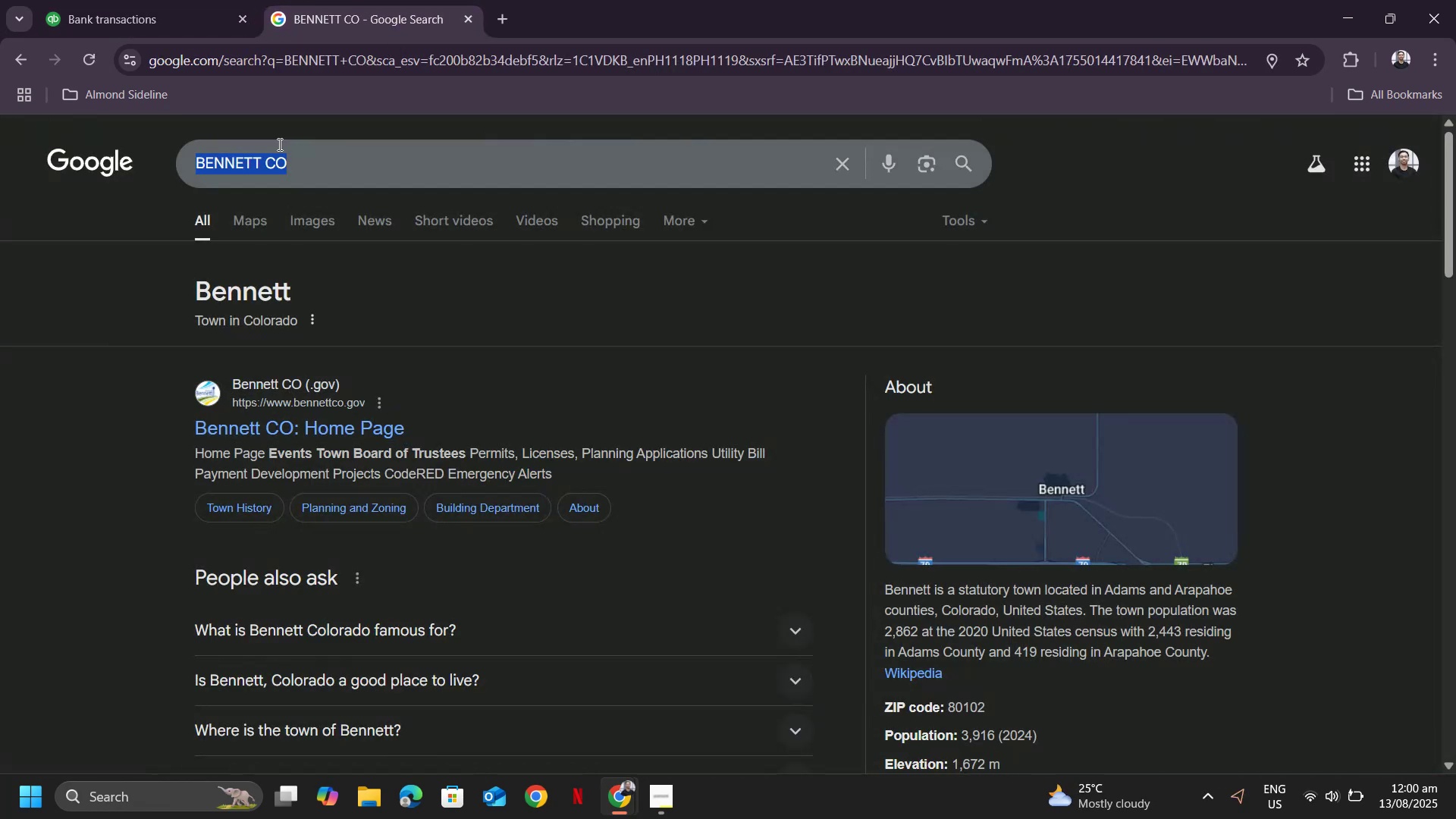 
key(Control+V)
 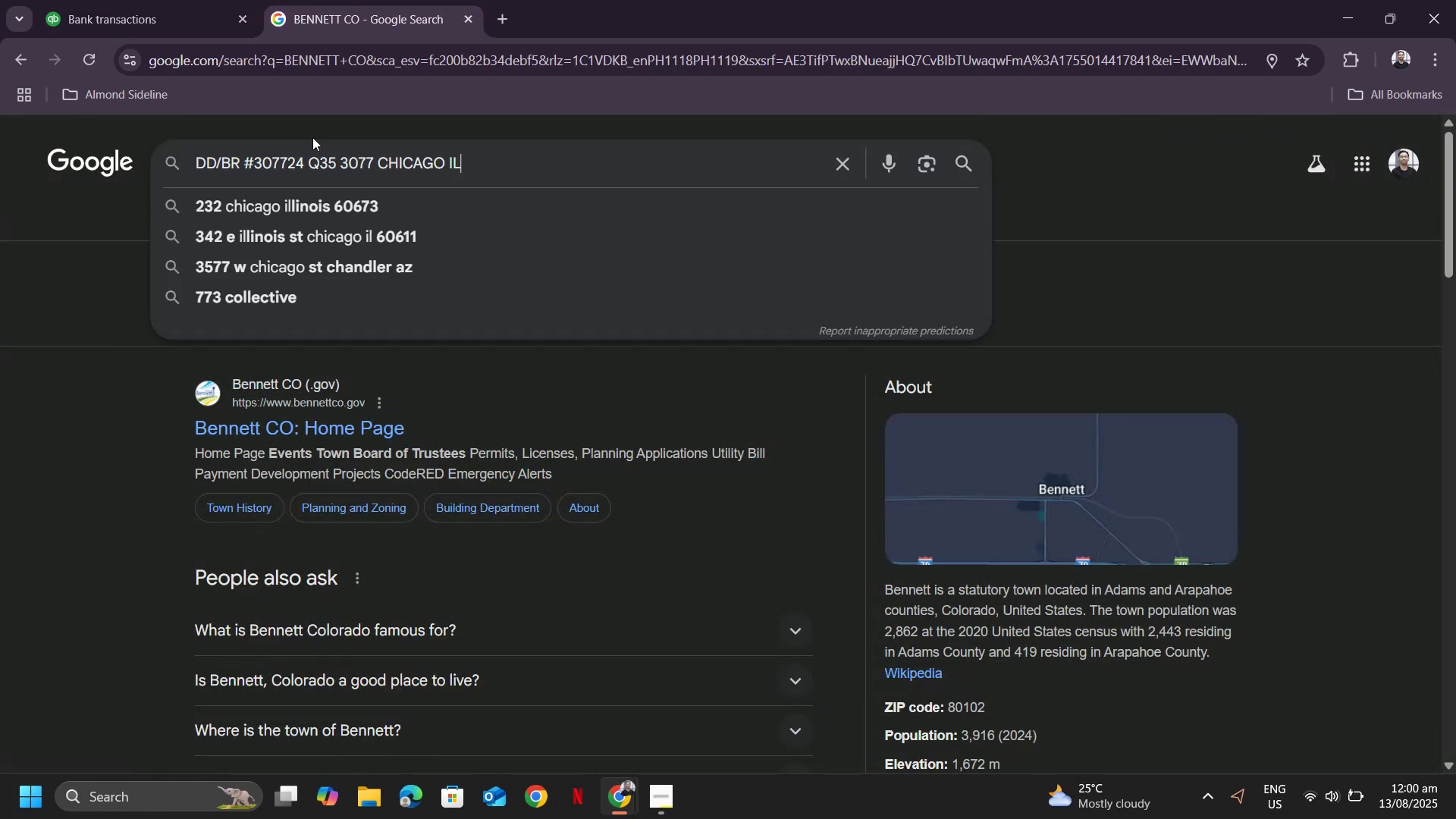 
key(Enter)
 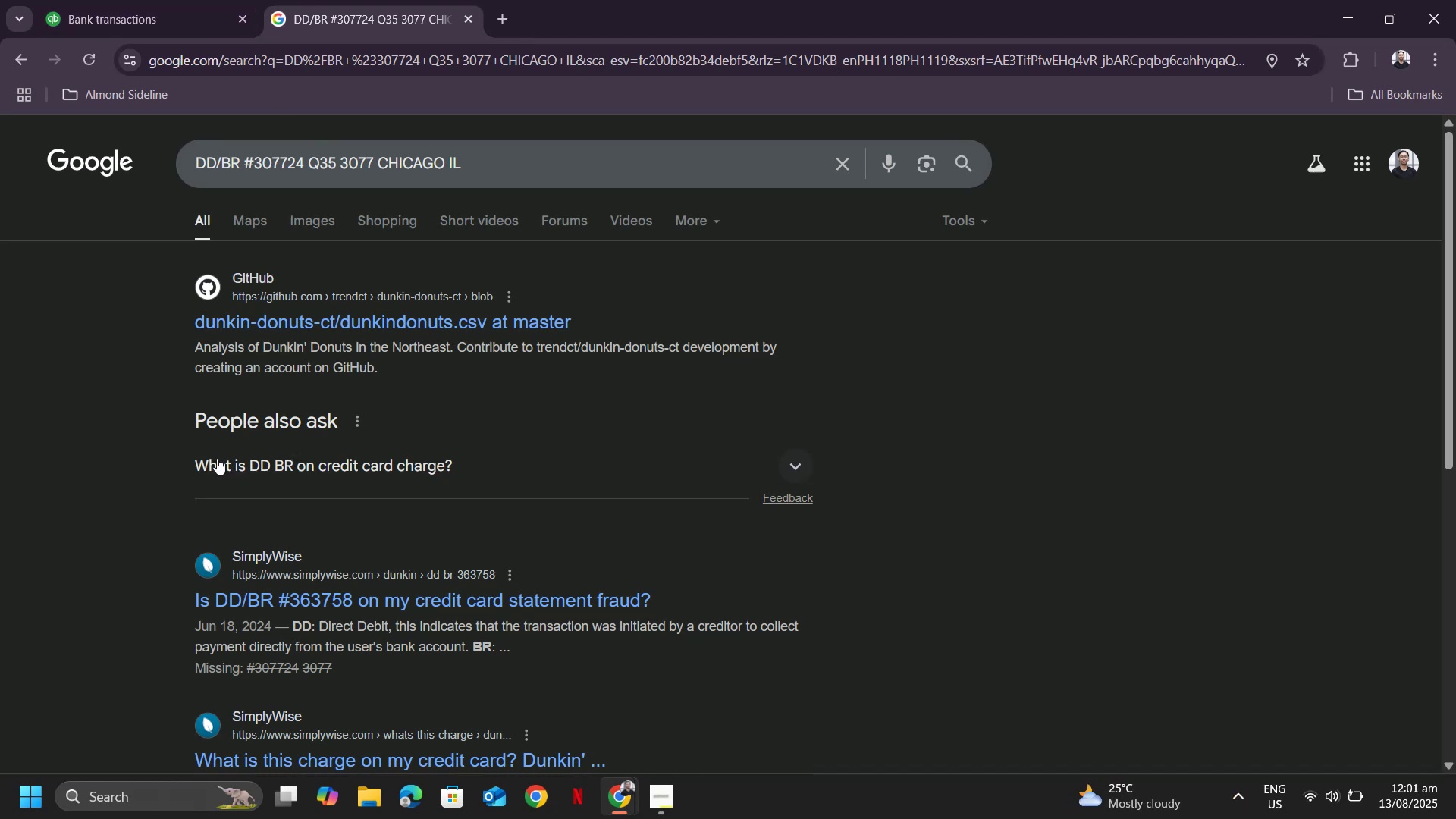 
wait(9.58)
 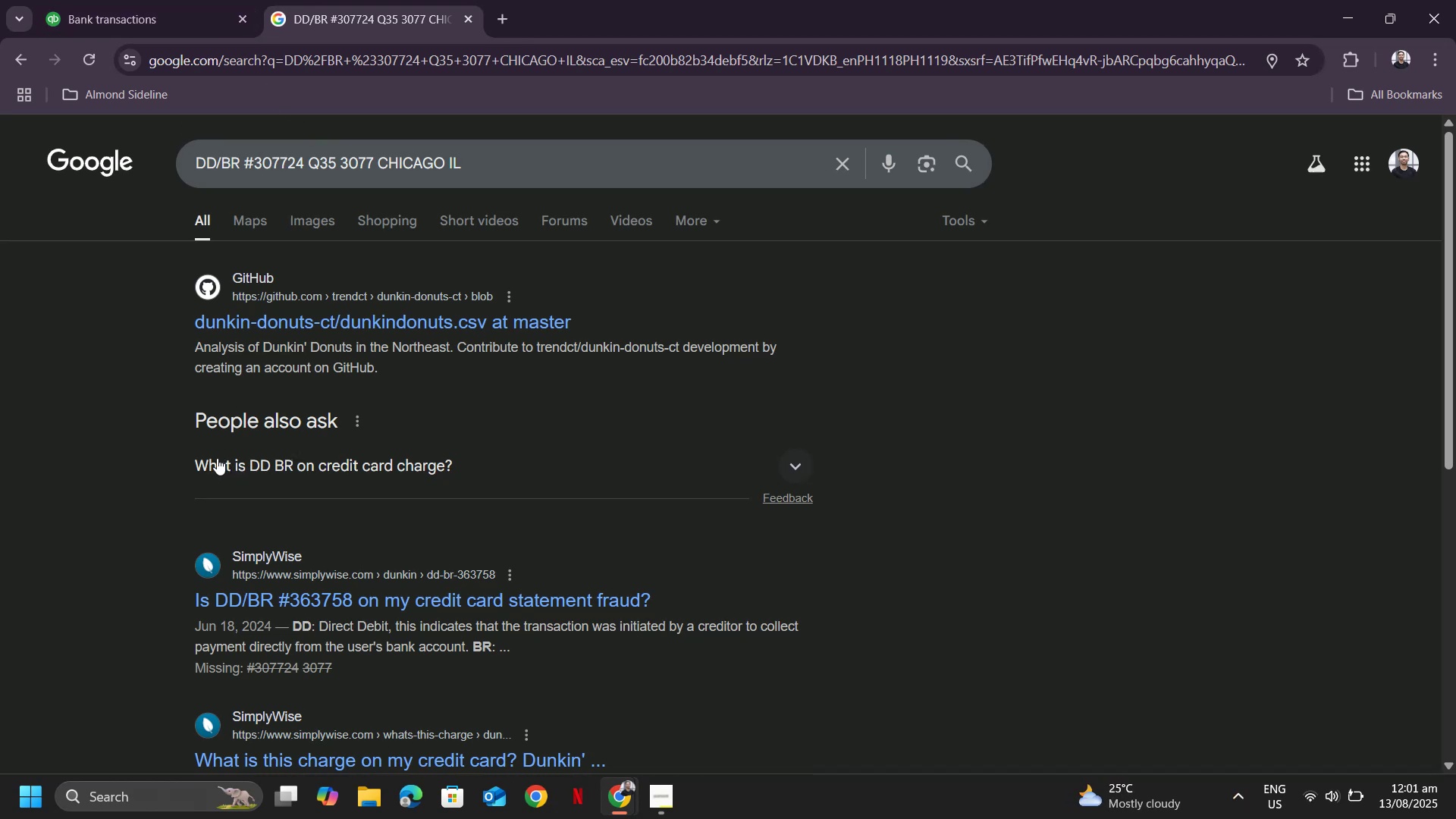 
left_click([119, 16])
 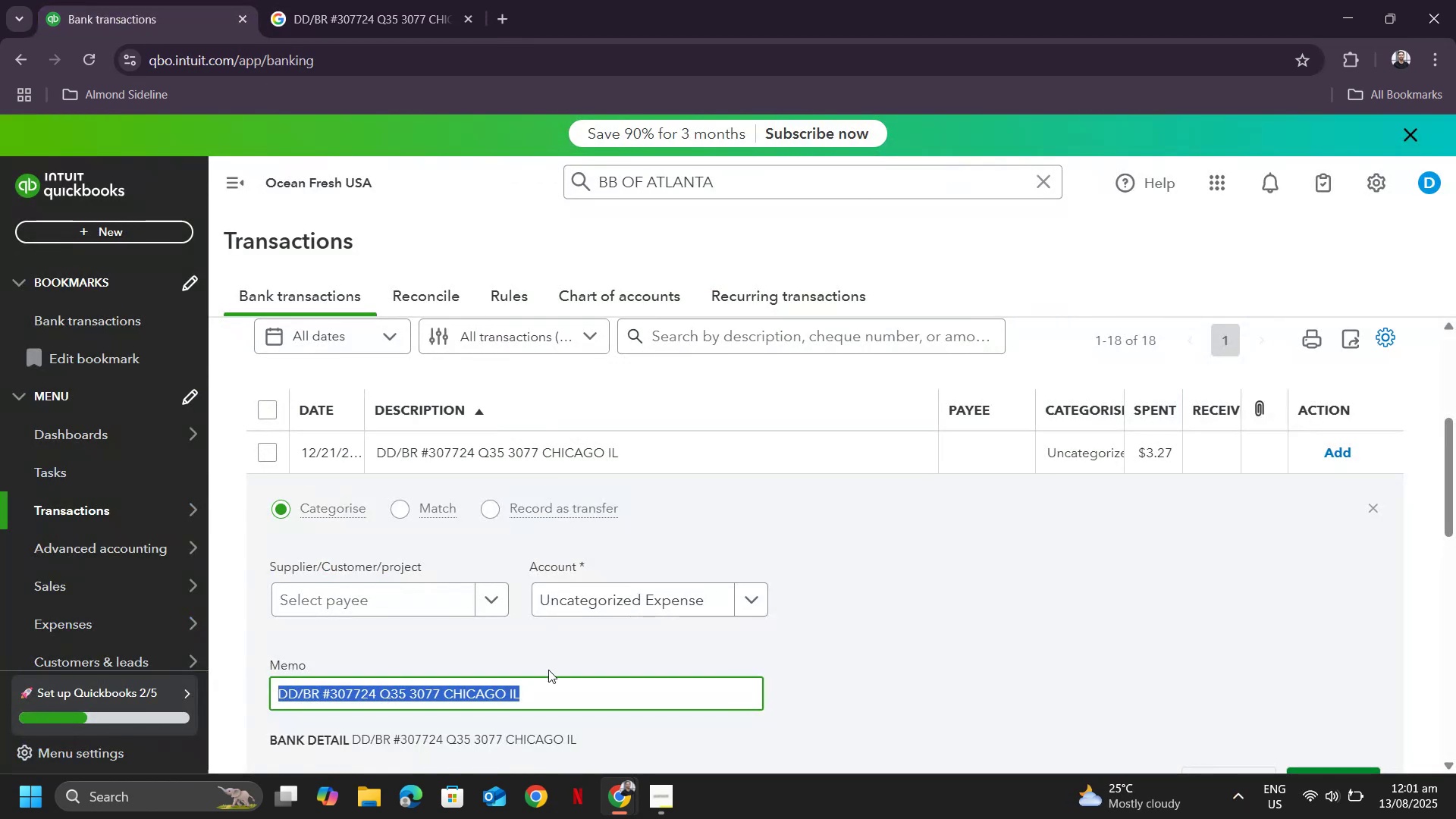 
scroll: coordinate [826, 698], scroll_direction: down, amount: 2.0
 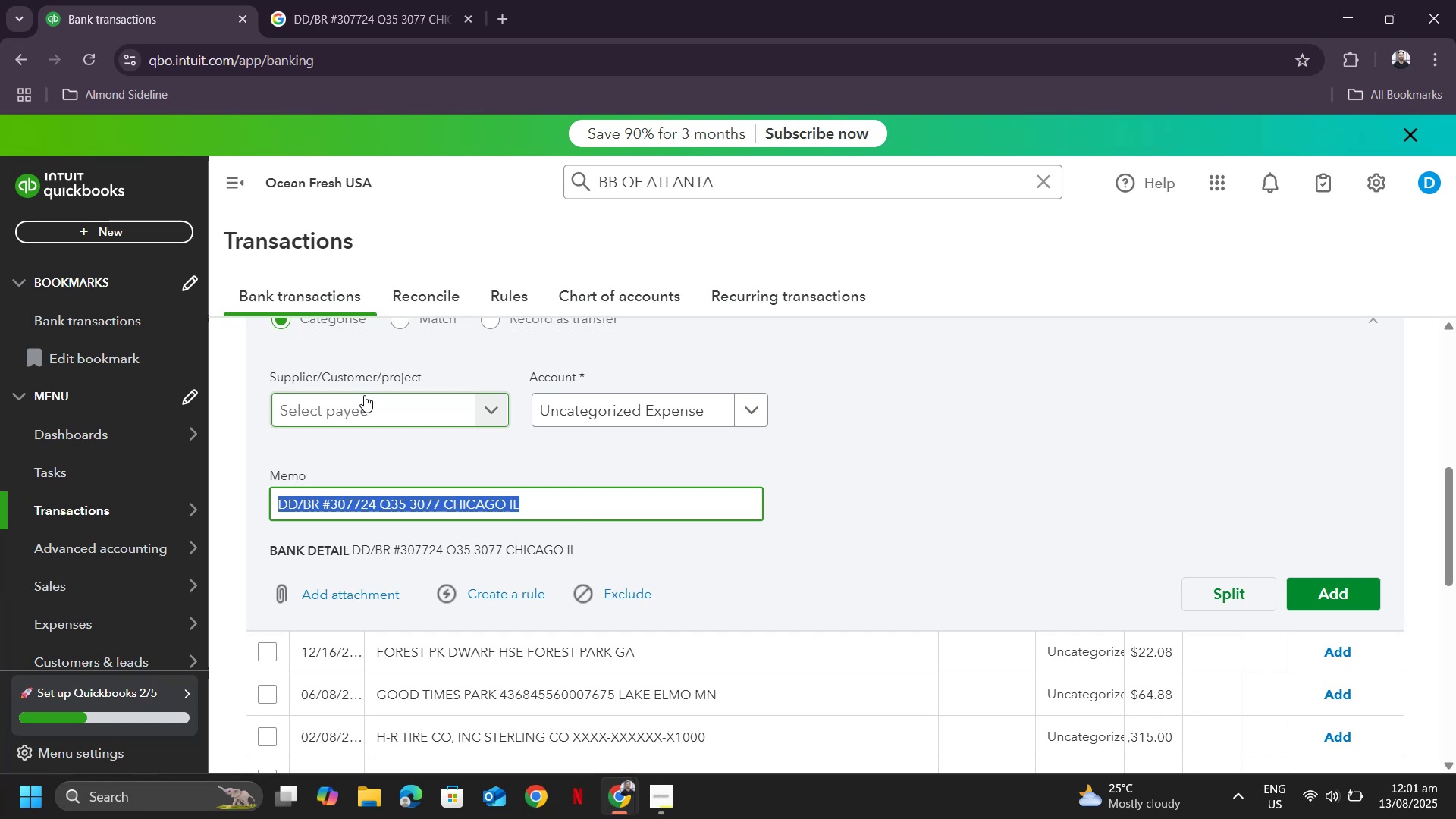 
left_click([364, 395])
 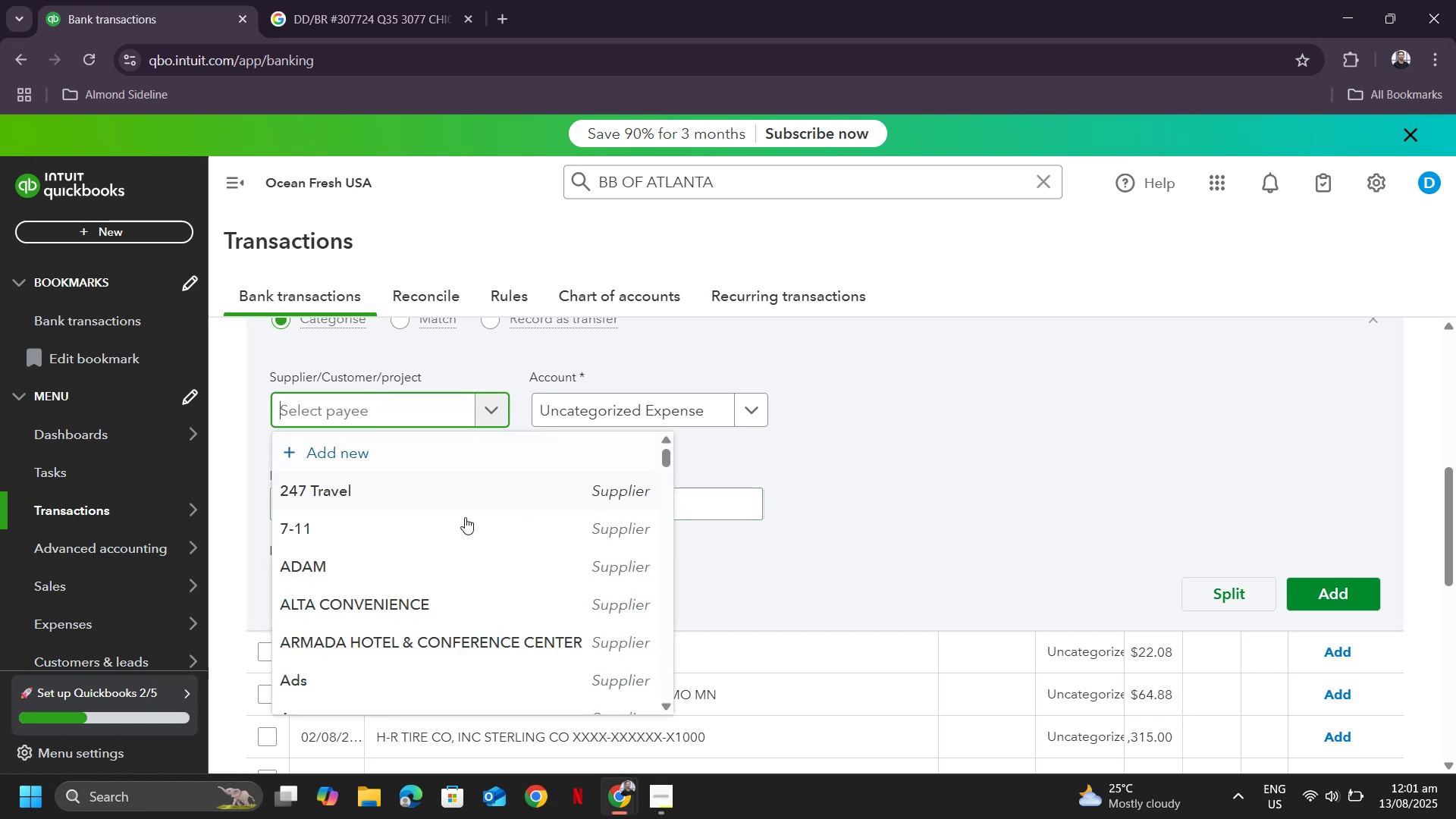 
scroll: coordinate [378, 667], scroll_direction: down, amount: 8.0
 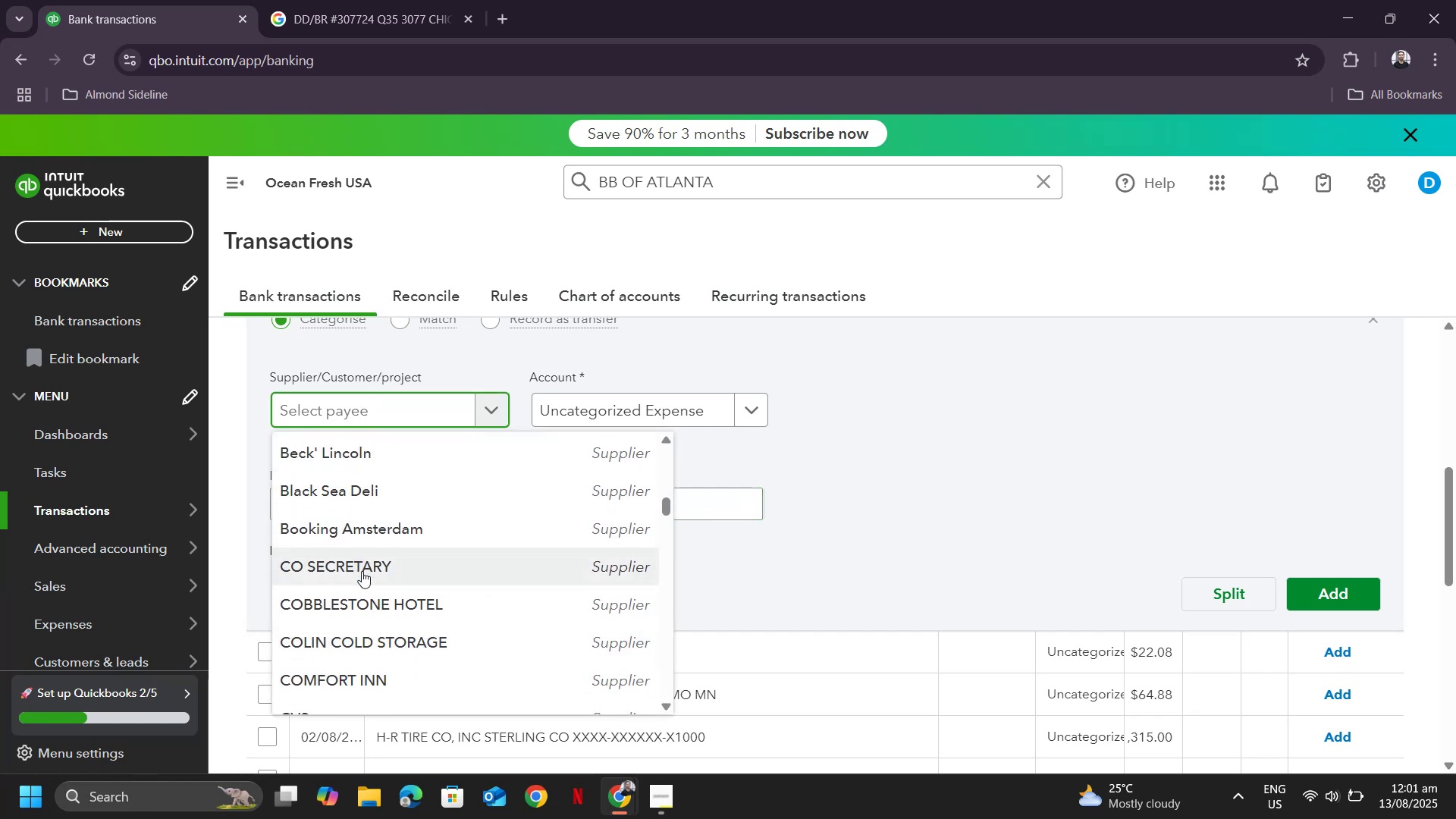 
left_click([362, 581])
 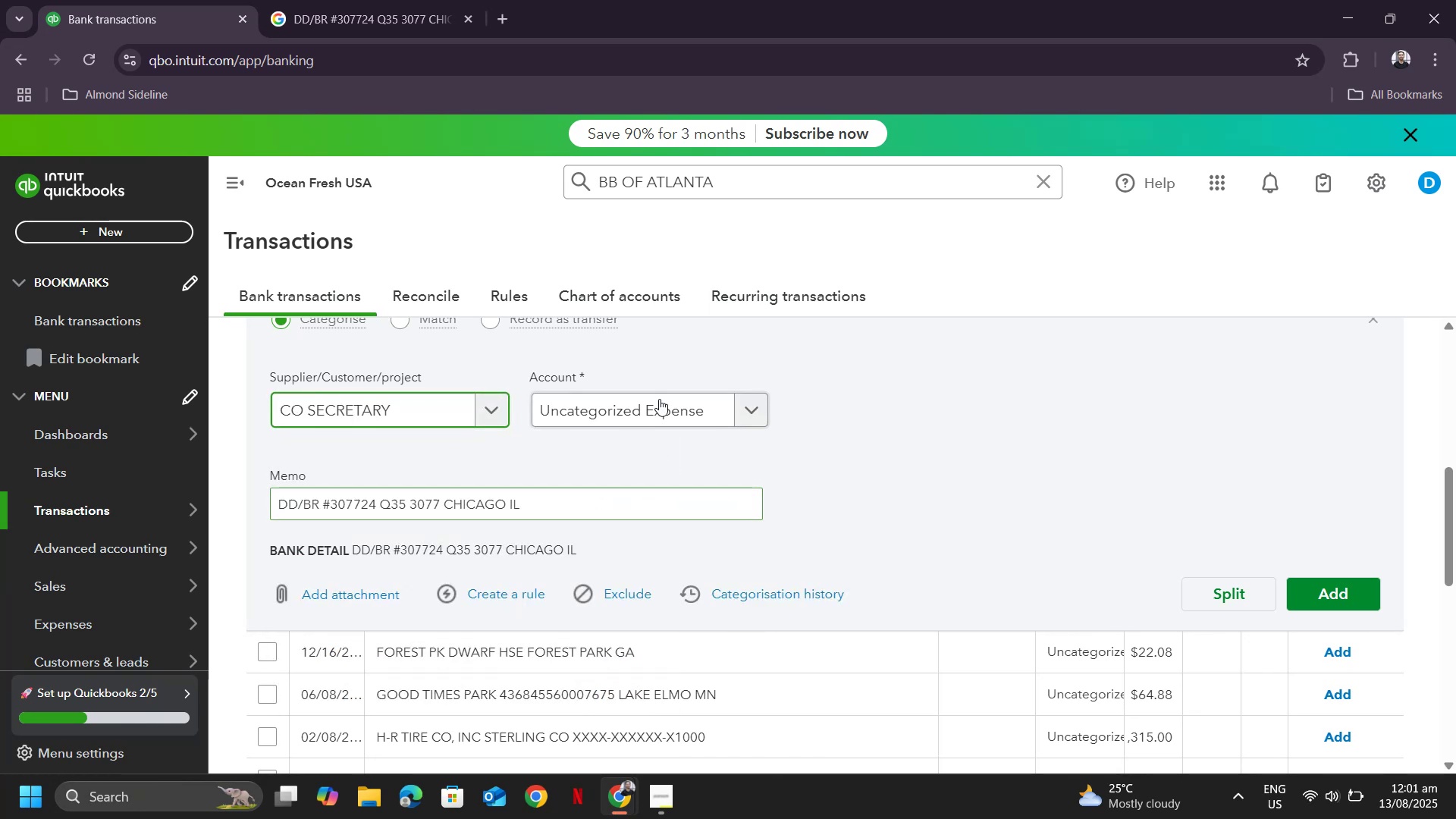 
left_click([659, 397])
 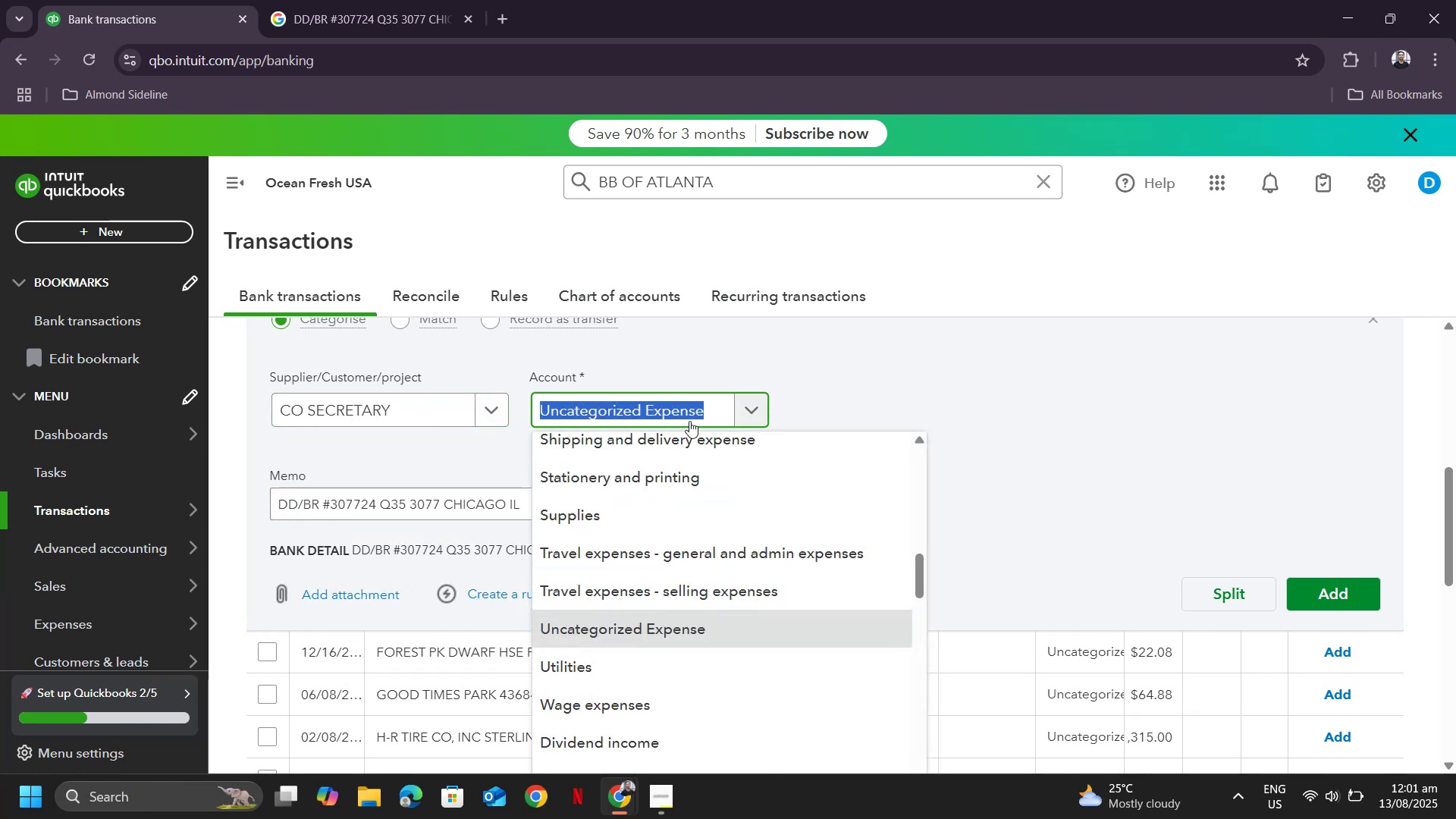 
type(legal)
 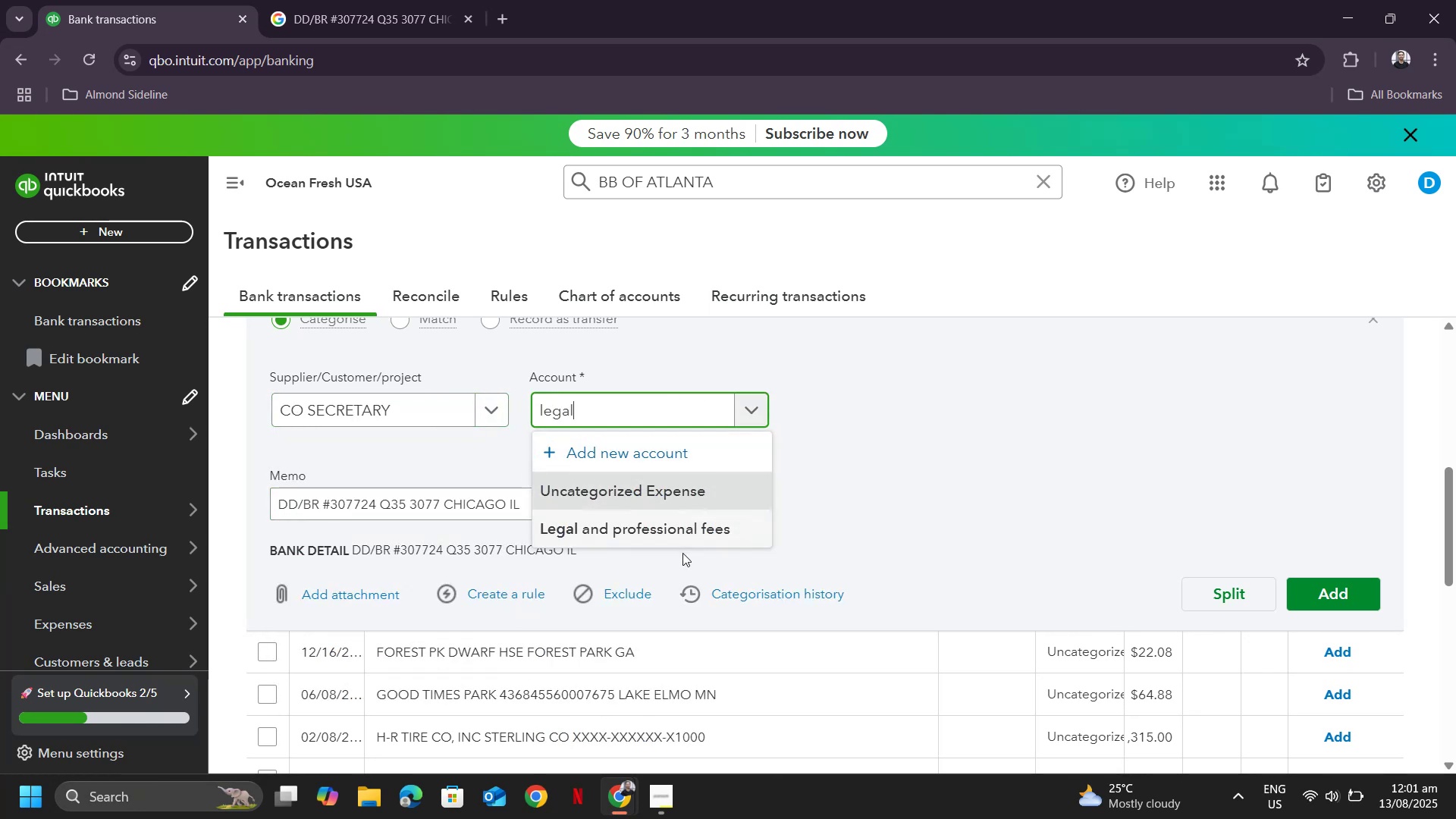 
left_click([683, 539])
 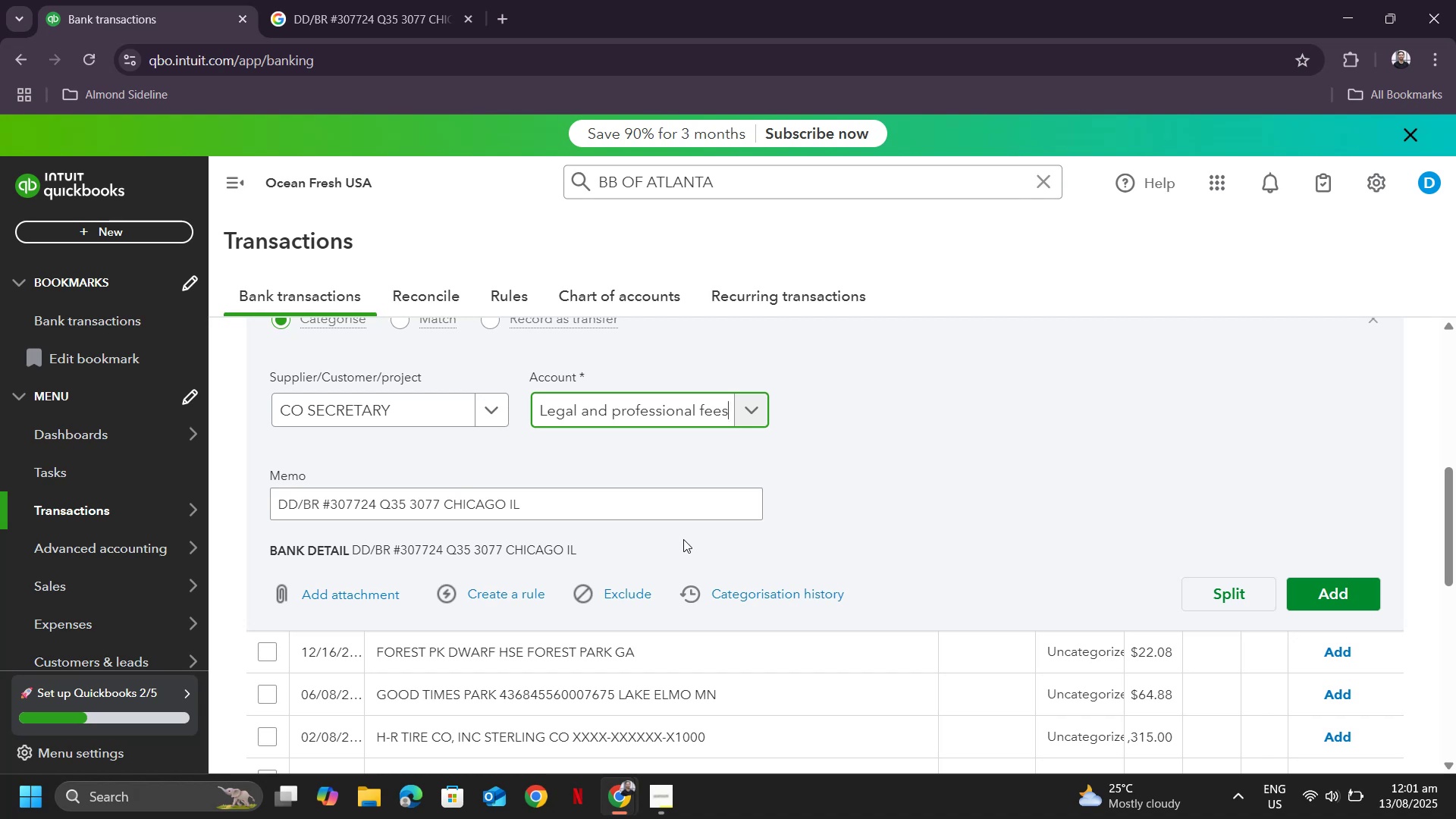 
wait(23.57)
 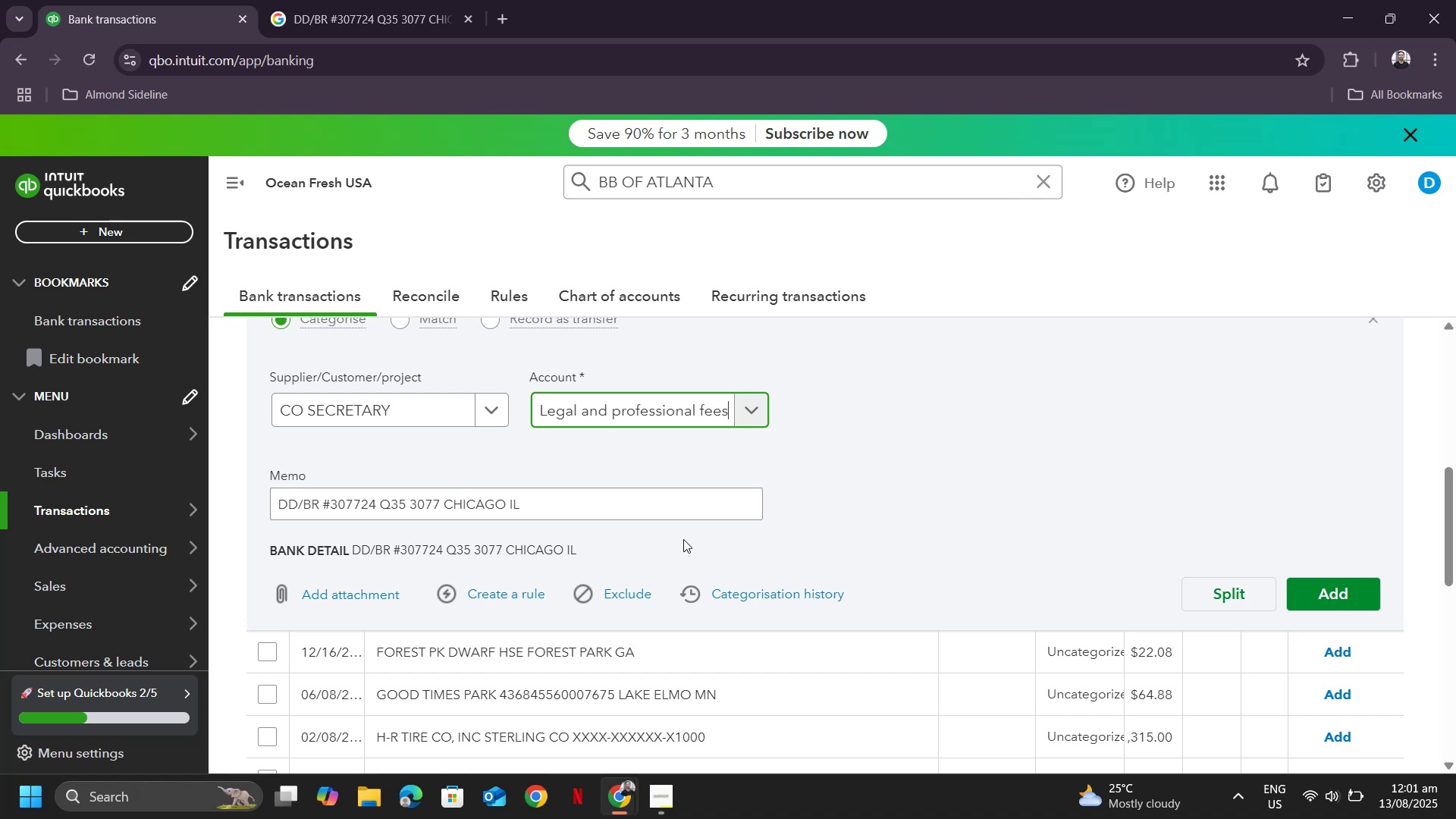 
key(Alt+Tab)
 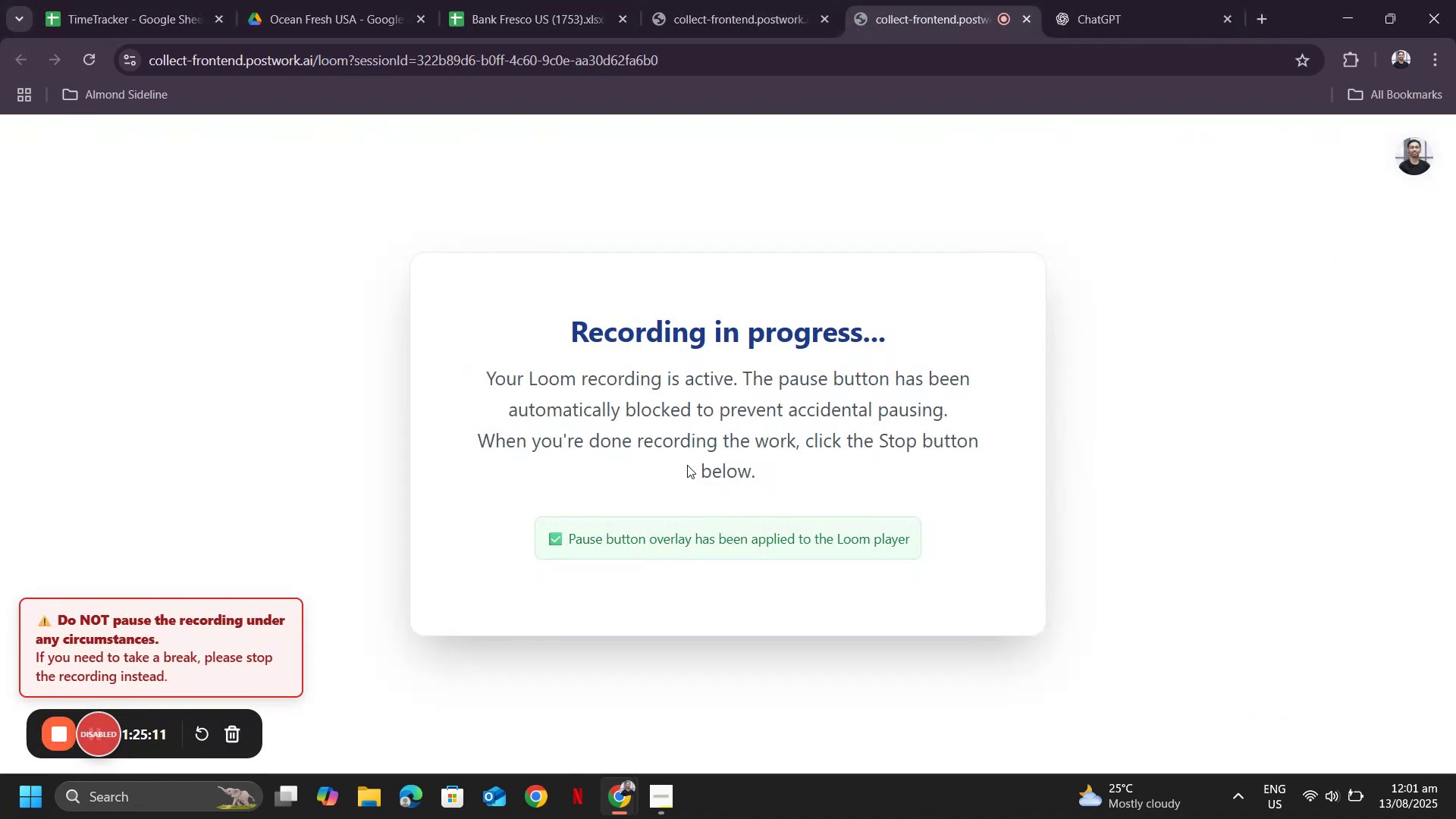 
hold_key(key=AltLeft, duration=0.36)
 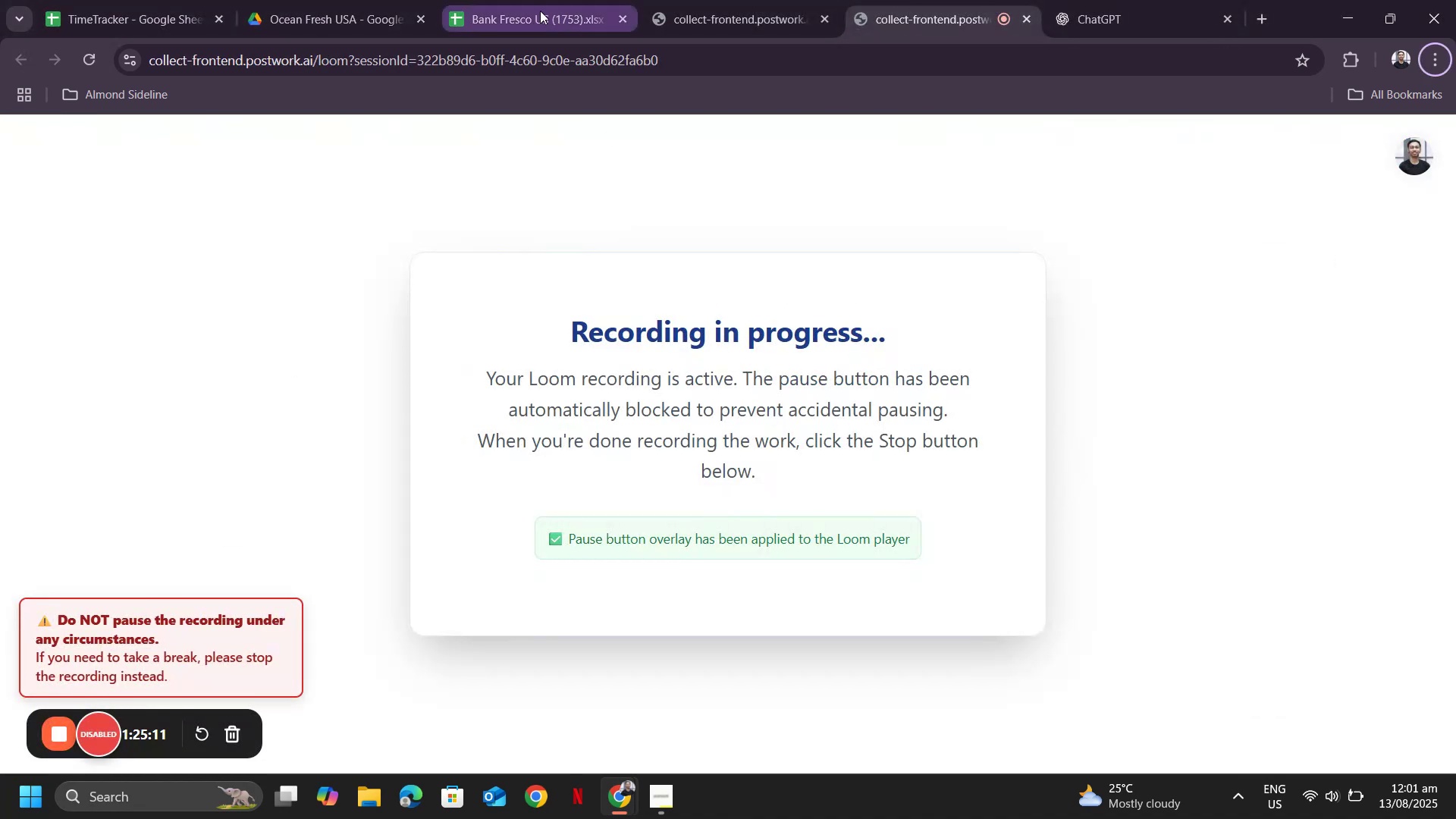 
key(Alt+AltLeft)
 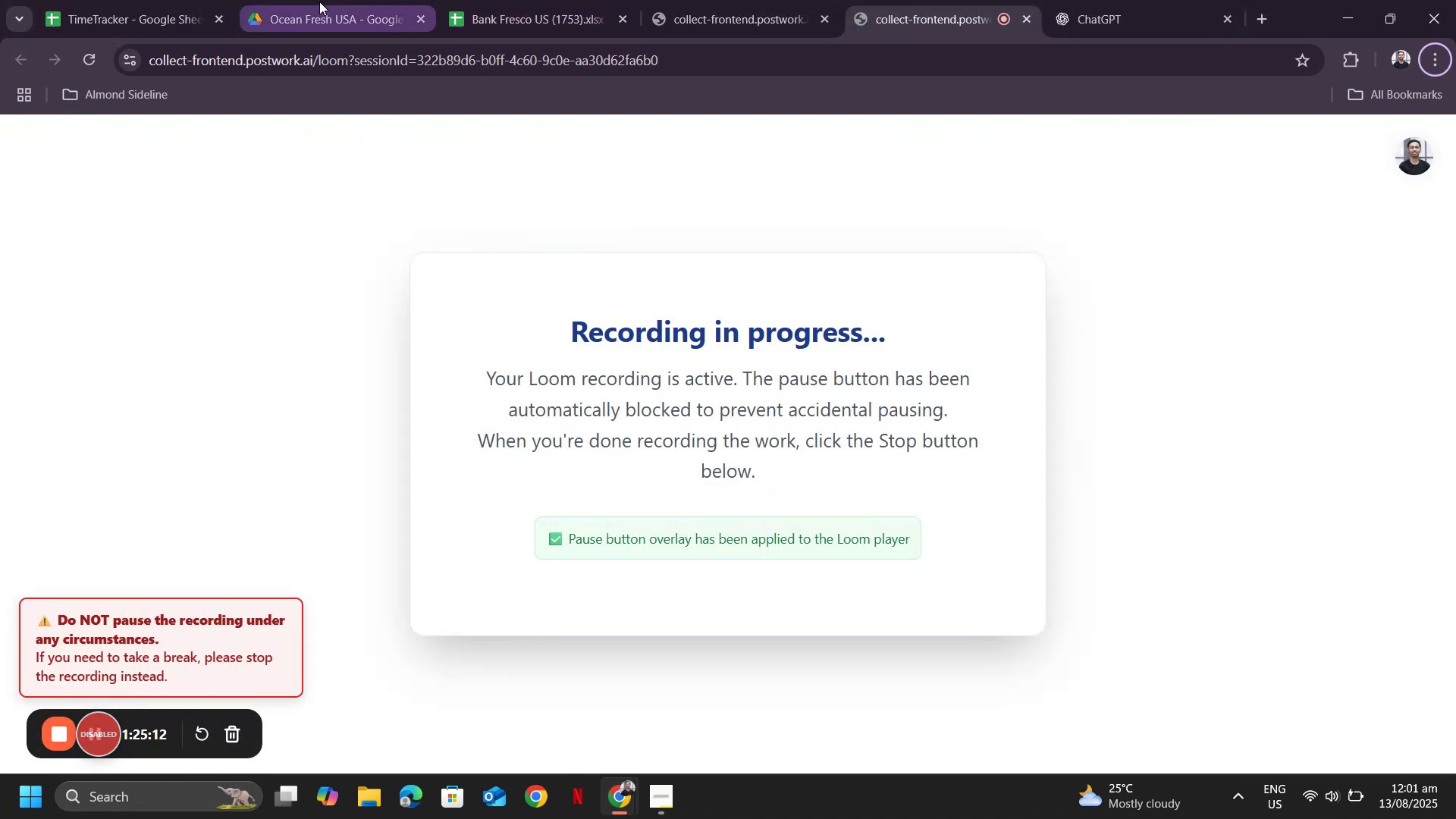 
left_click([317, 2])
 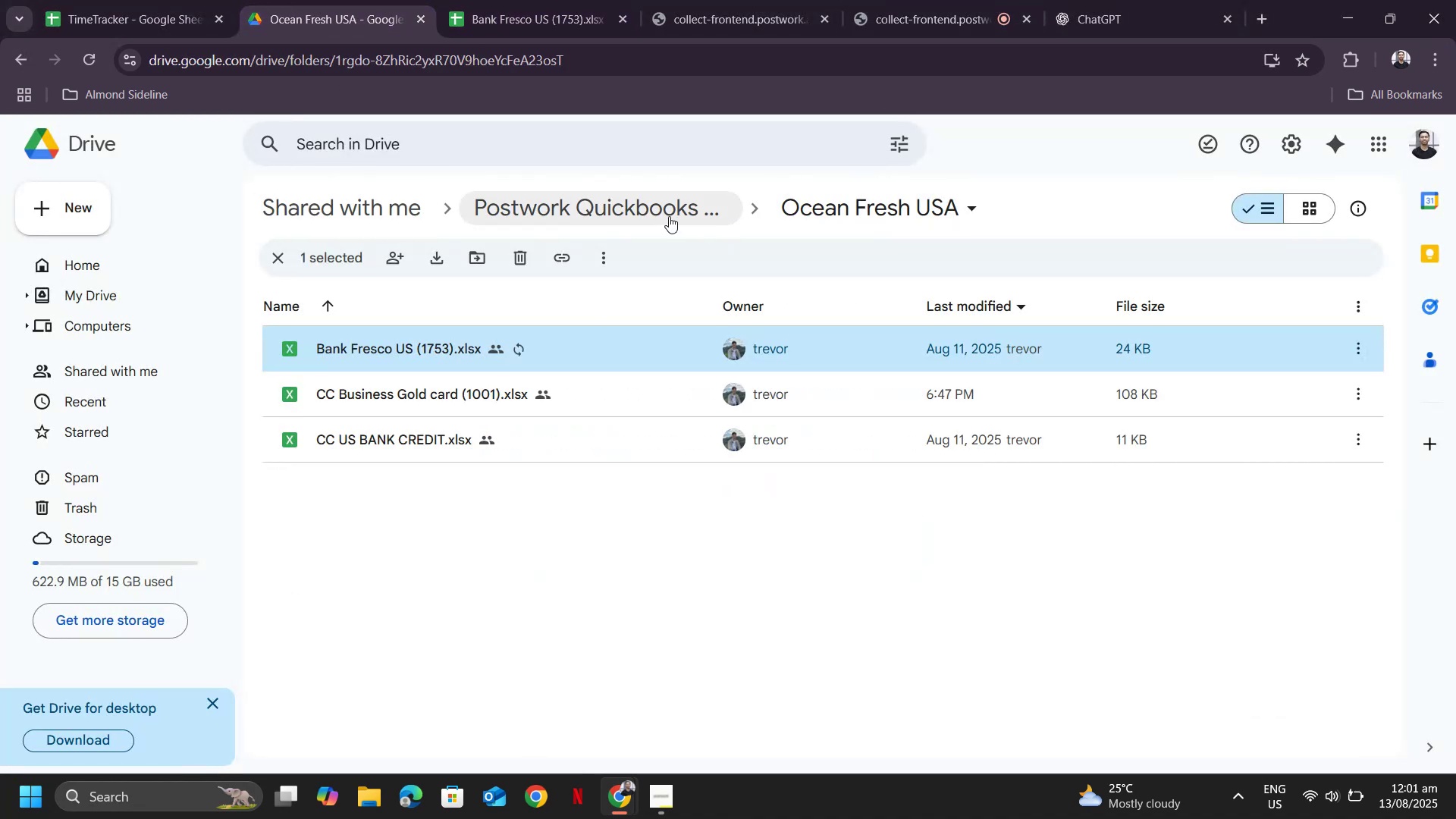 
left_click([679, 210])
 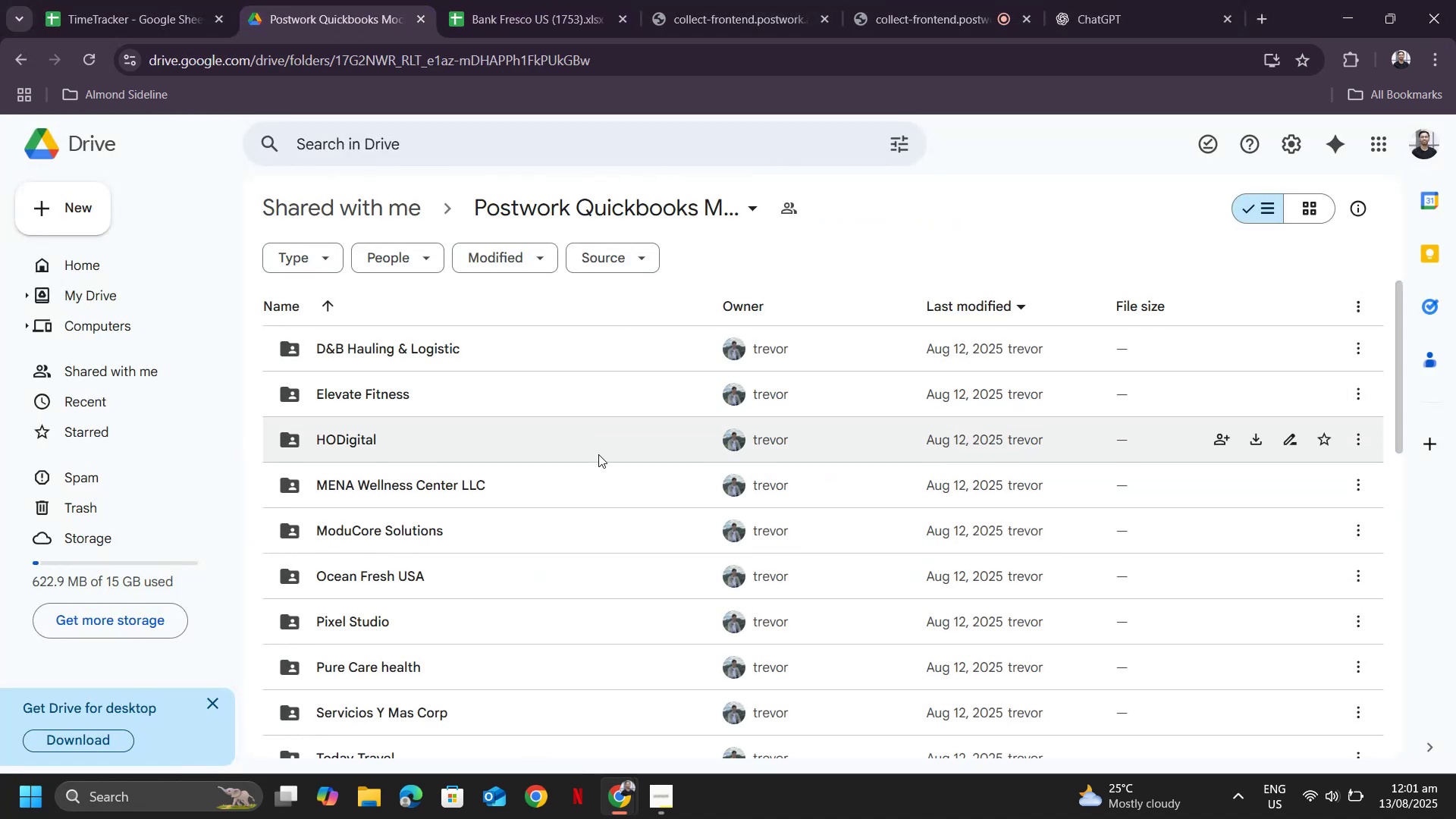 
scroll: coordinate [591, 447], scroll_direction: down, amount: 5.0
 